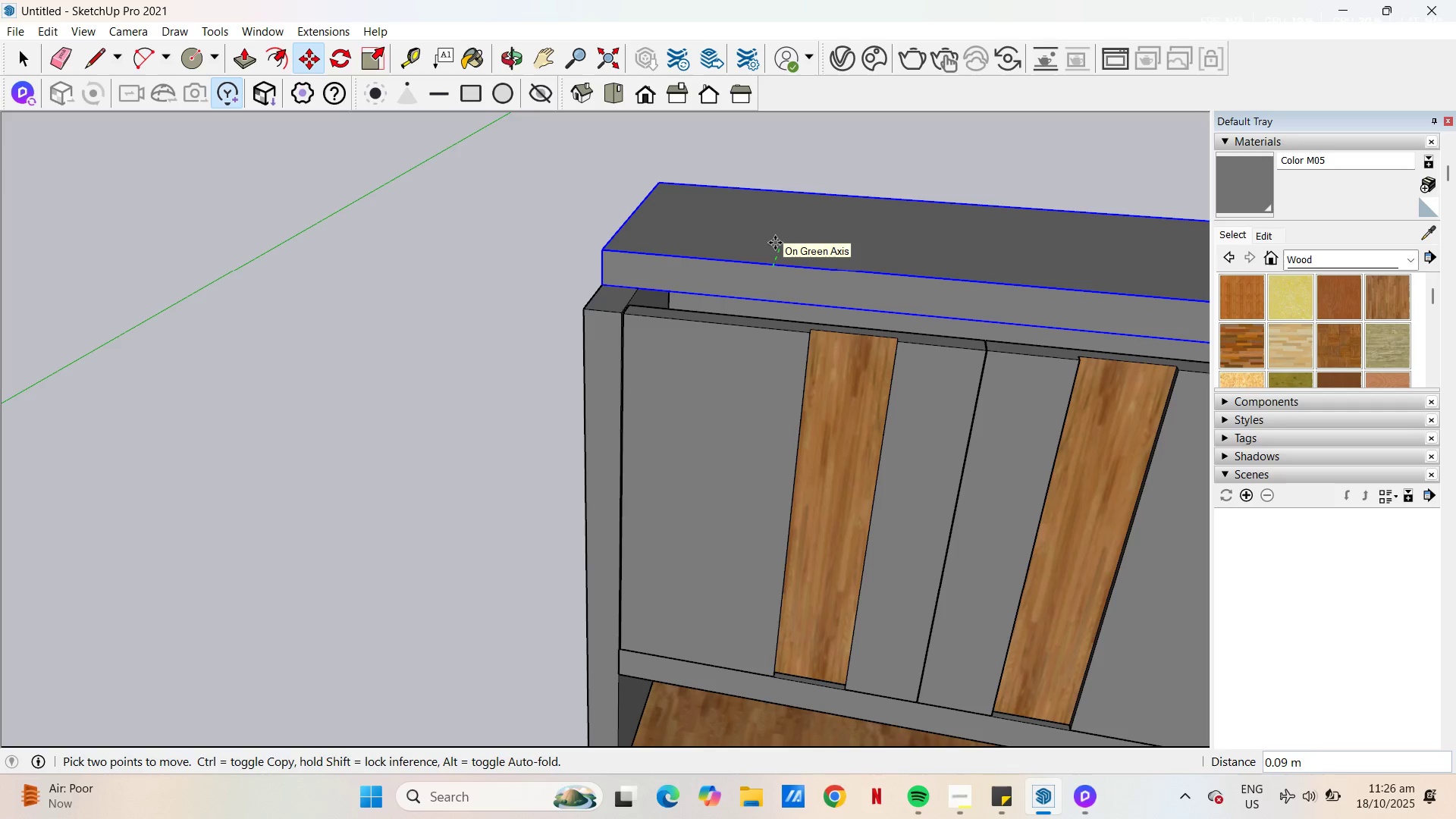 
key(NumpadDecimal)
 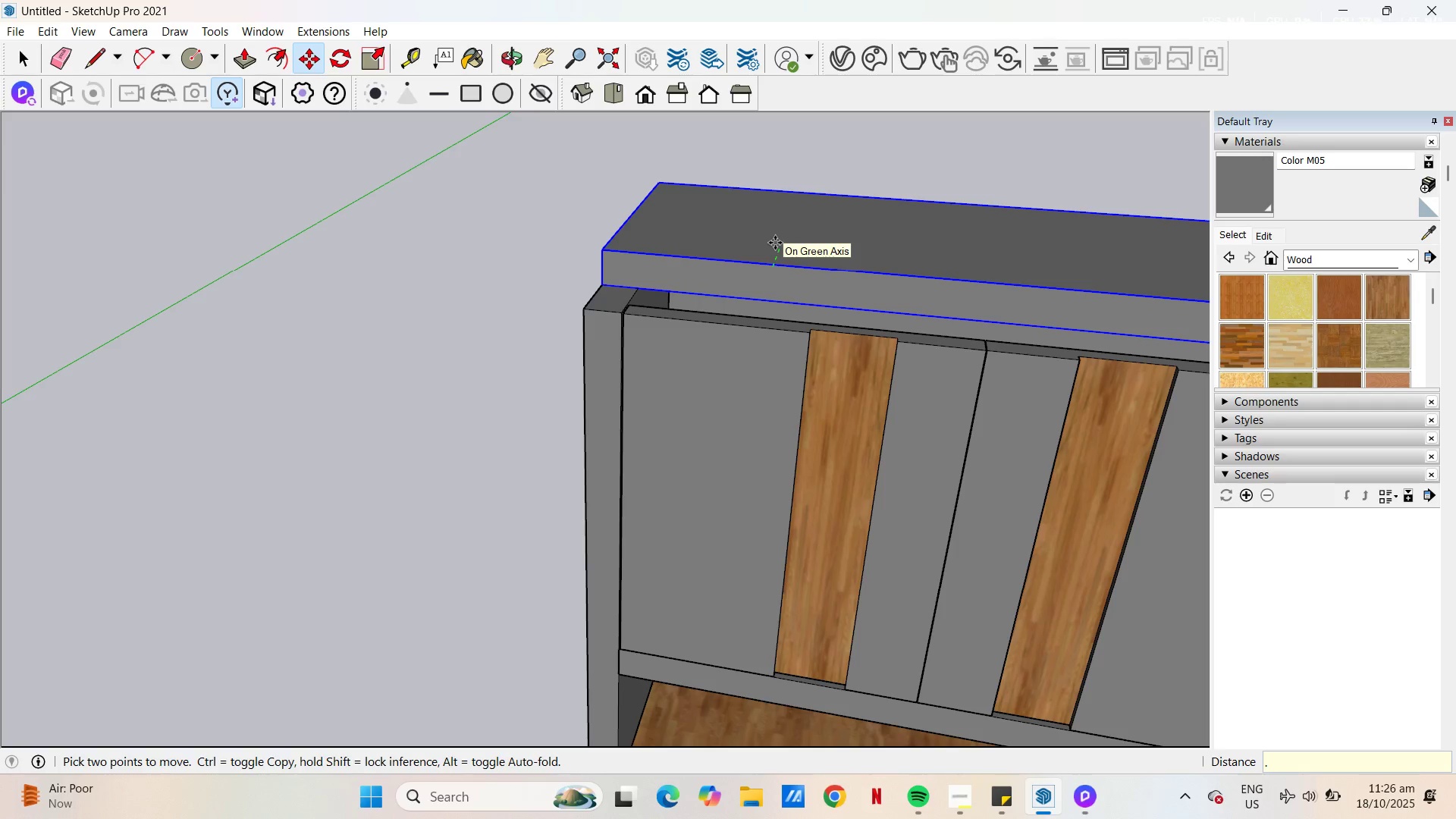 
key(Numpad1)
 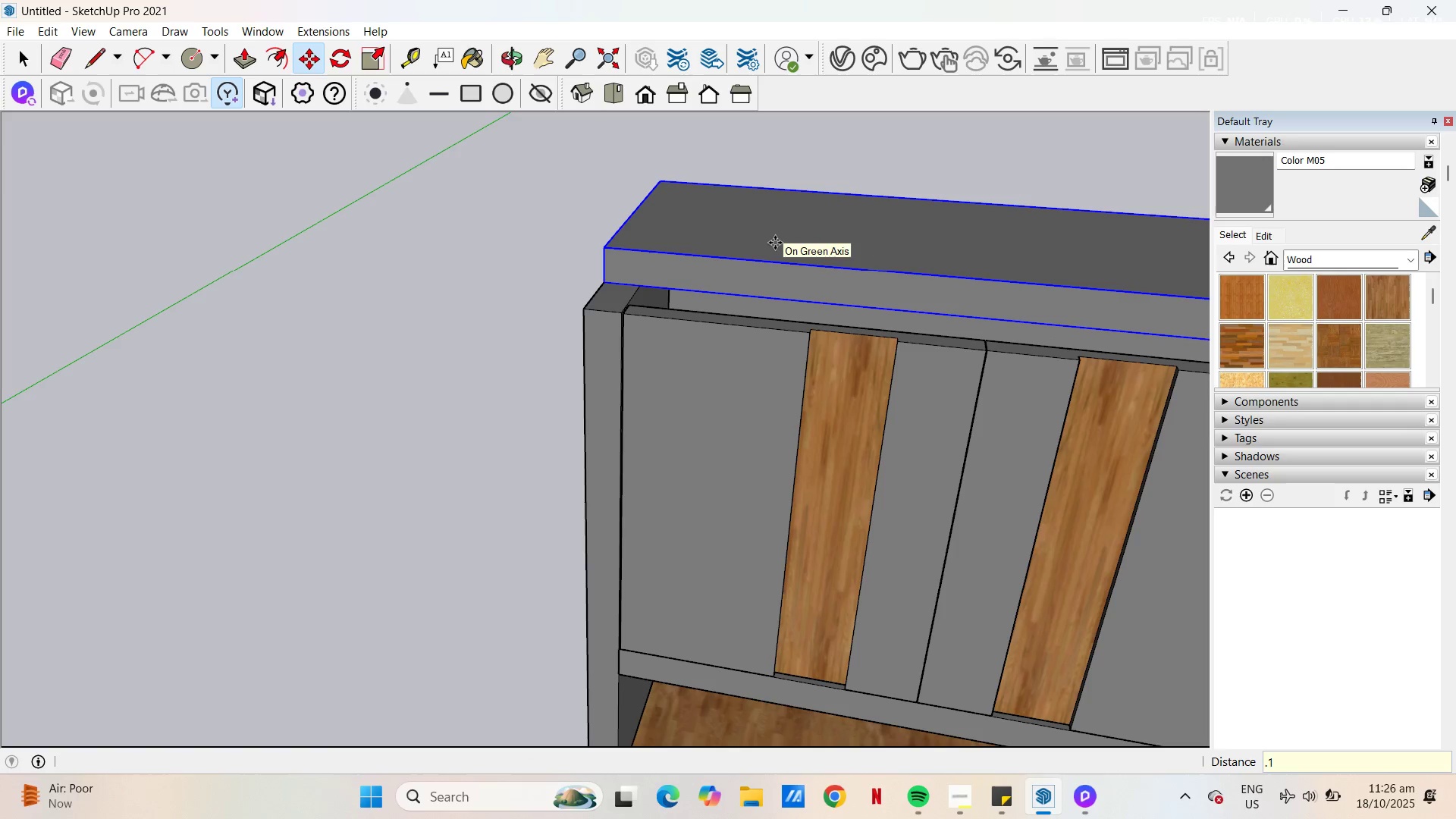 
key(NumpadEnter)
 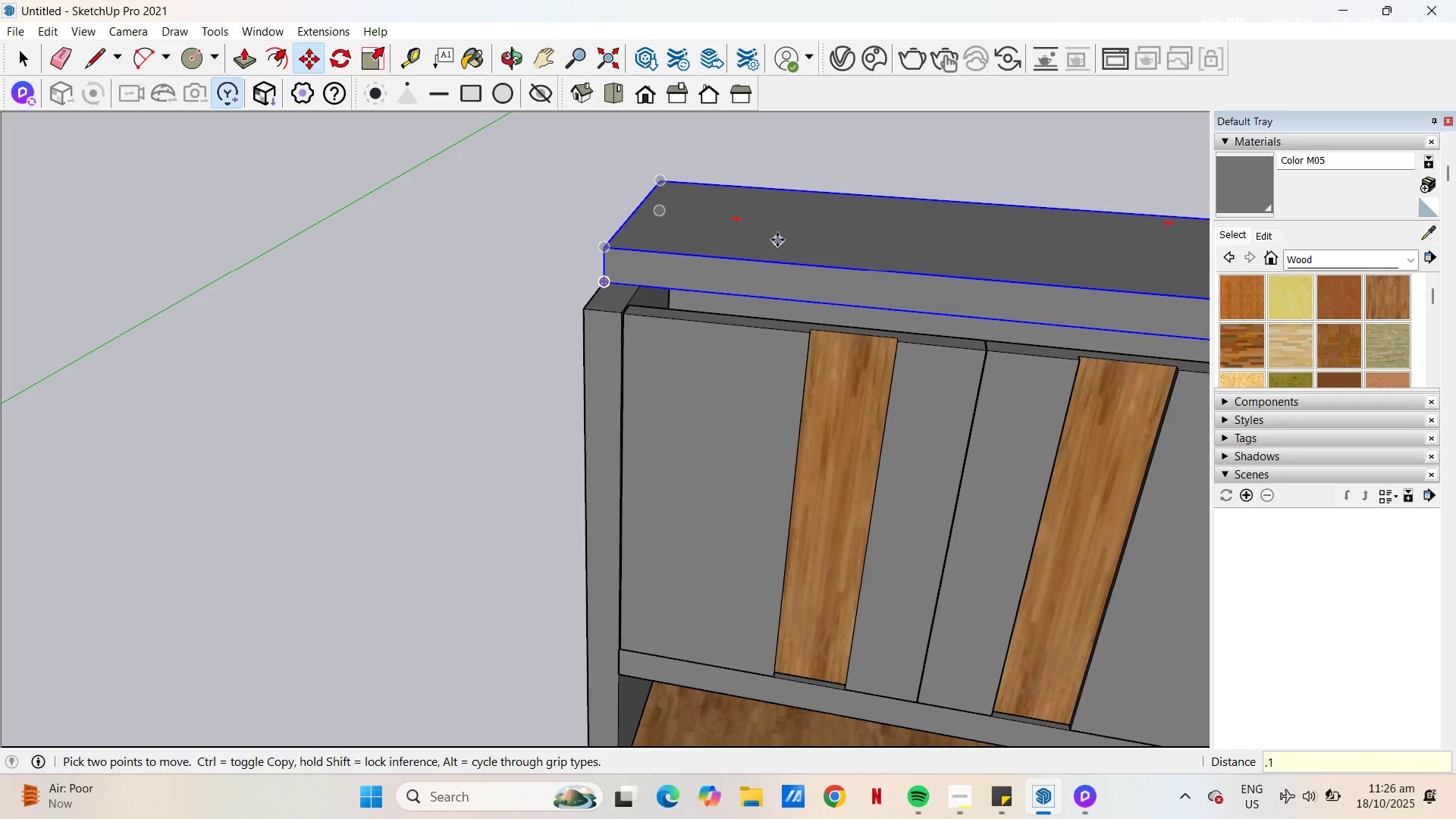 
key(Space)
 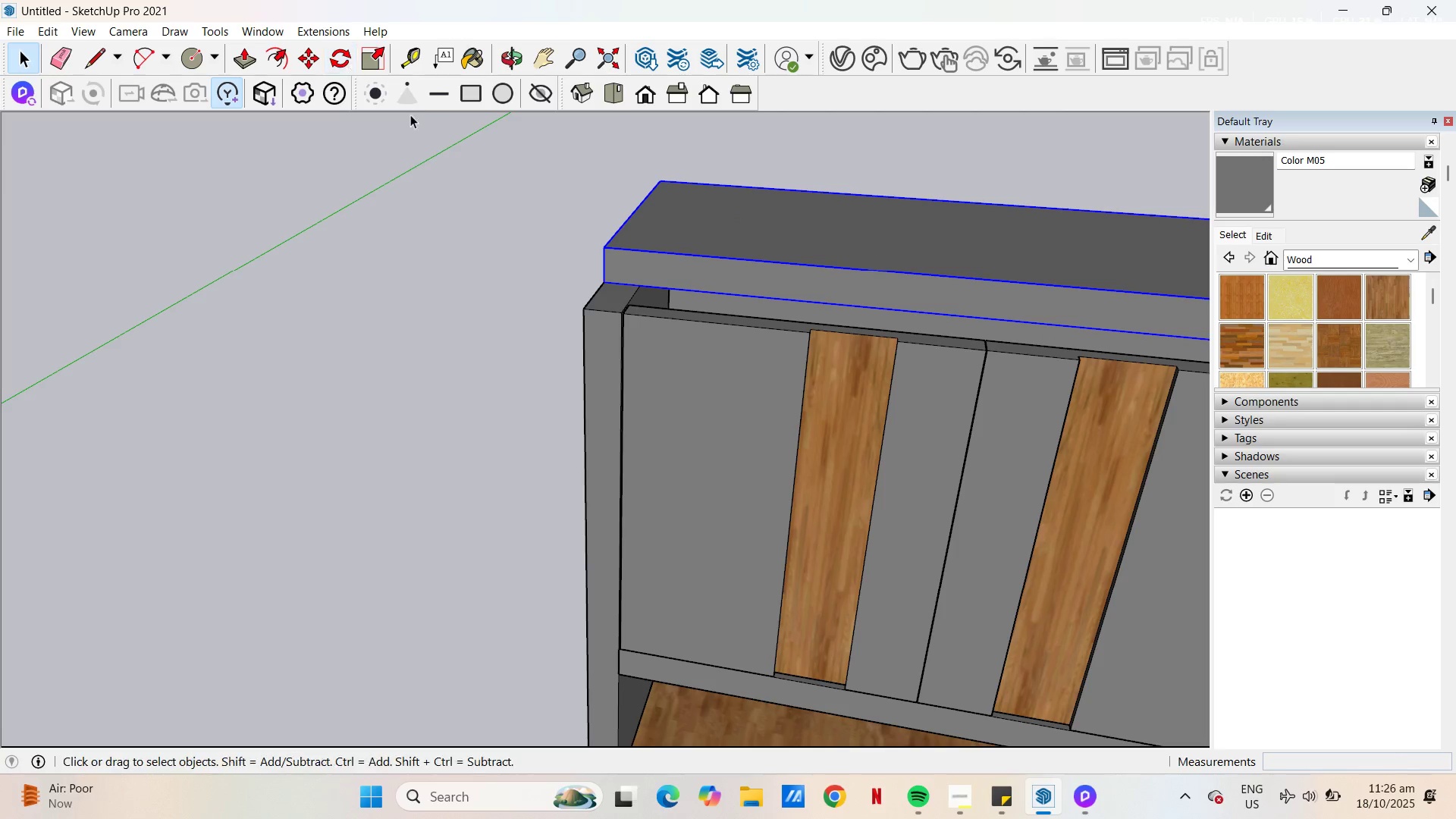 
left_click([661, 397])
 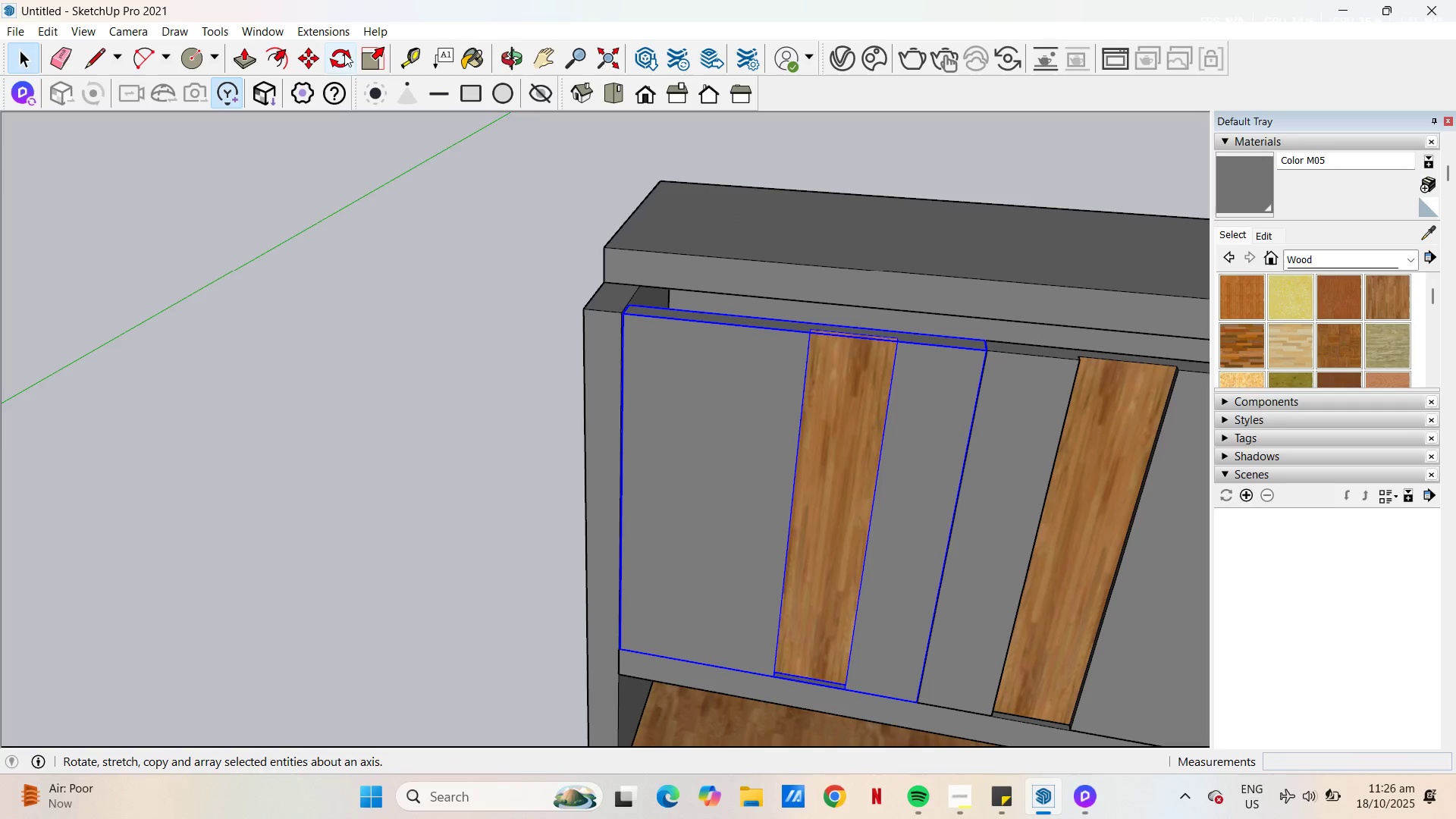 
left_click([344, 53])
 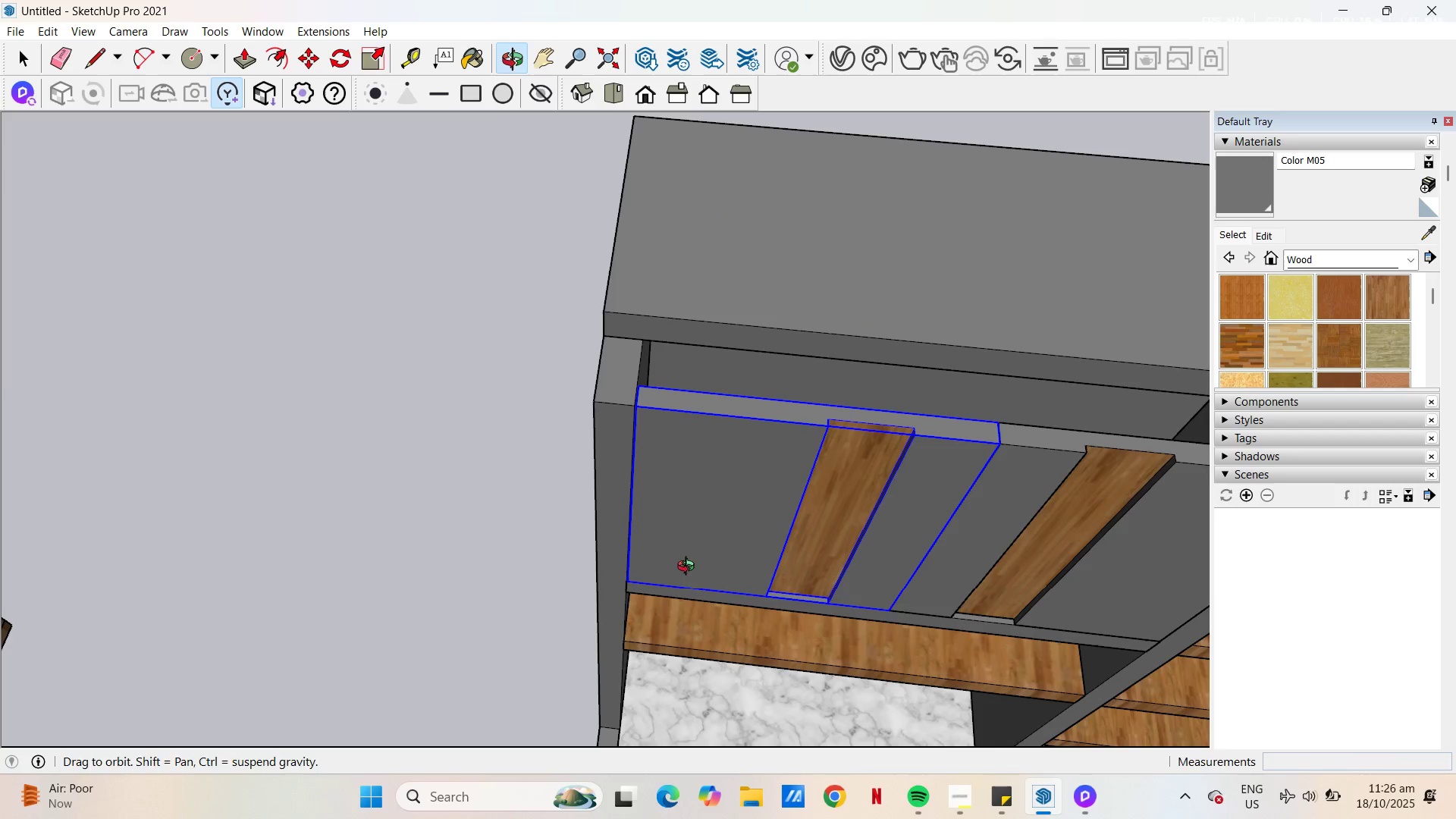 
scroll: coordinate [630, 377], scroll_direction: up, amount: 6.0
 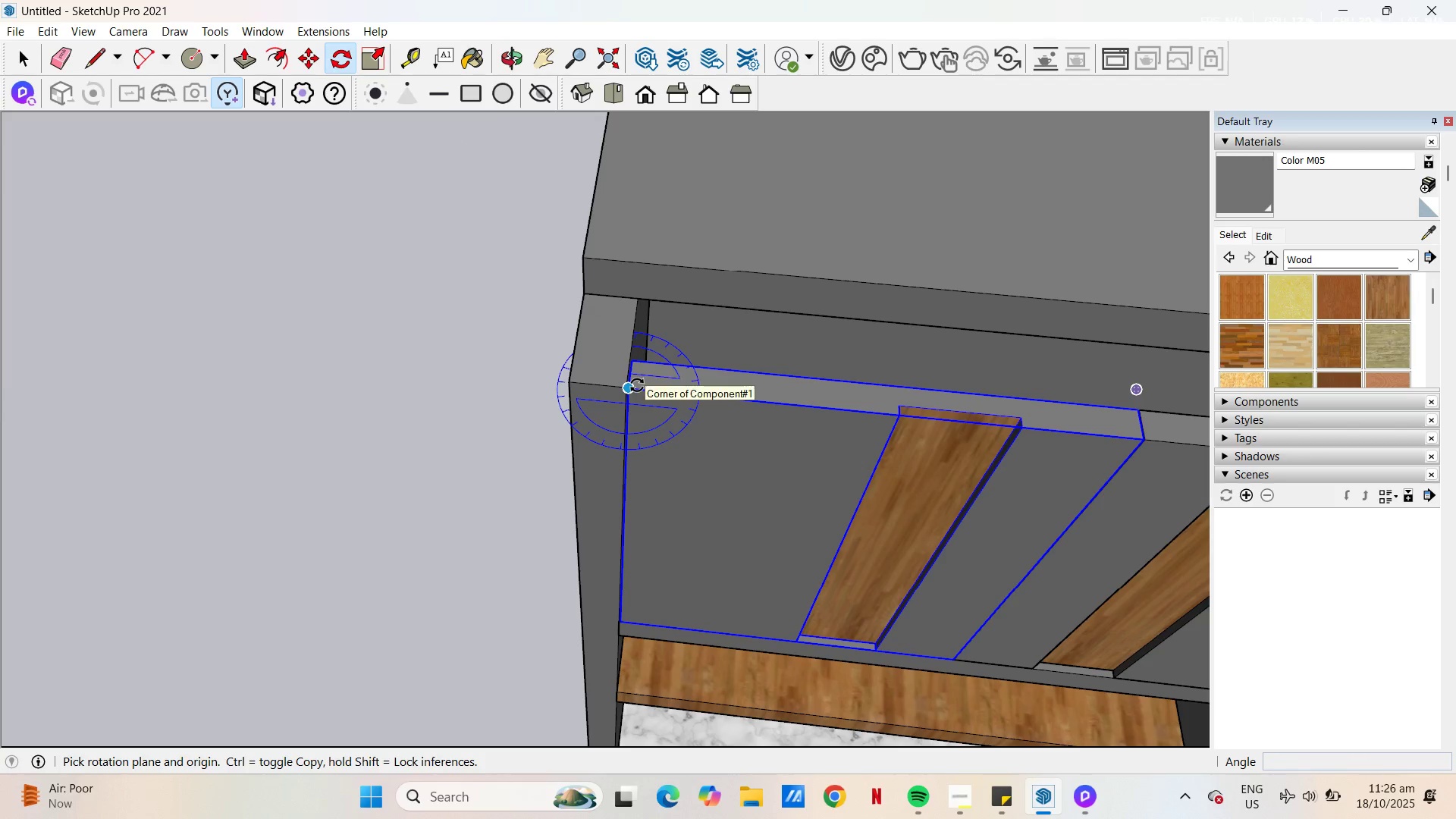 
left_click([637, 385])
 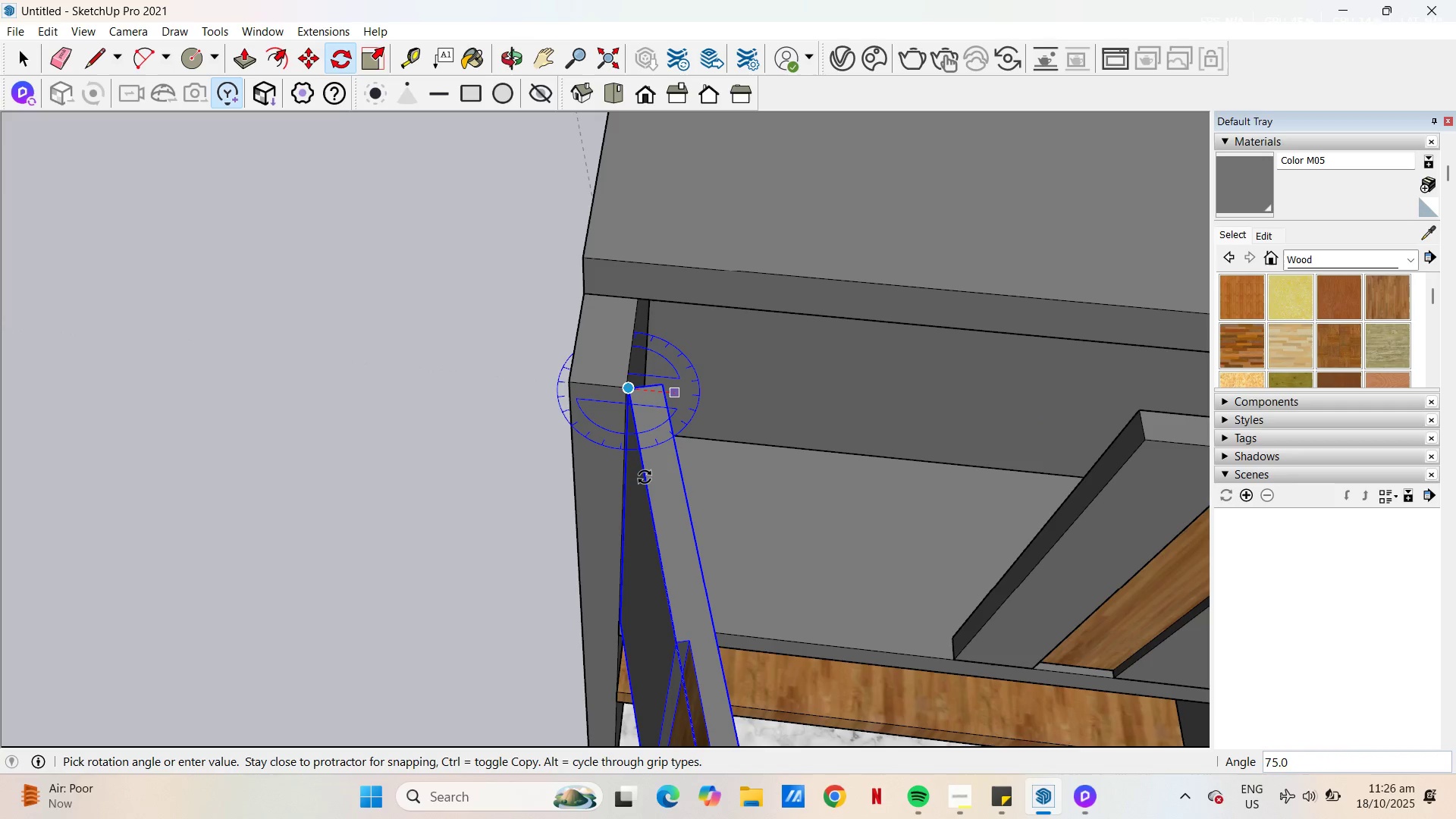 
left_click([645, 477])
 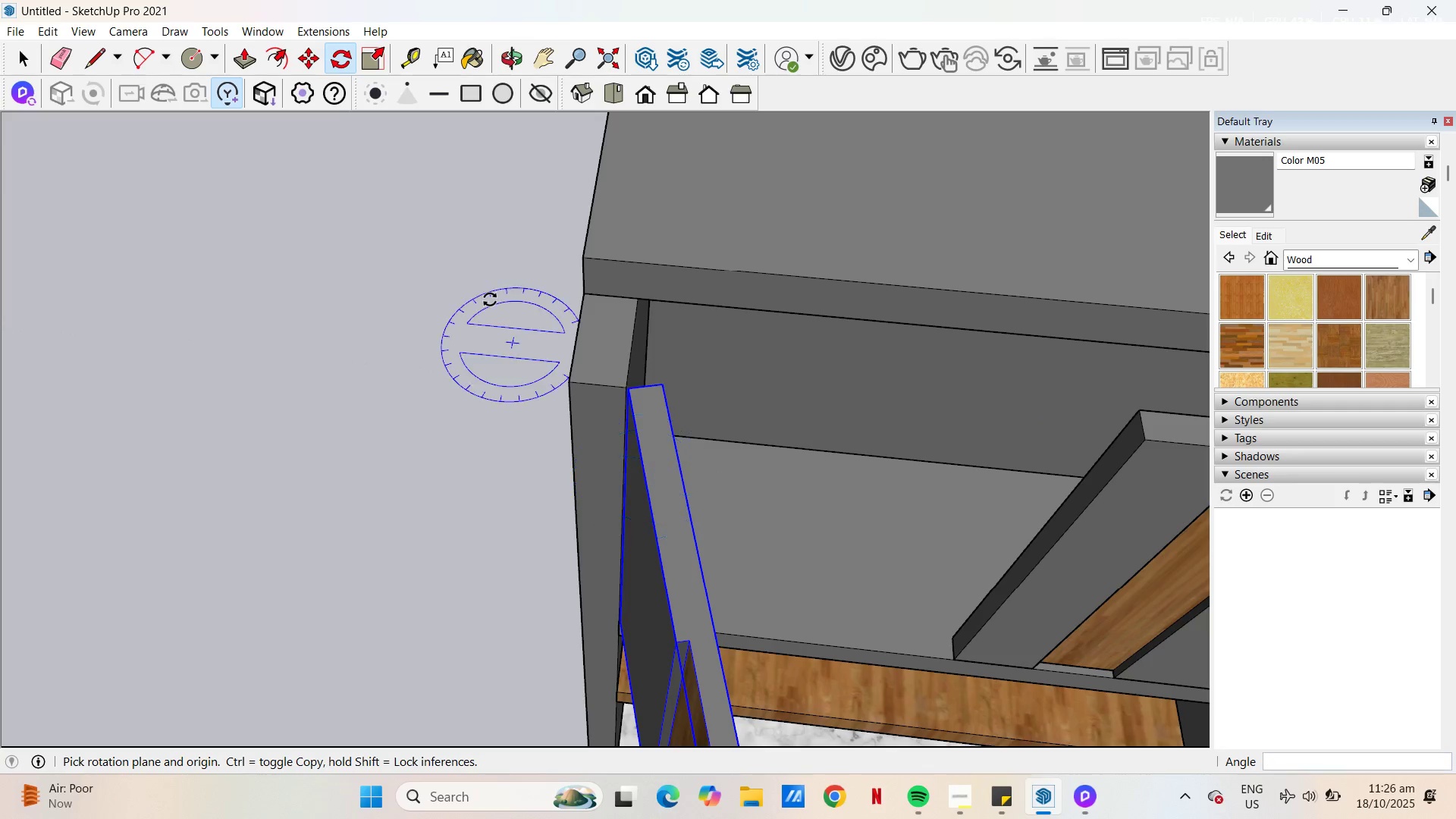 
scroll: coordinate [719, 398], scroll_direction: down, amount: 11.0
 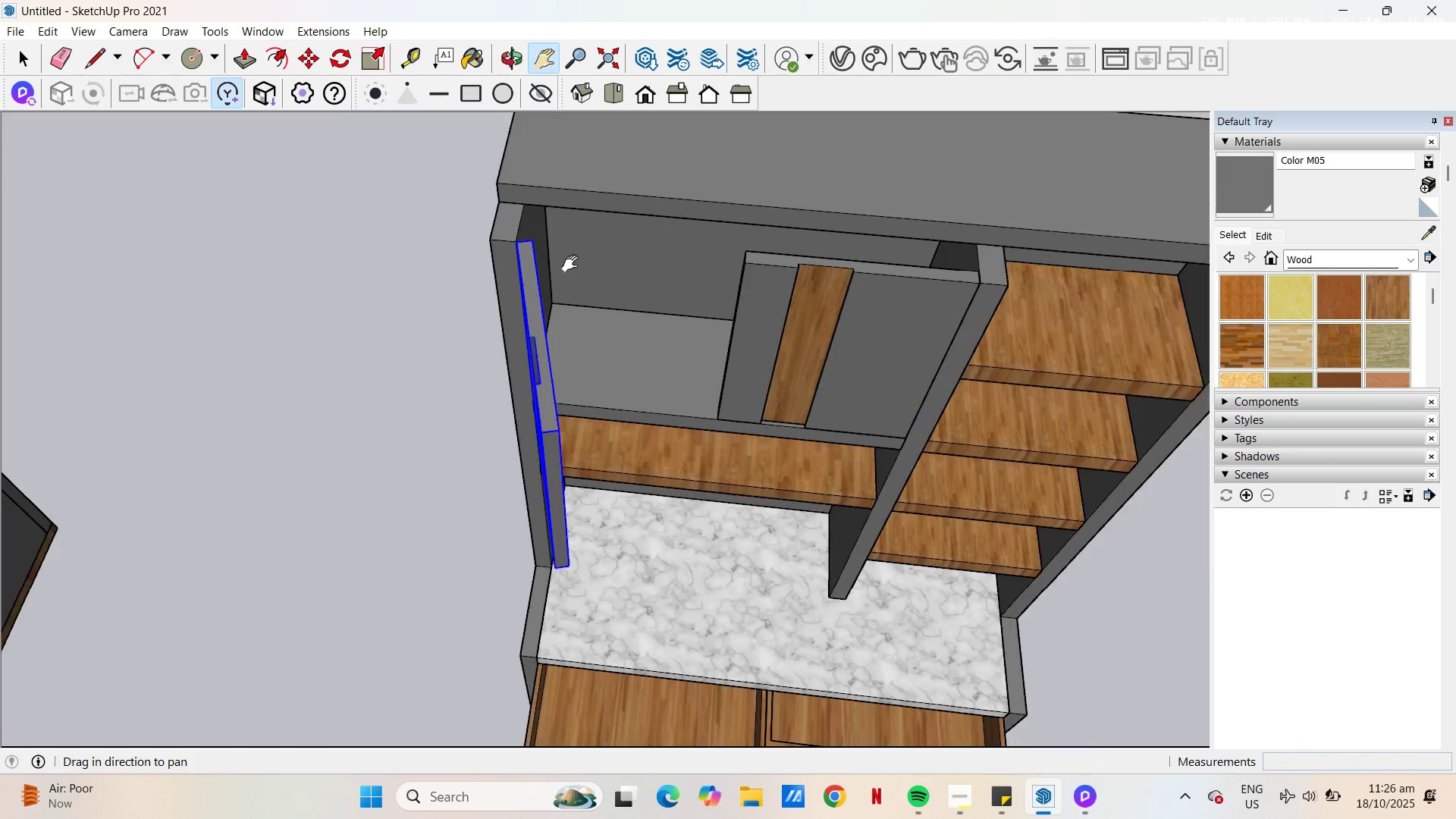 
key(H)
 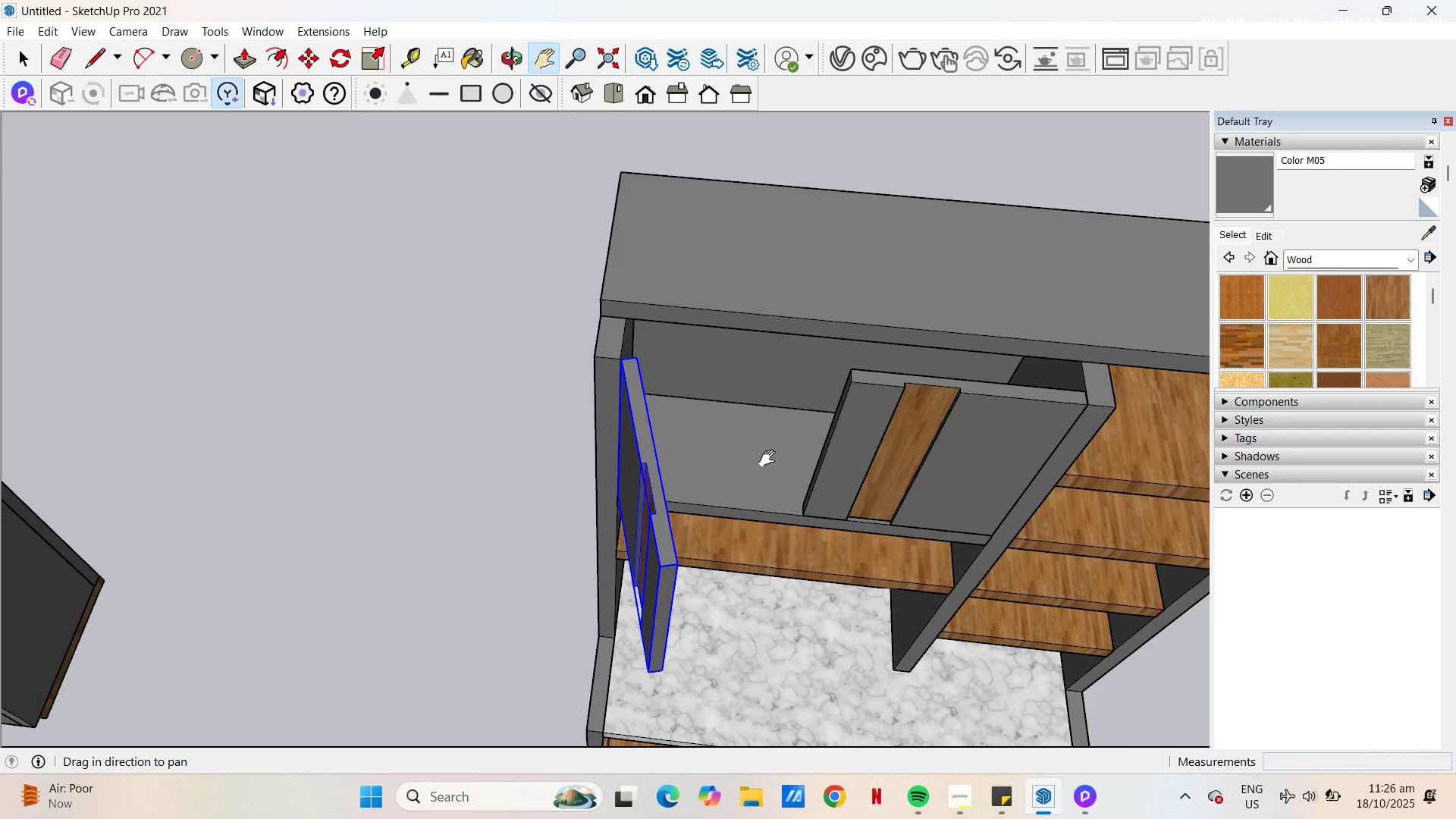 
left_click_drag(start_coordinate=[777, 470], to_coordinate=[573, 262])
 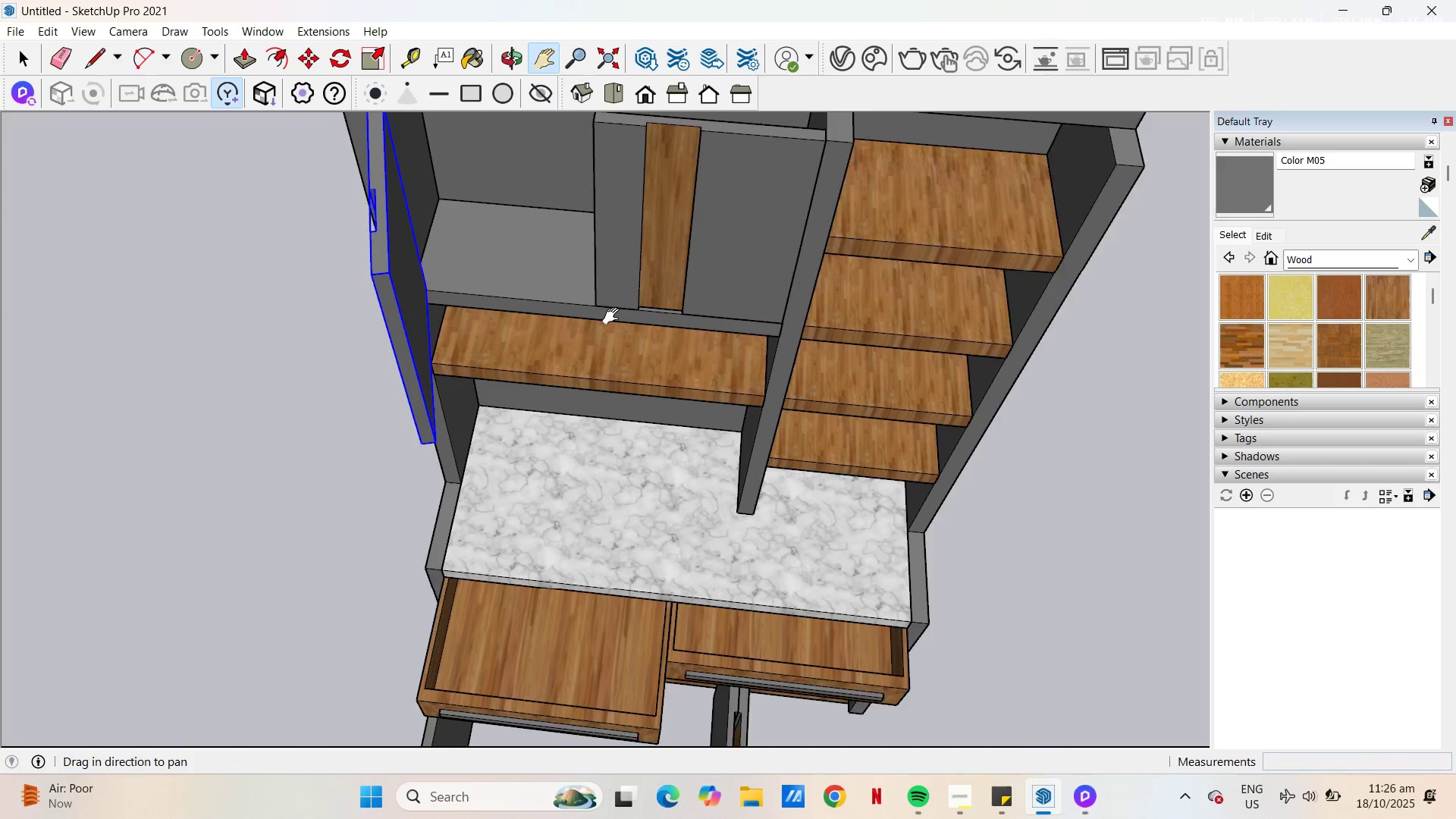 
scroll: coordinate [748, 223], scroll_direction: down, amount: 14.0
 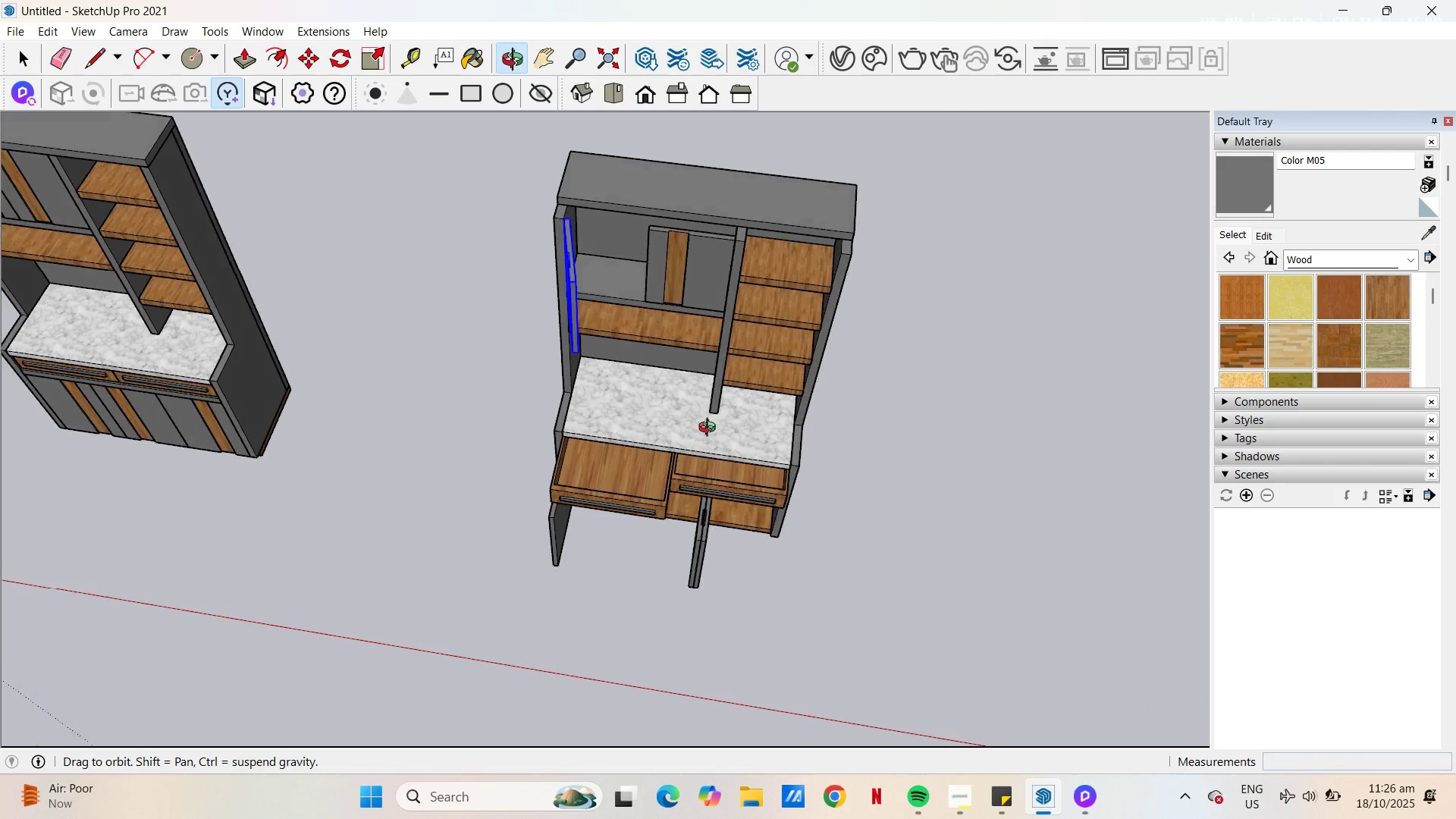 
scroll: coordinate [683, 213], scroll_direction: up, amount: 5.0
 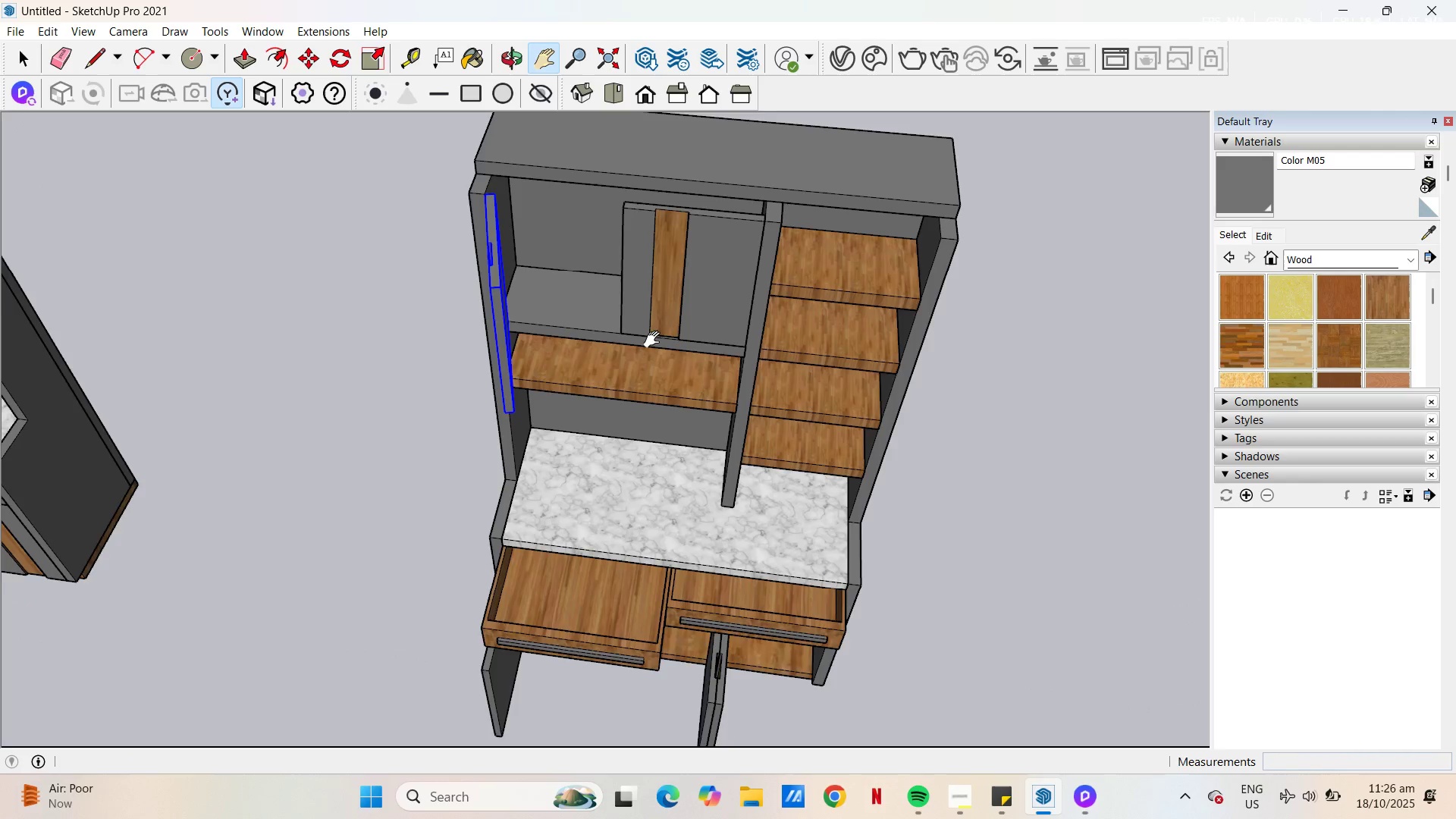 
scroll: coordinate [657, 340], scroll_direction: down, amount: 10.0
 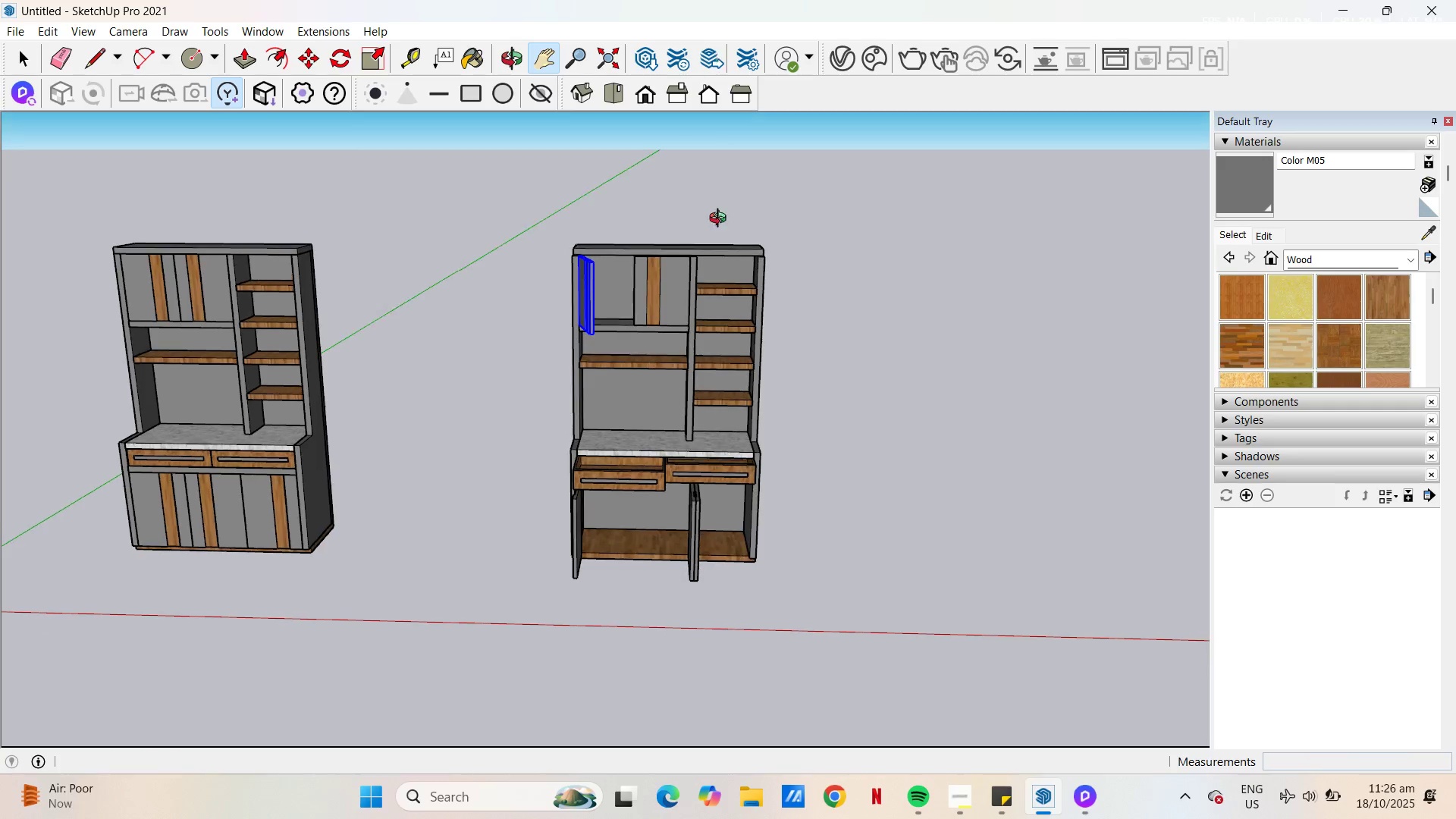 
scroll: coordinate [657, 378], scroll_direction: up, amount: 8.0
 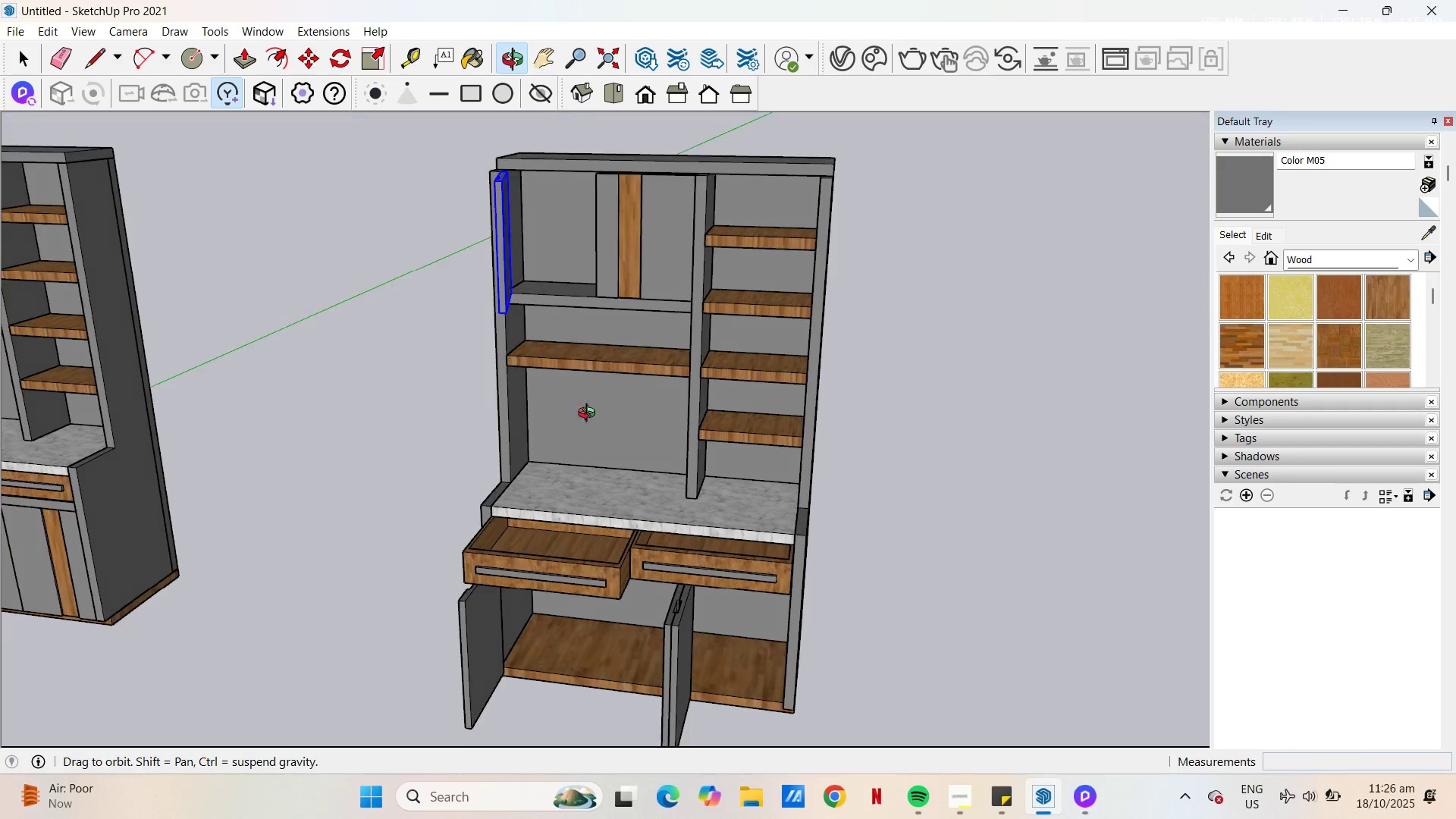 
scroll: coordinate [595, 375], scroll_direction: down, amount: 3.0
 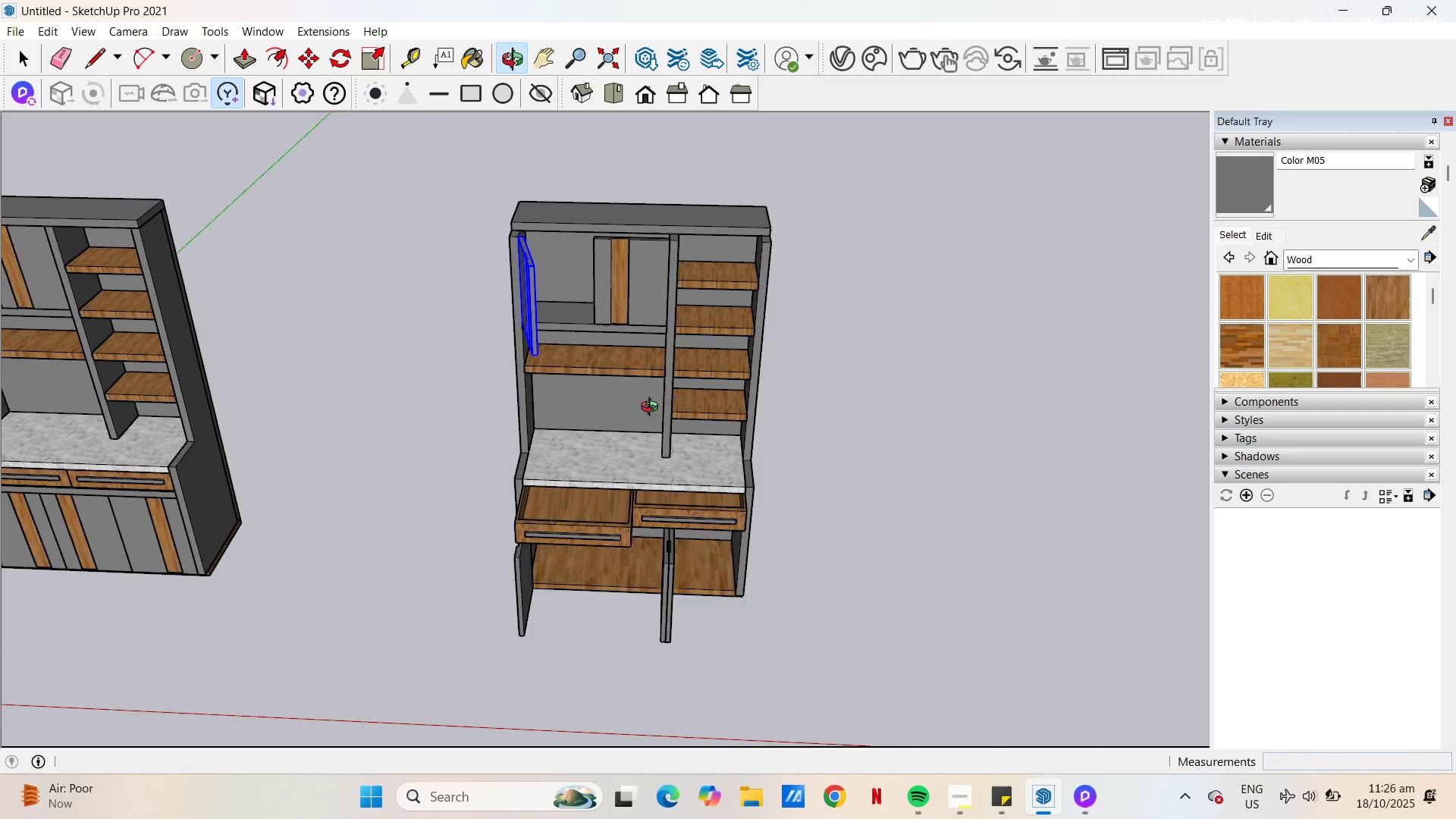 
scroll: coordinate [621, 276], scroll_direction: up, amount: 10.0
 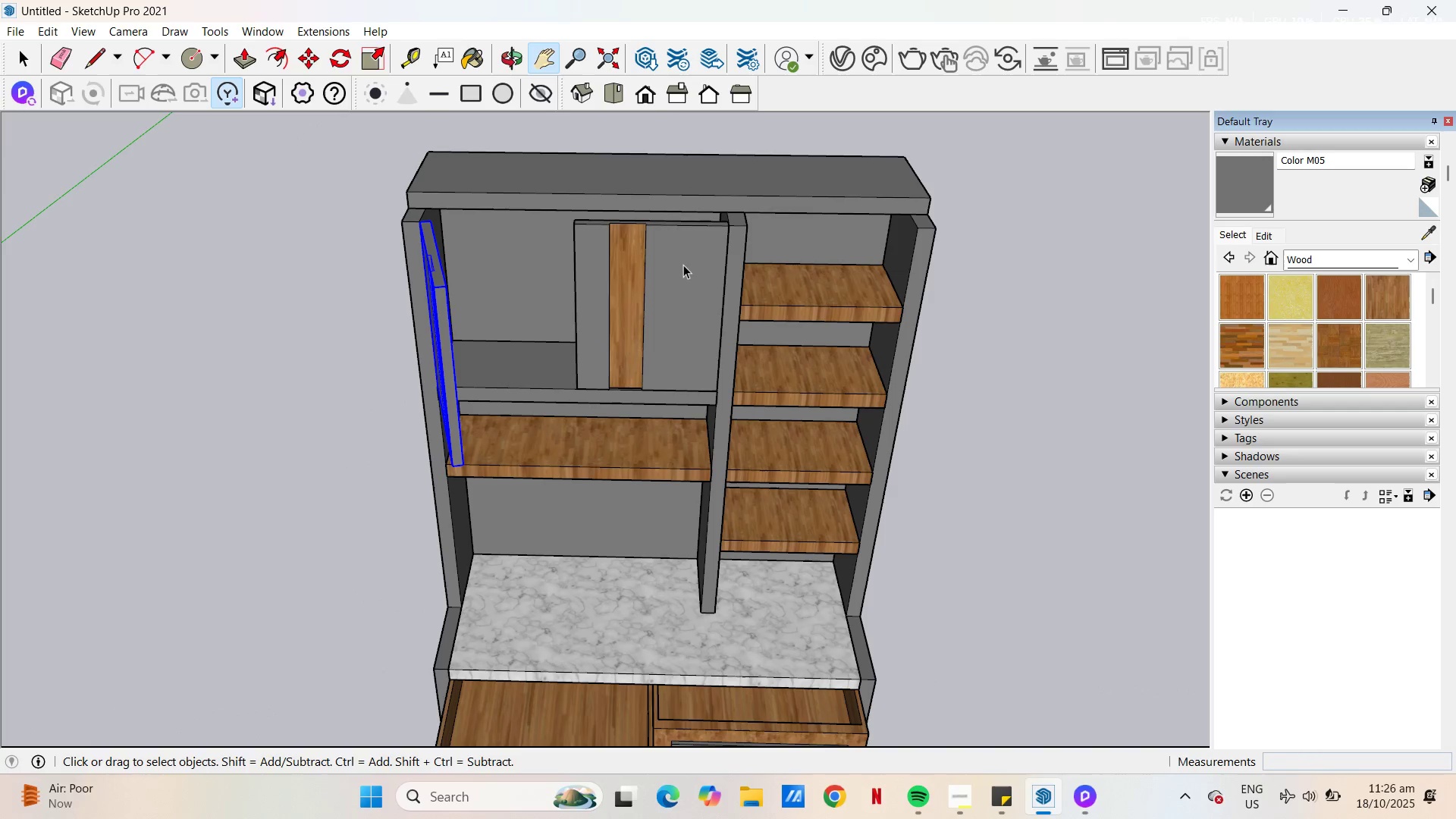 
key(Space)
 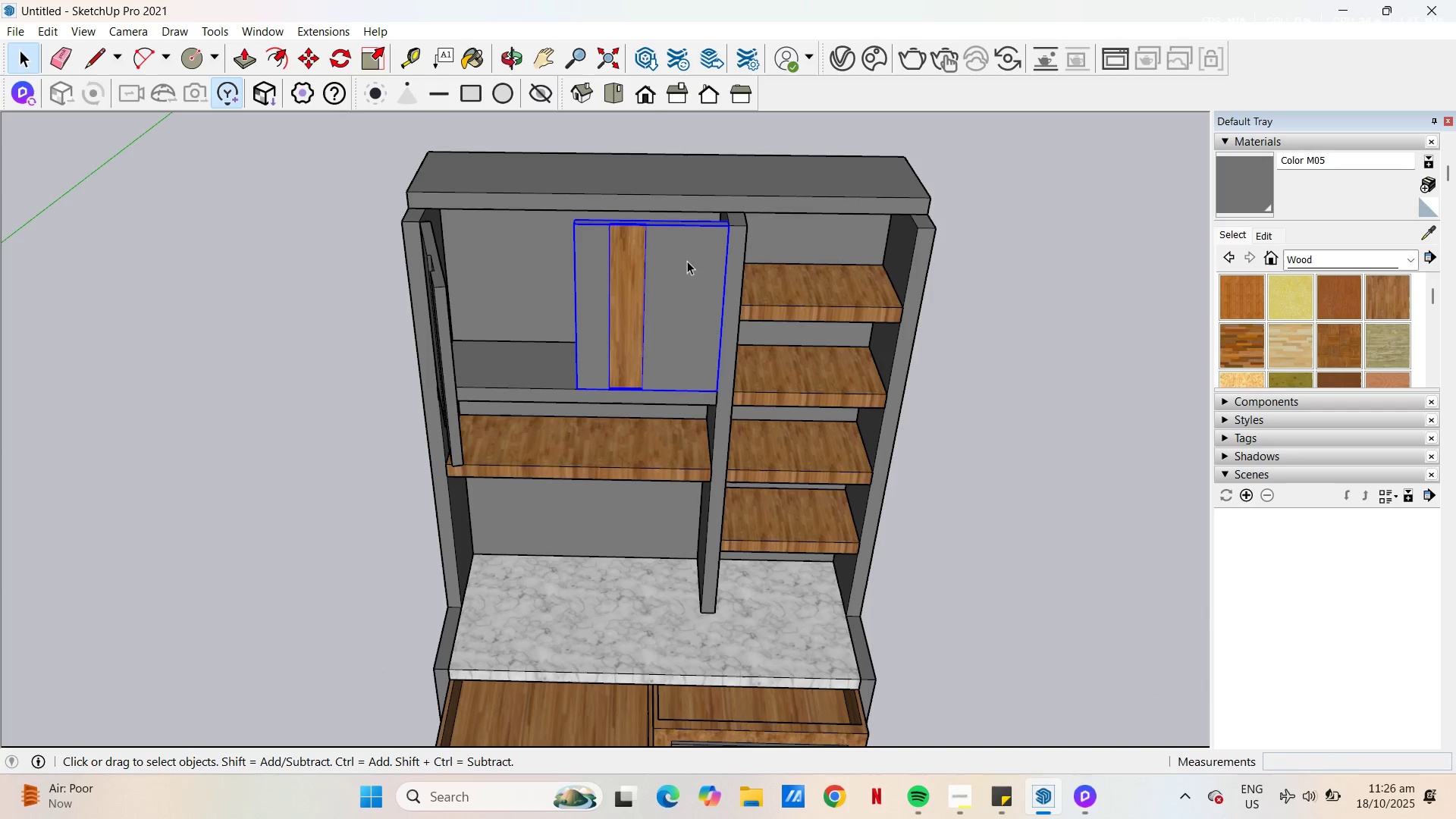 
left_click([682, 265])
 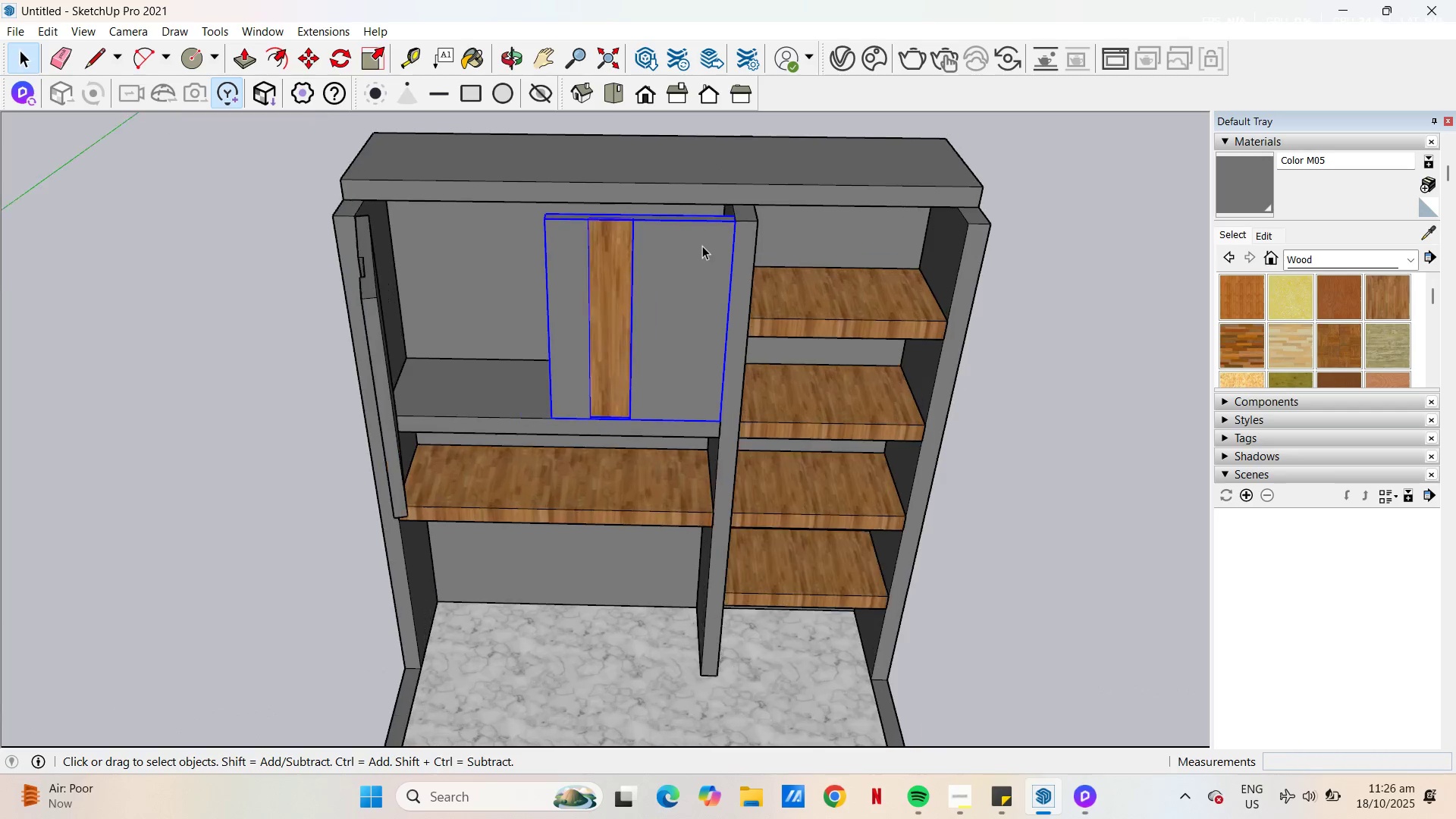 
scroll: coordinate [704, 246], scroll_direction: up, amount: 6.0
 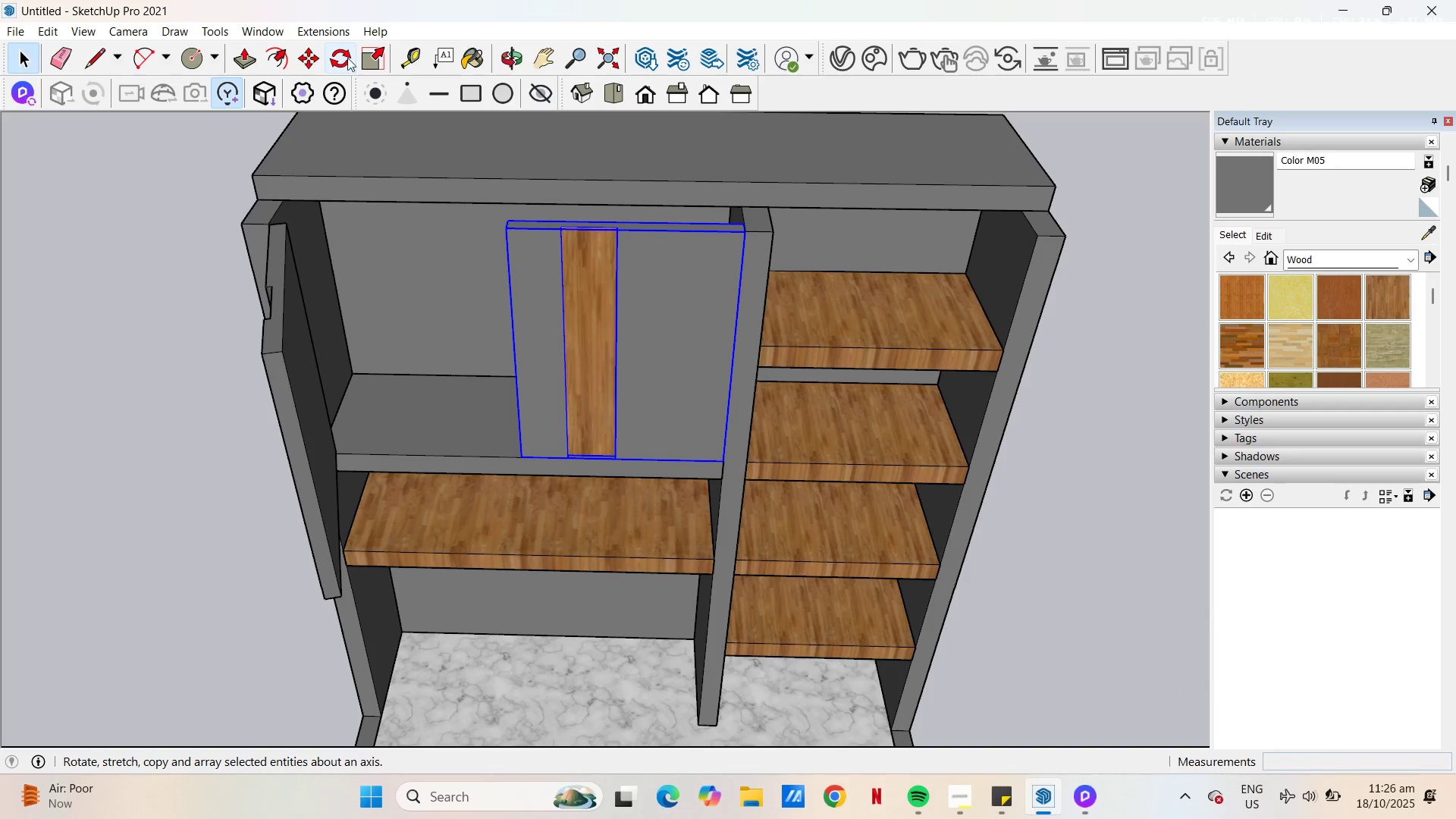 
left_click([344, 55])
 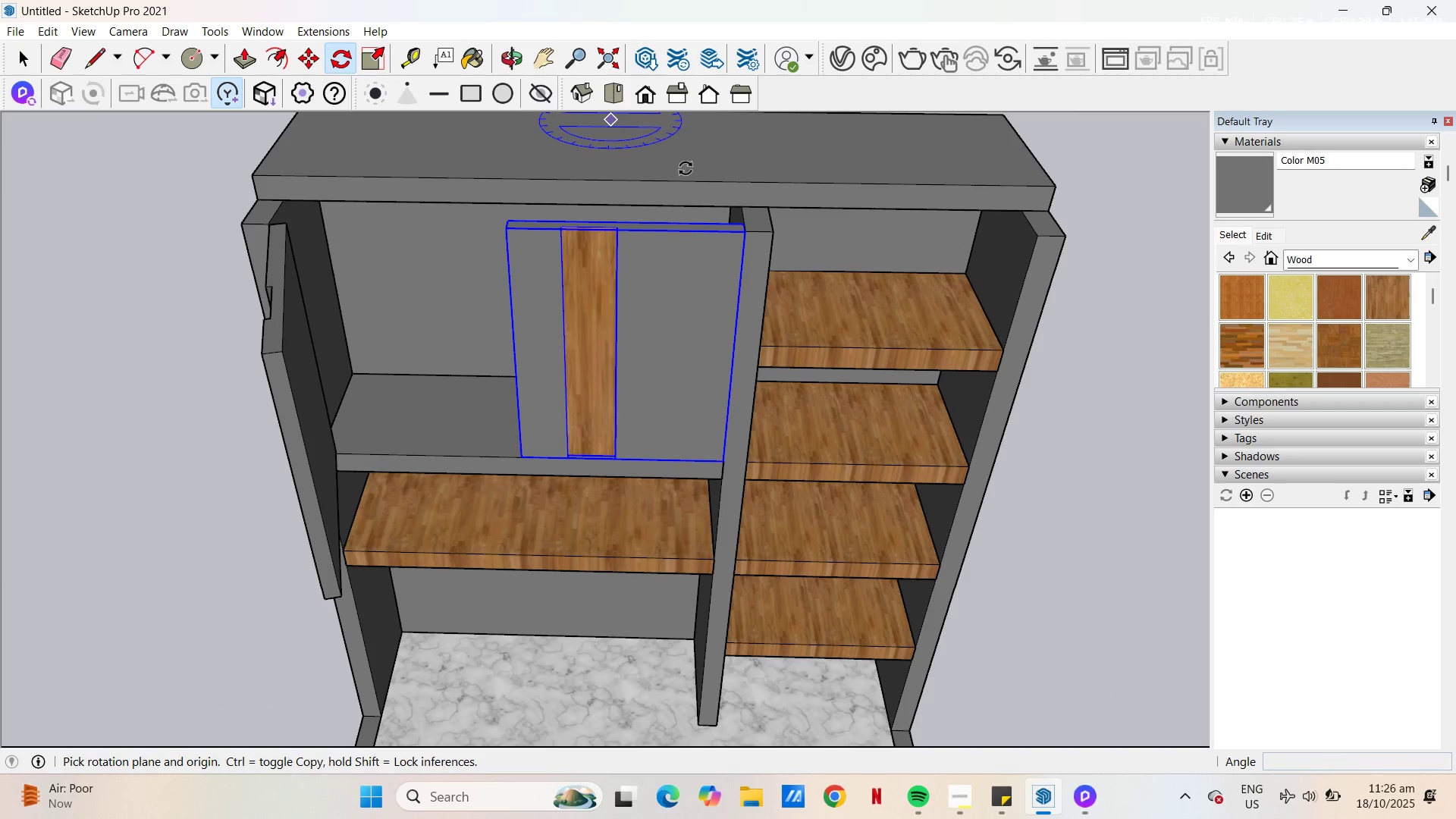 
scroll: coordinate [750, 331], scroll_direction: up, amount: 9.0
 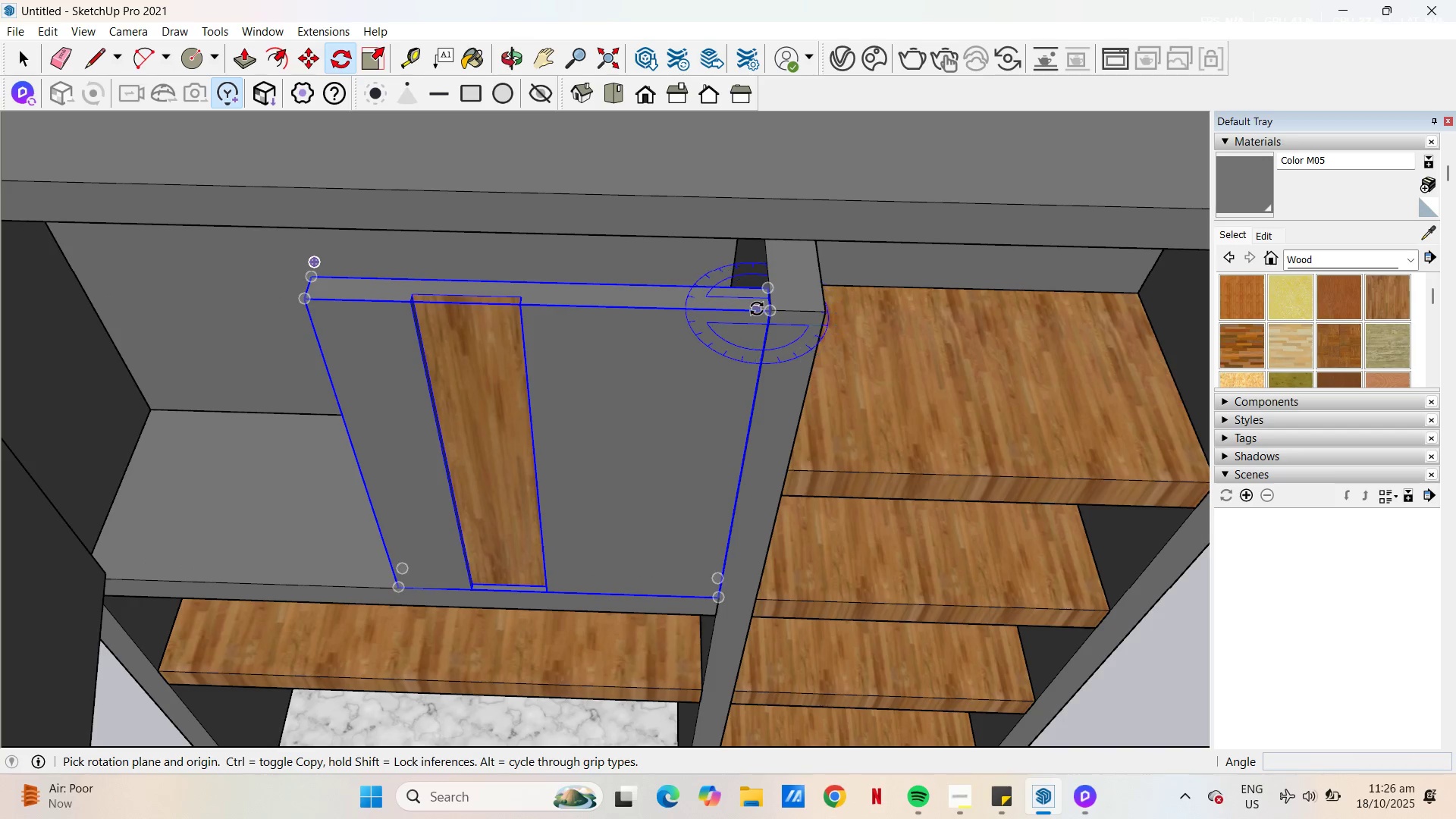 
left_click([757, 309])
 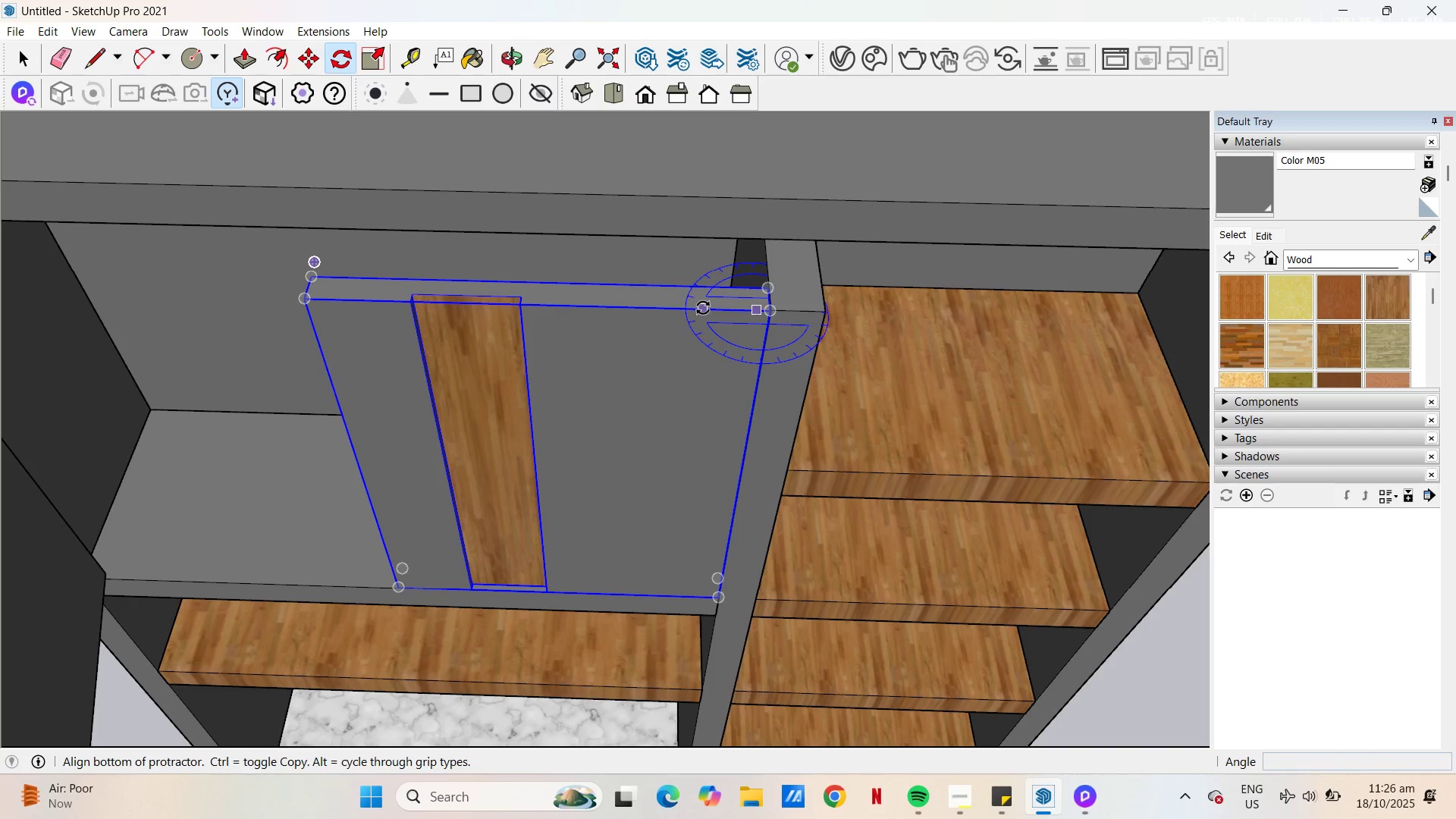 
left_click([703, 308])
 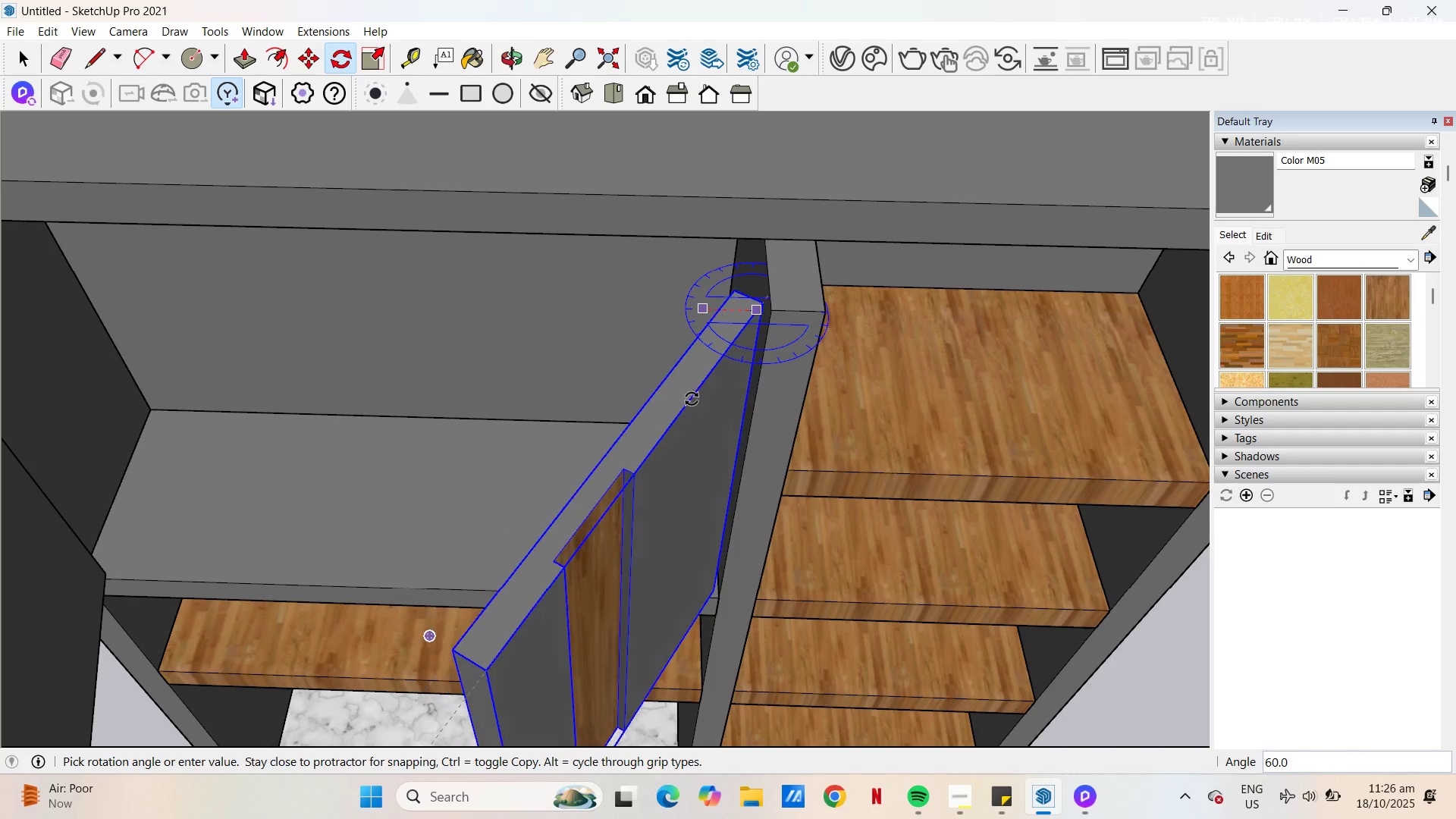 
left_click([694, 401])
 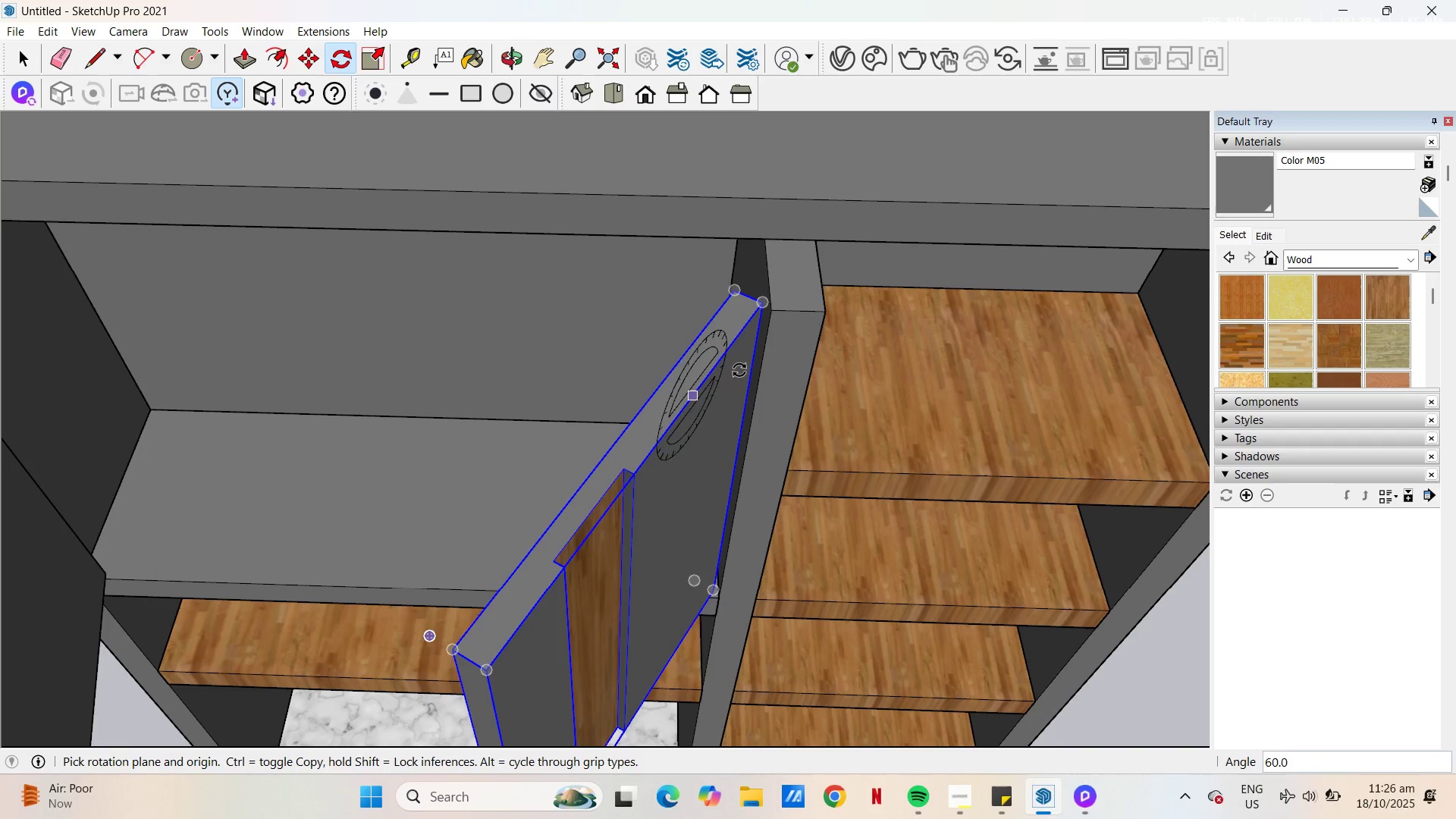 
scroll: coordinate [858, 394], scroll_direction: down, amount: 11.0
 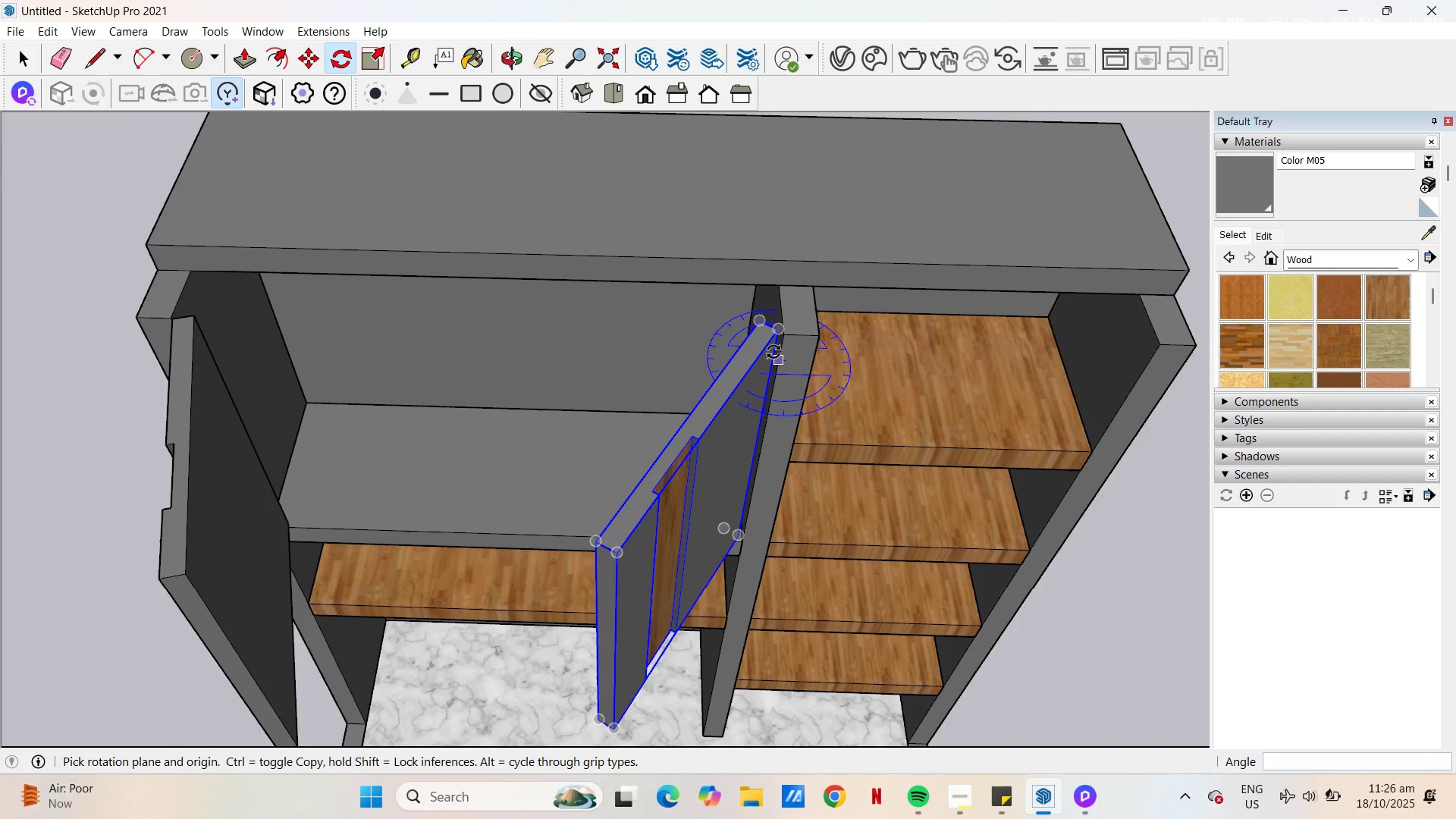 
scroll: coordinate [775, 339], scroll_direction: up, amount: 1.0
 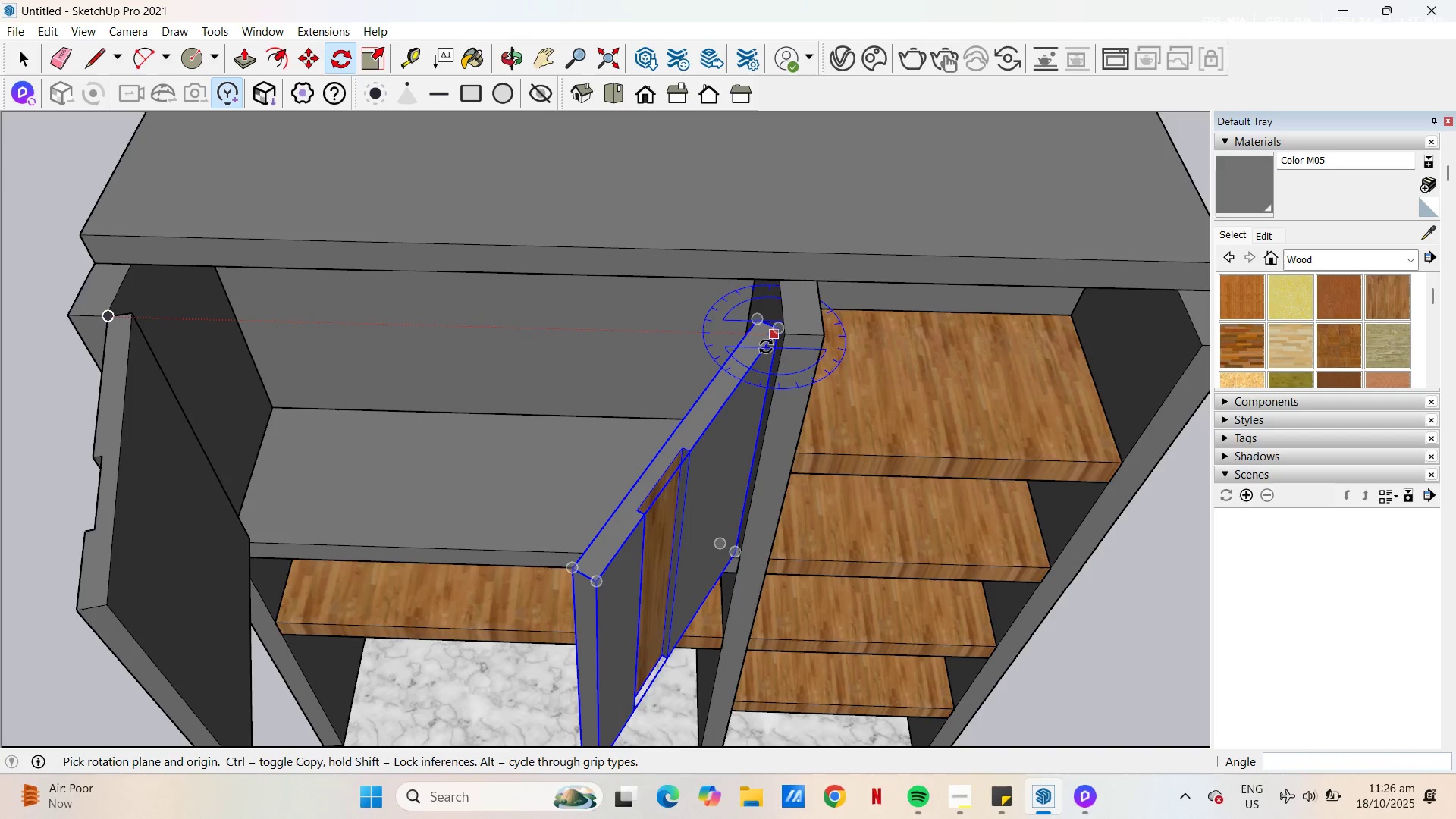 
left_click([766, 347])
 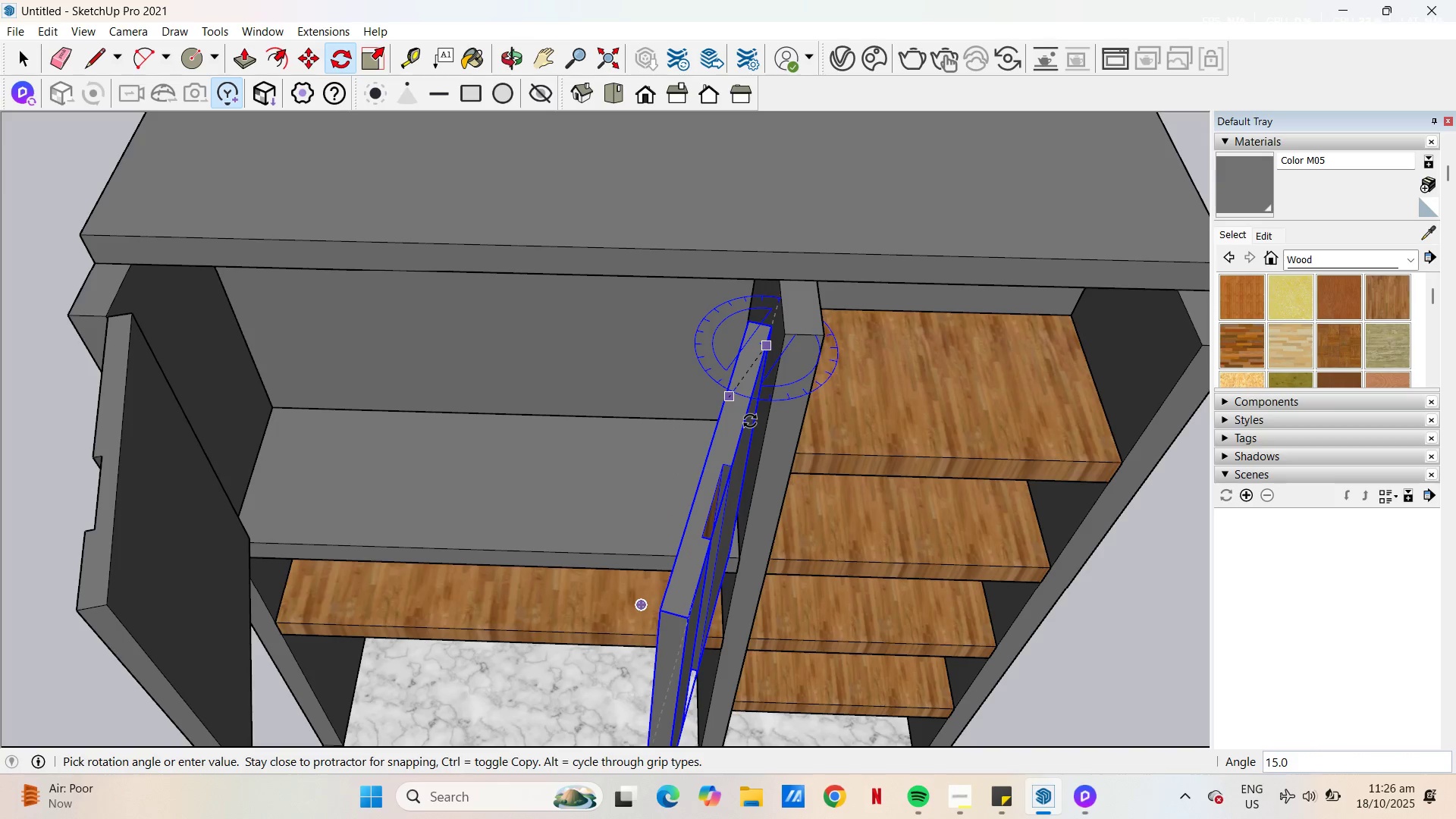 
key(Escape)
 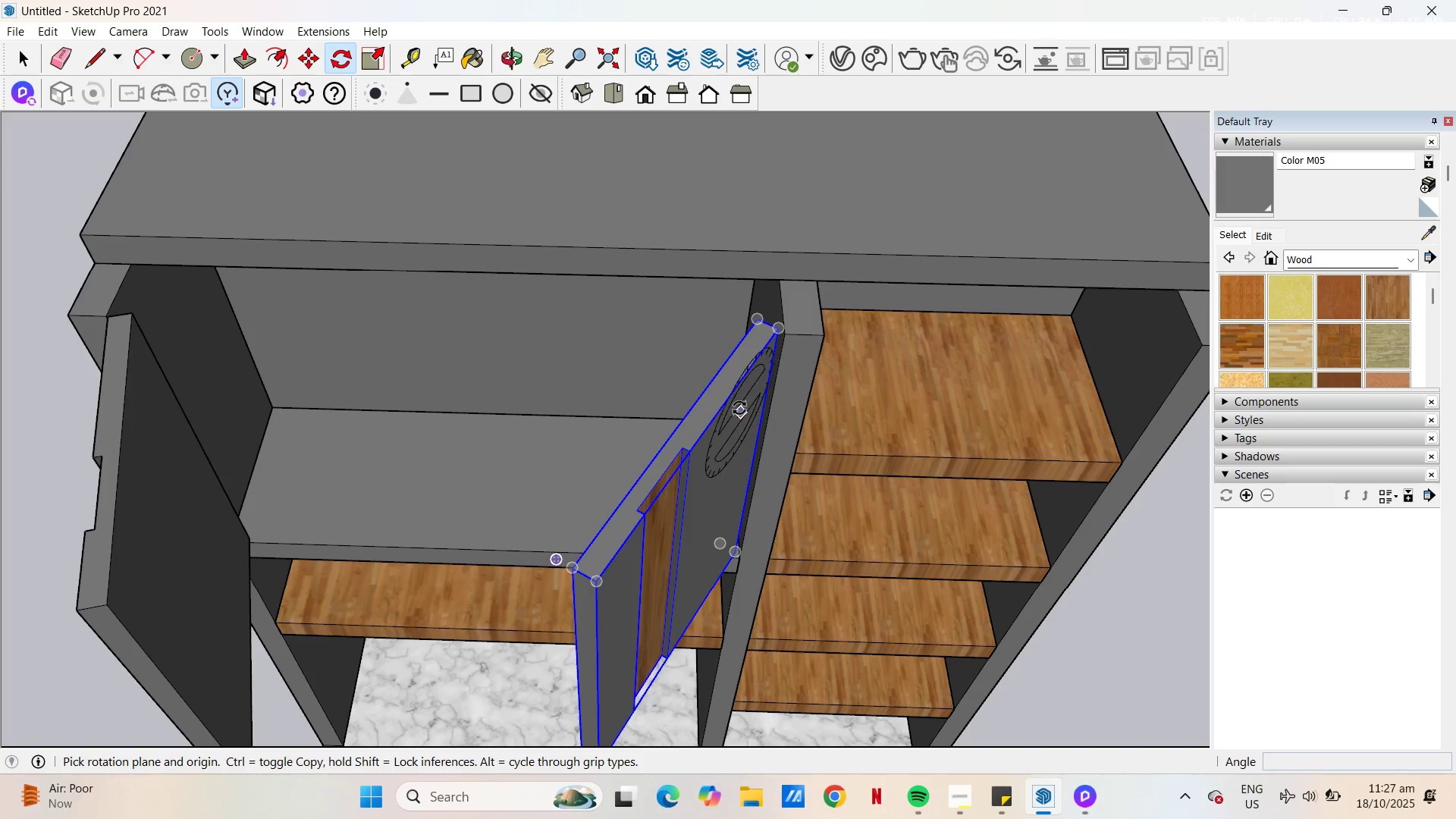 
key(Control+Z)
 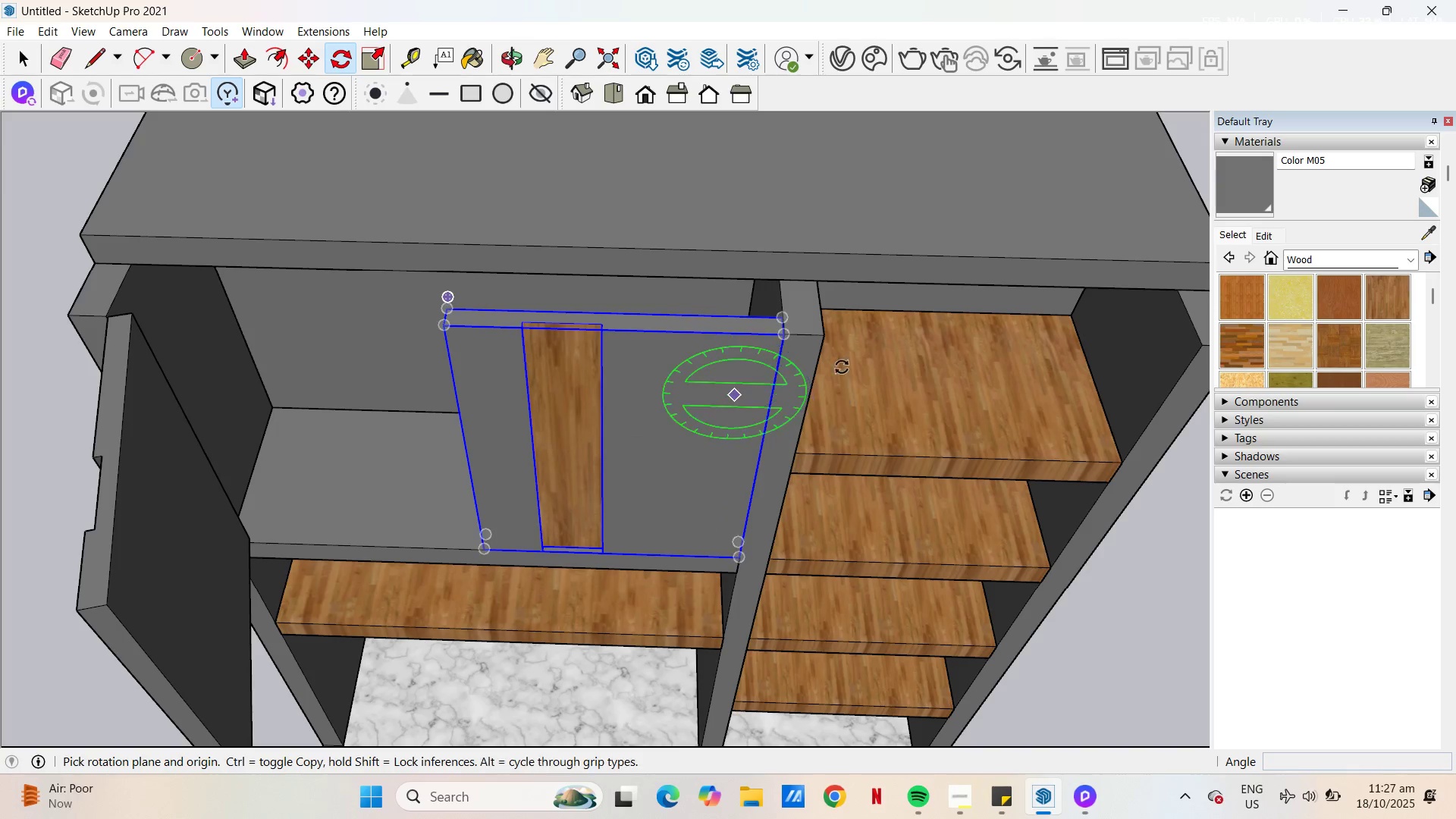 
key(Space)
 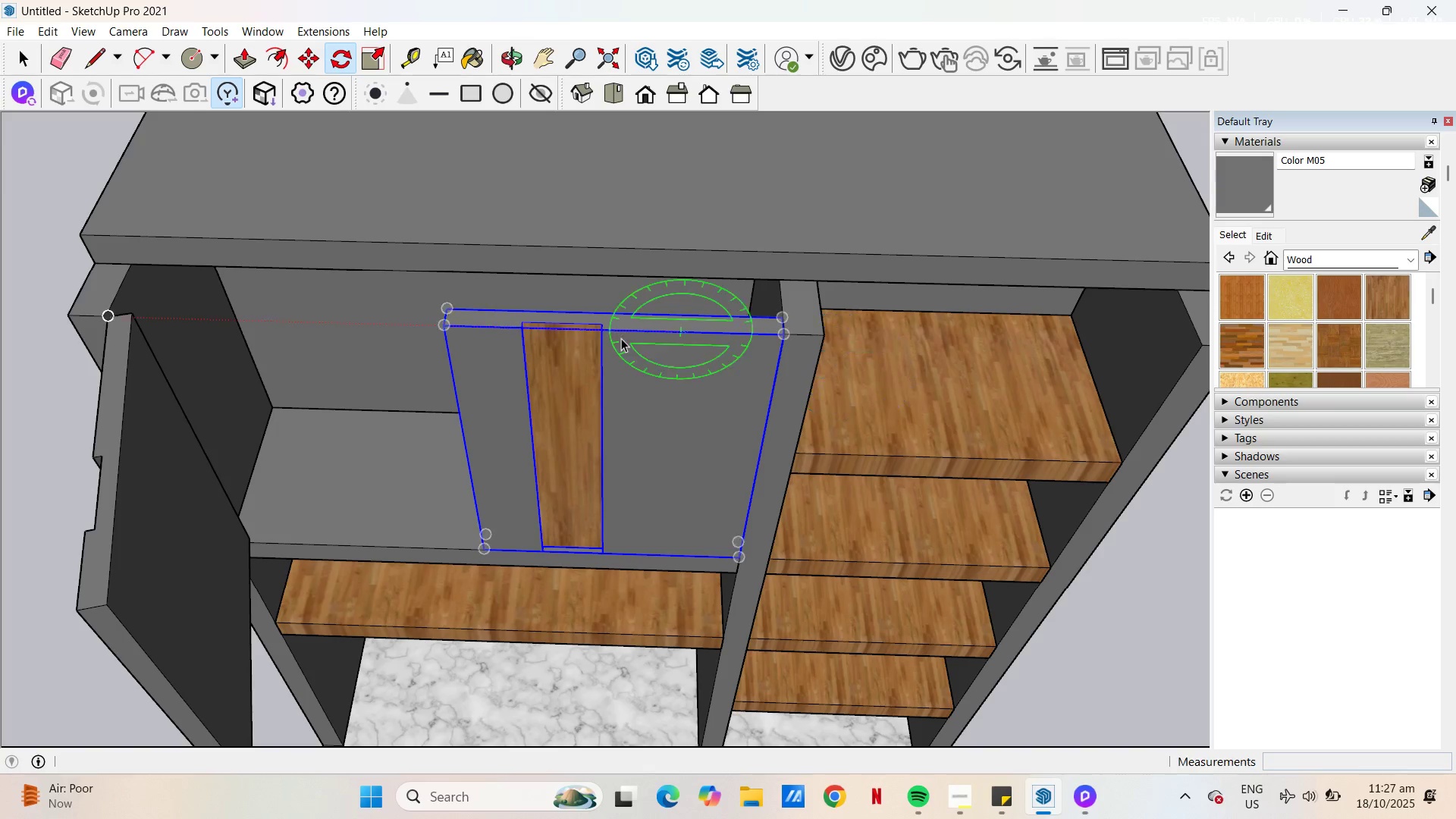 
scroll: coordinate [604, 306], scroll_direction: down, amount: 10.0
 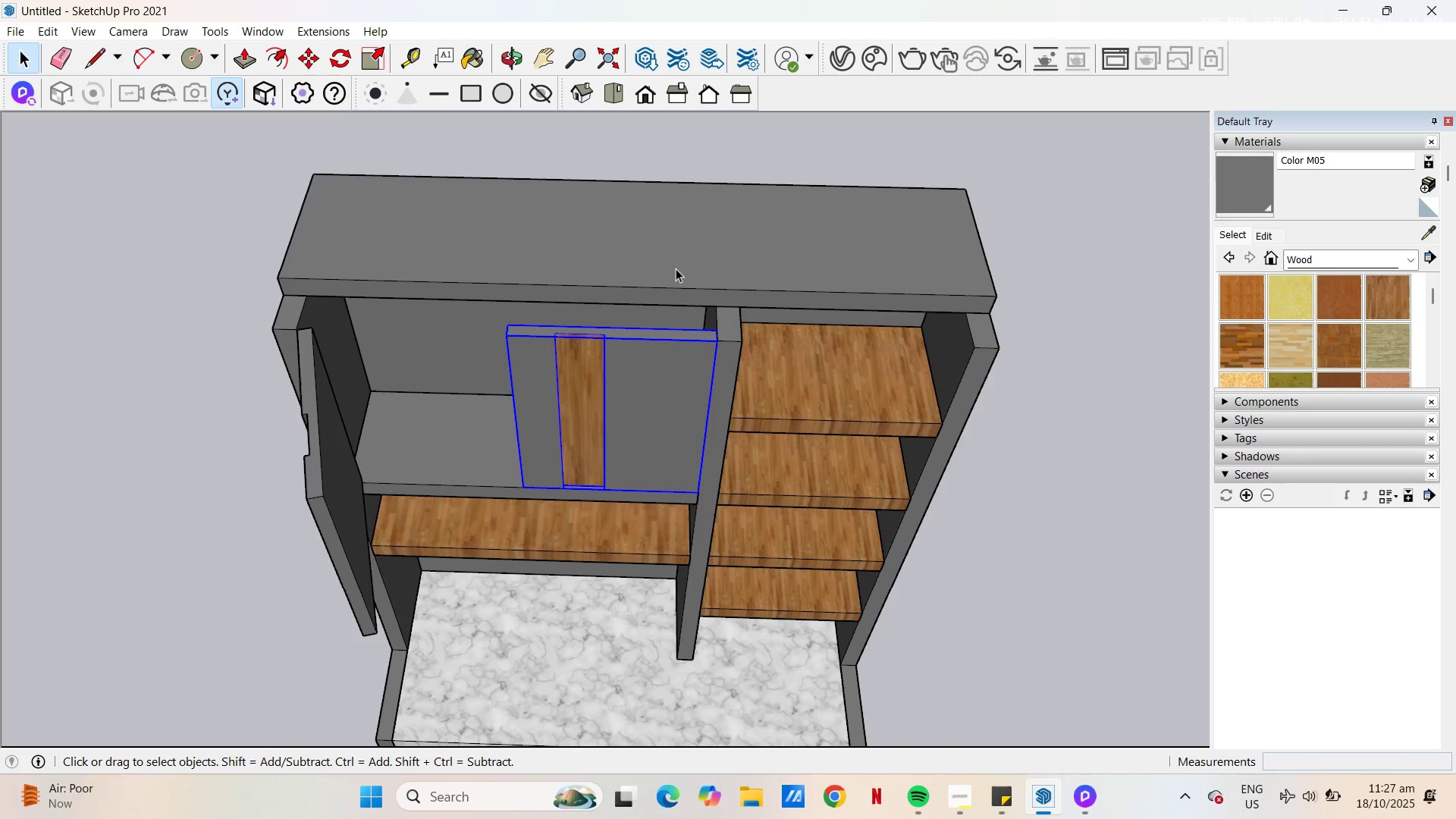 
key(Space)
 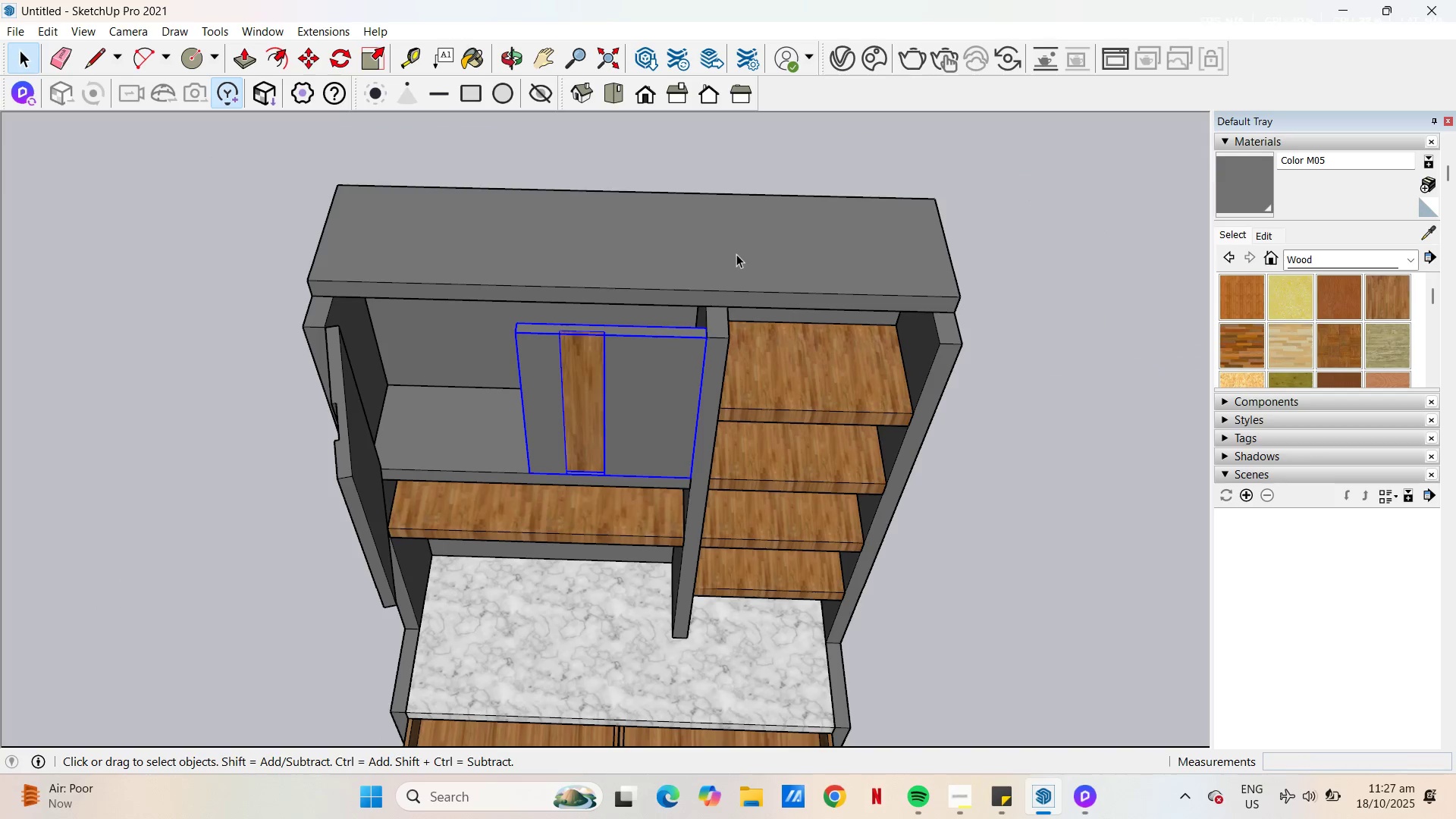 
left_click([736, 254])
 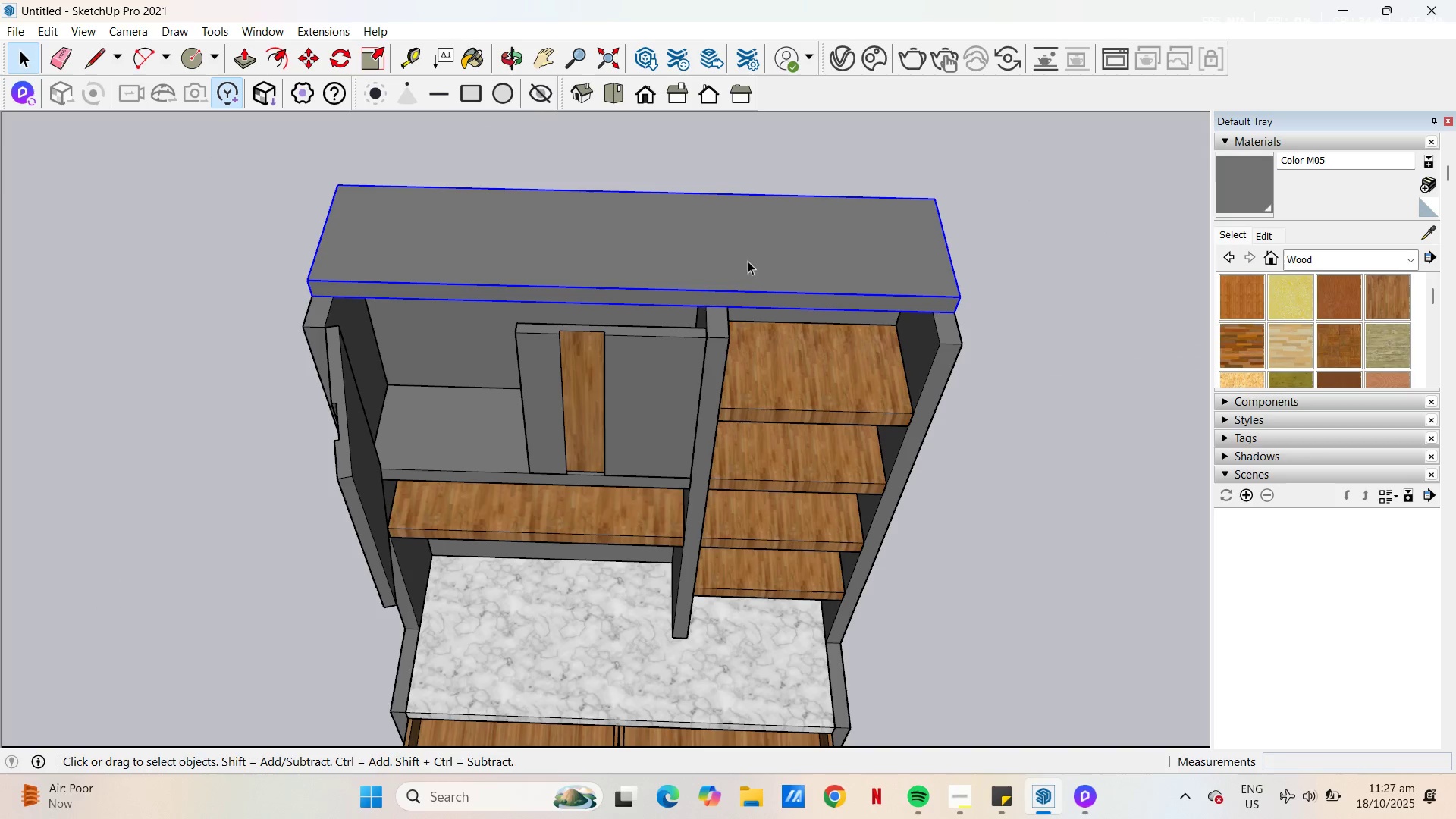 
key(M)
 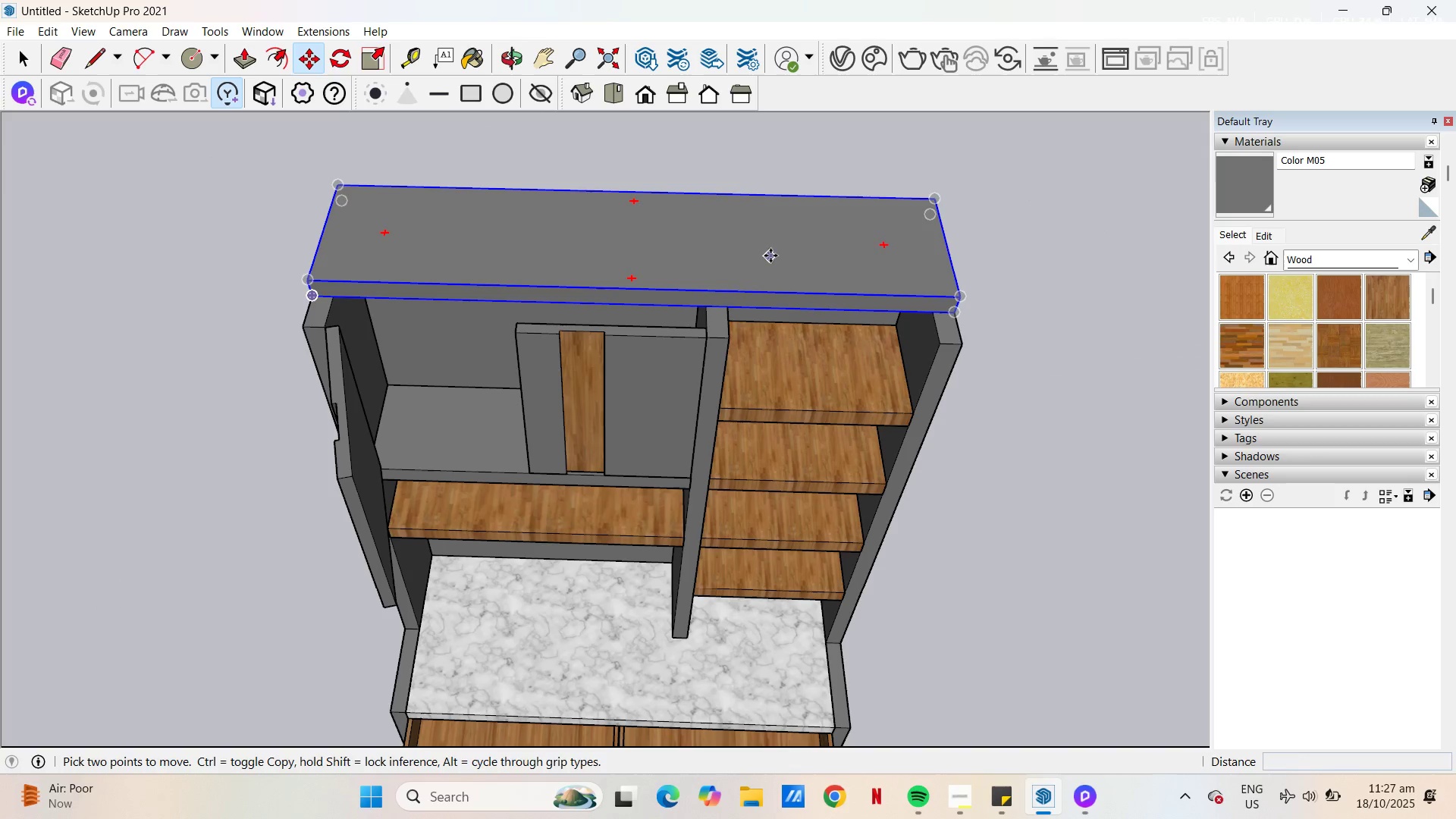 
left_click([770, 256])
 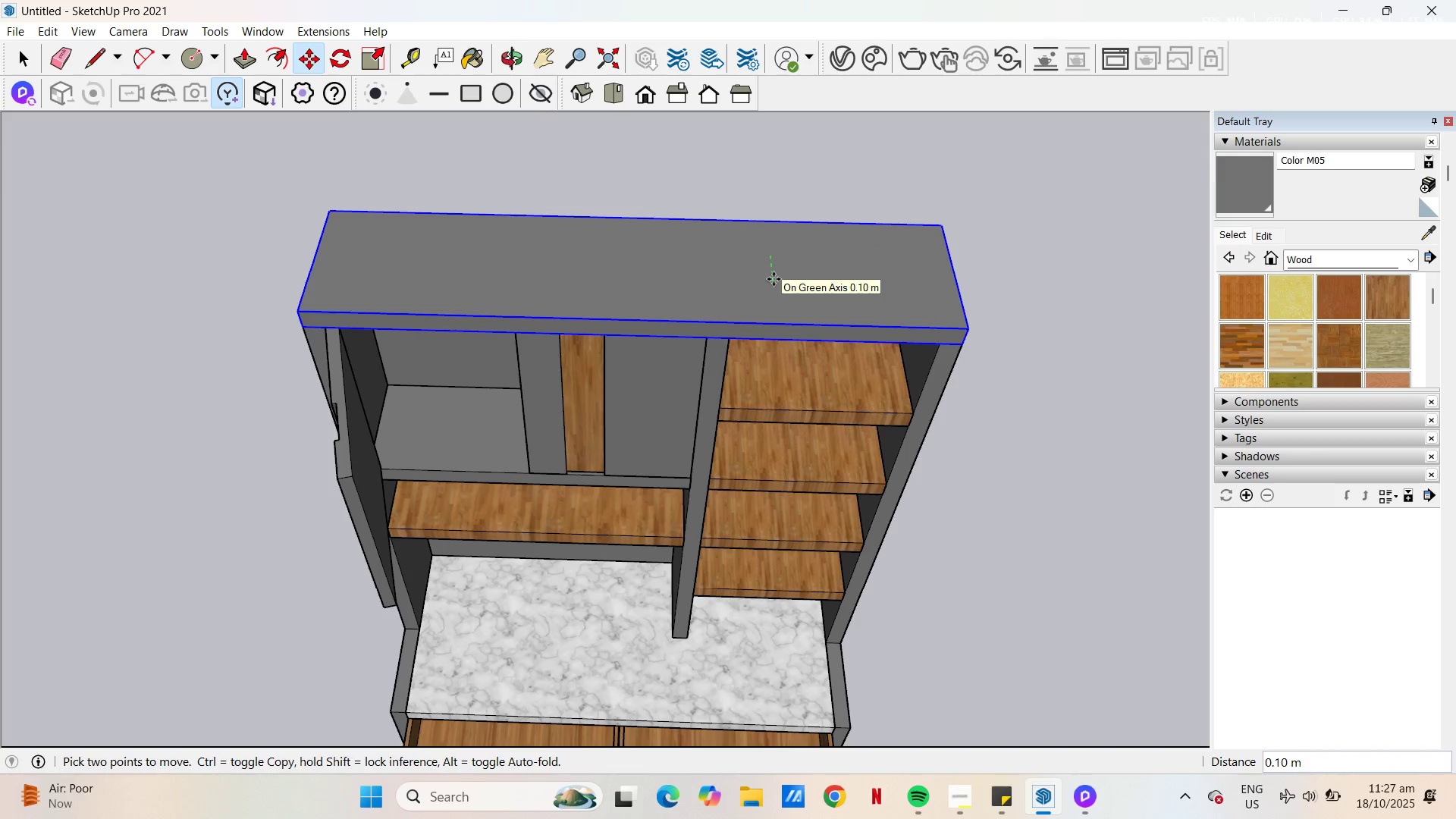 
key(NumpadDecimal)
 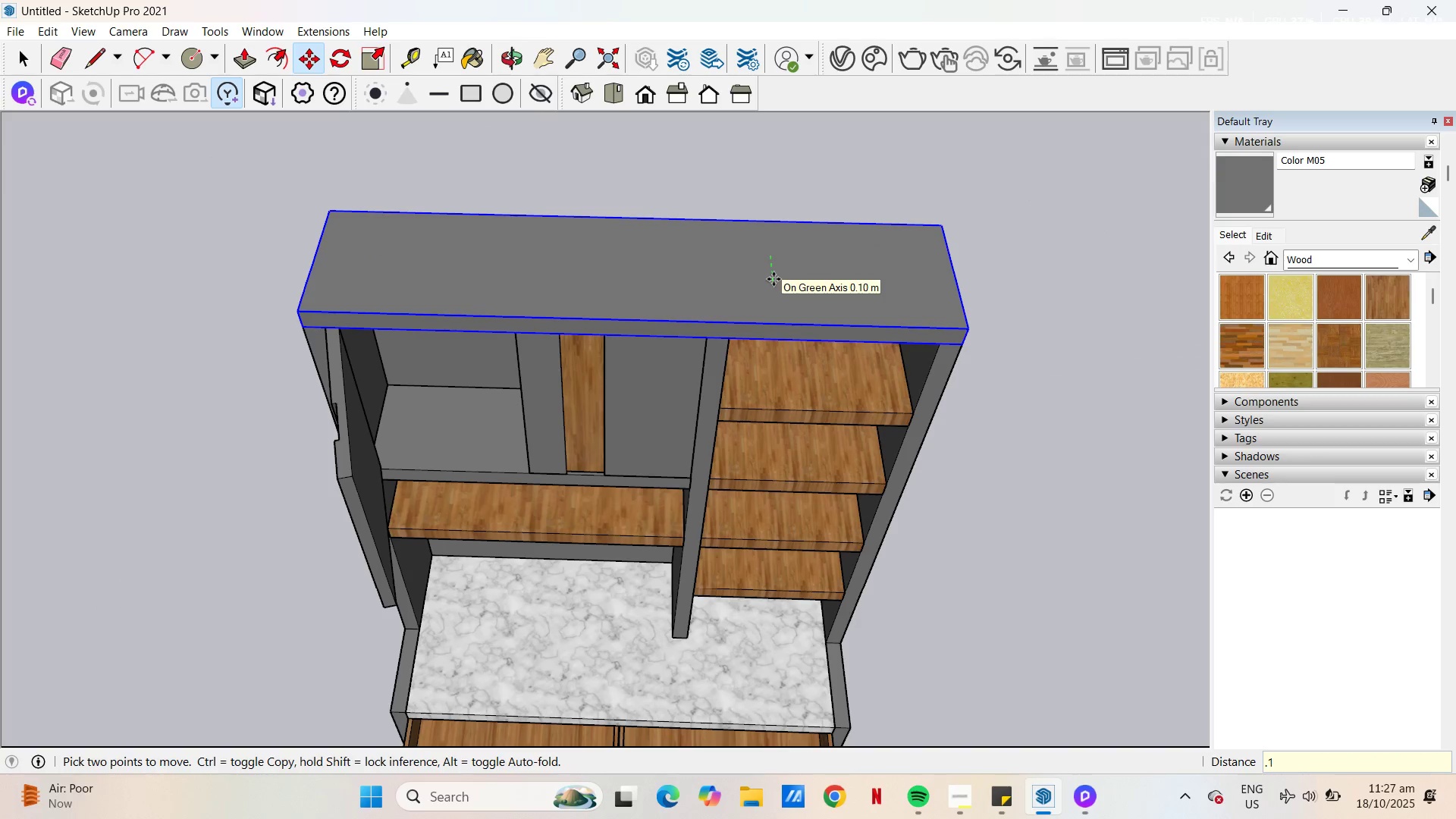 
key(Numpad1)
 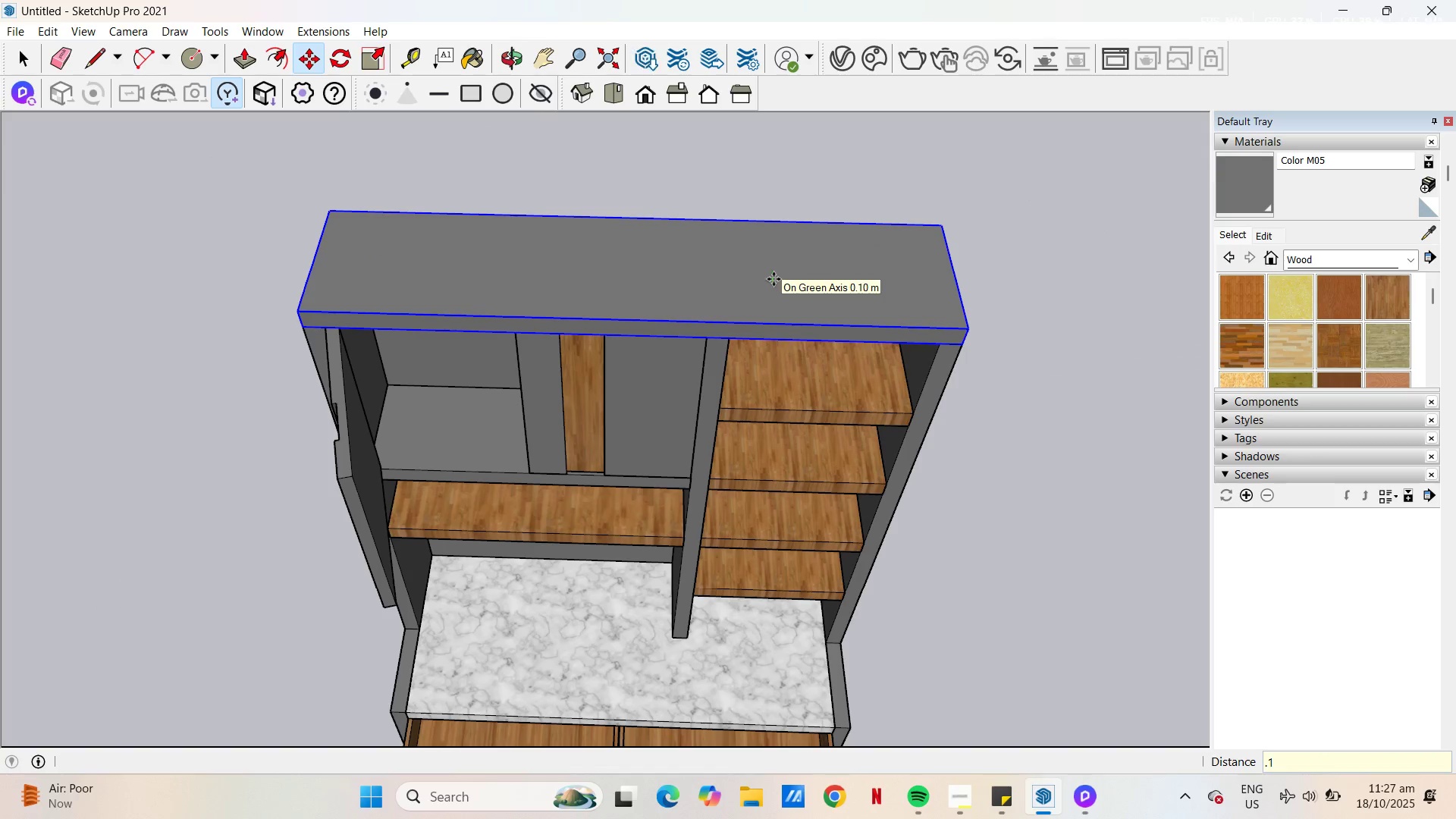 
key(NumpadEnter)
 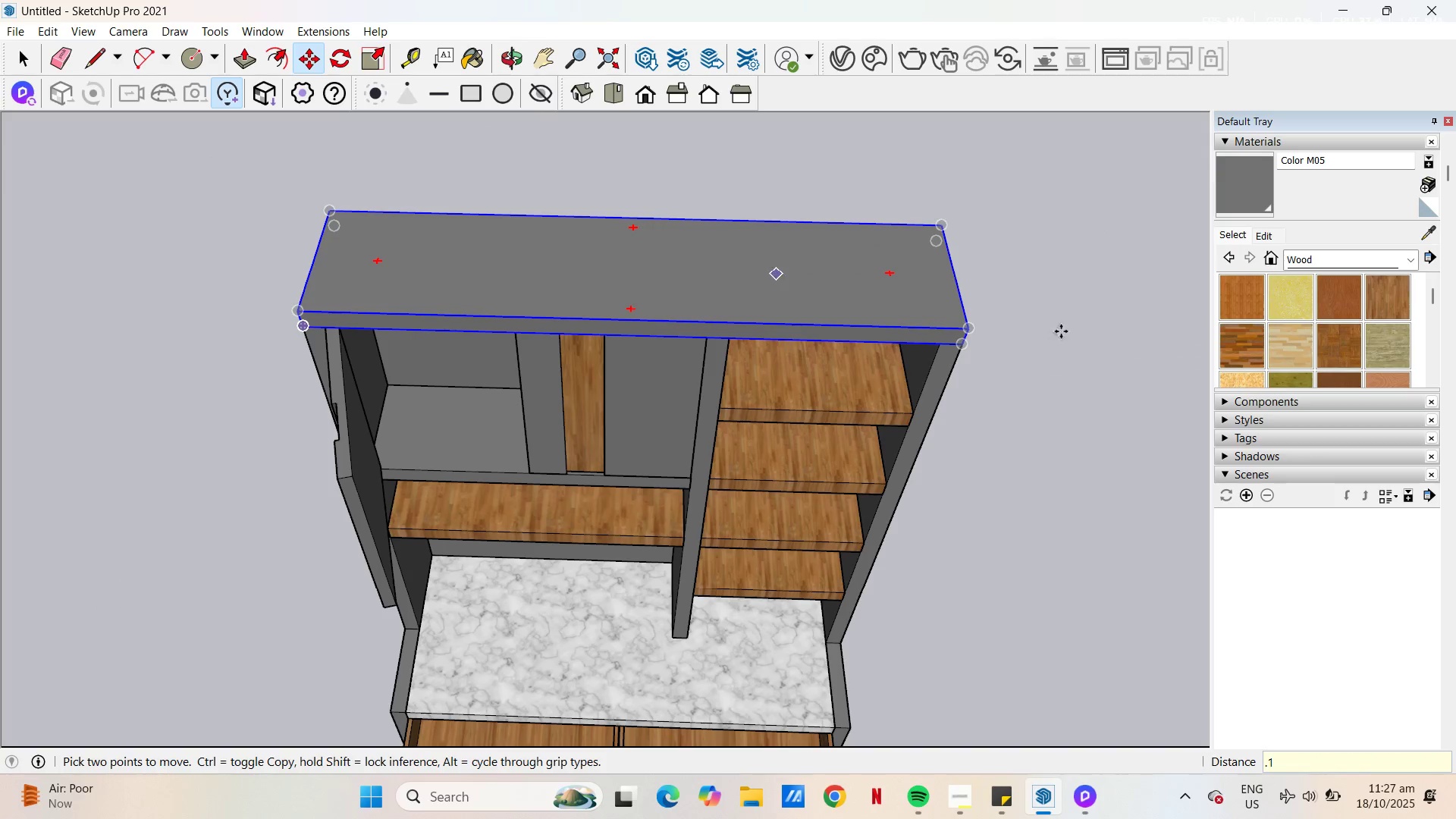 
key(Escape)
 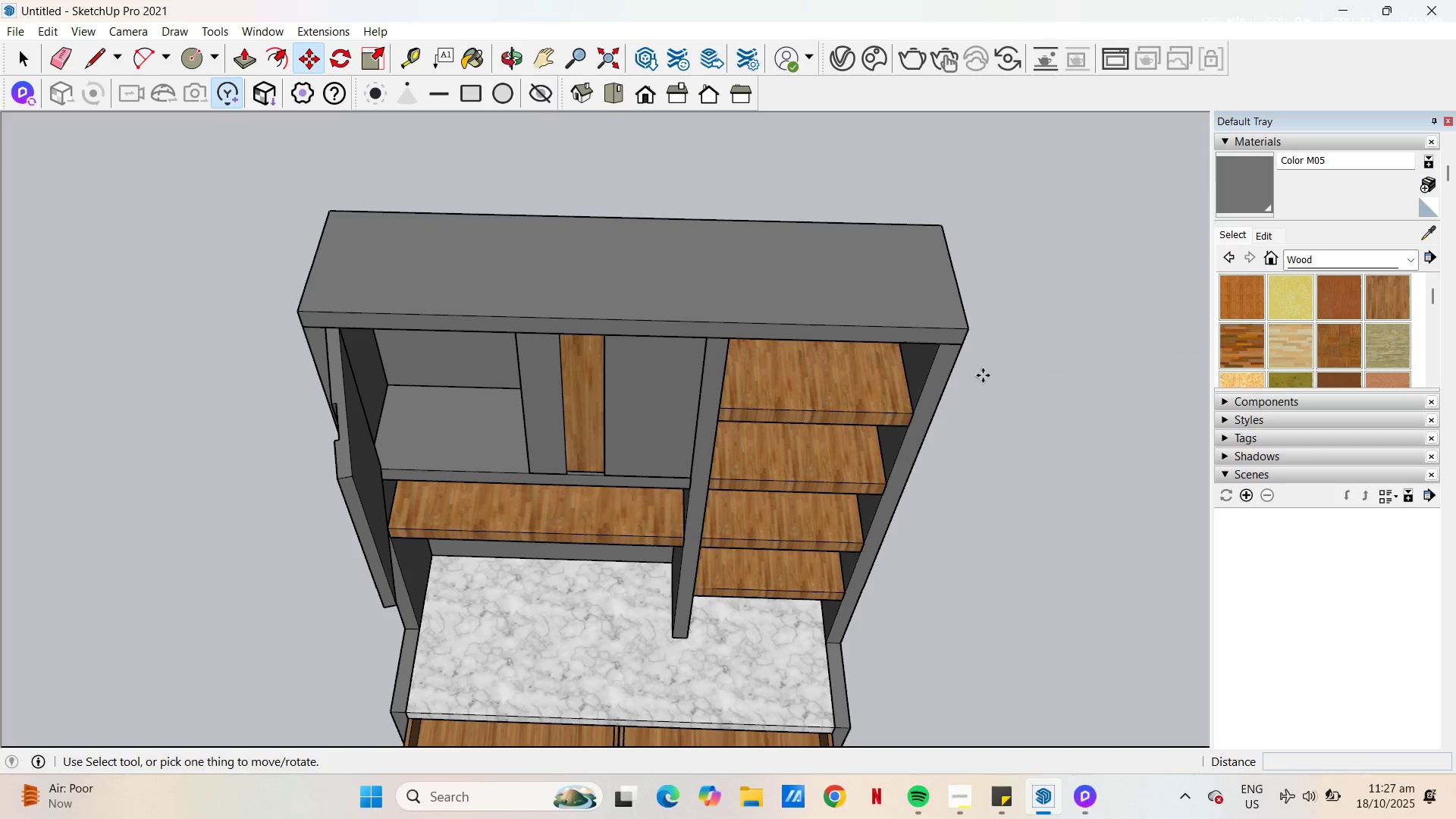 
key(Space)
 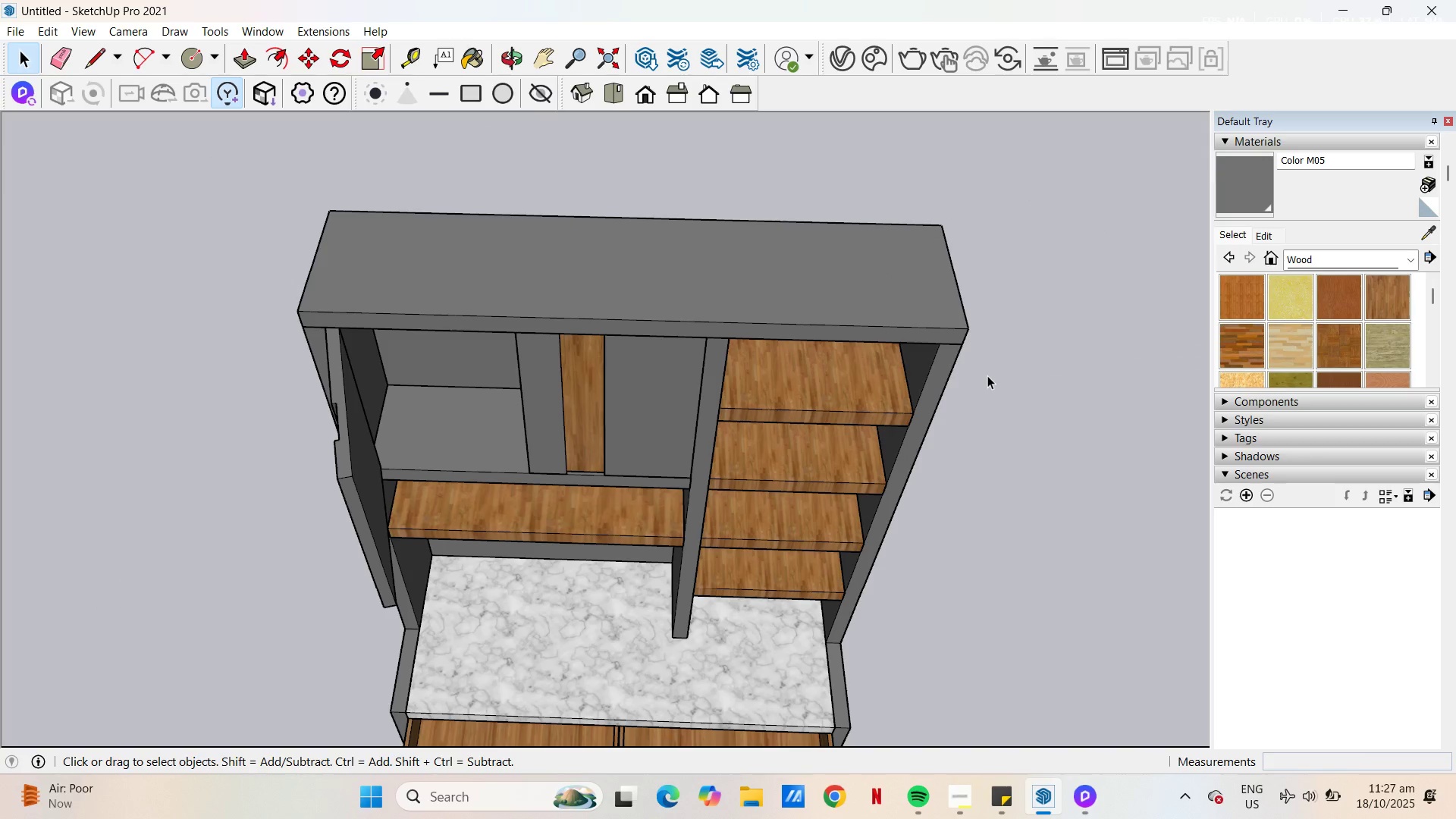 
scroll: coordinate [993, 378], scroll_direction: down, amount: 6.0
 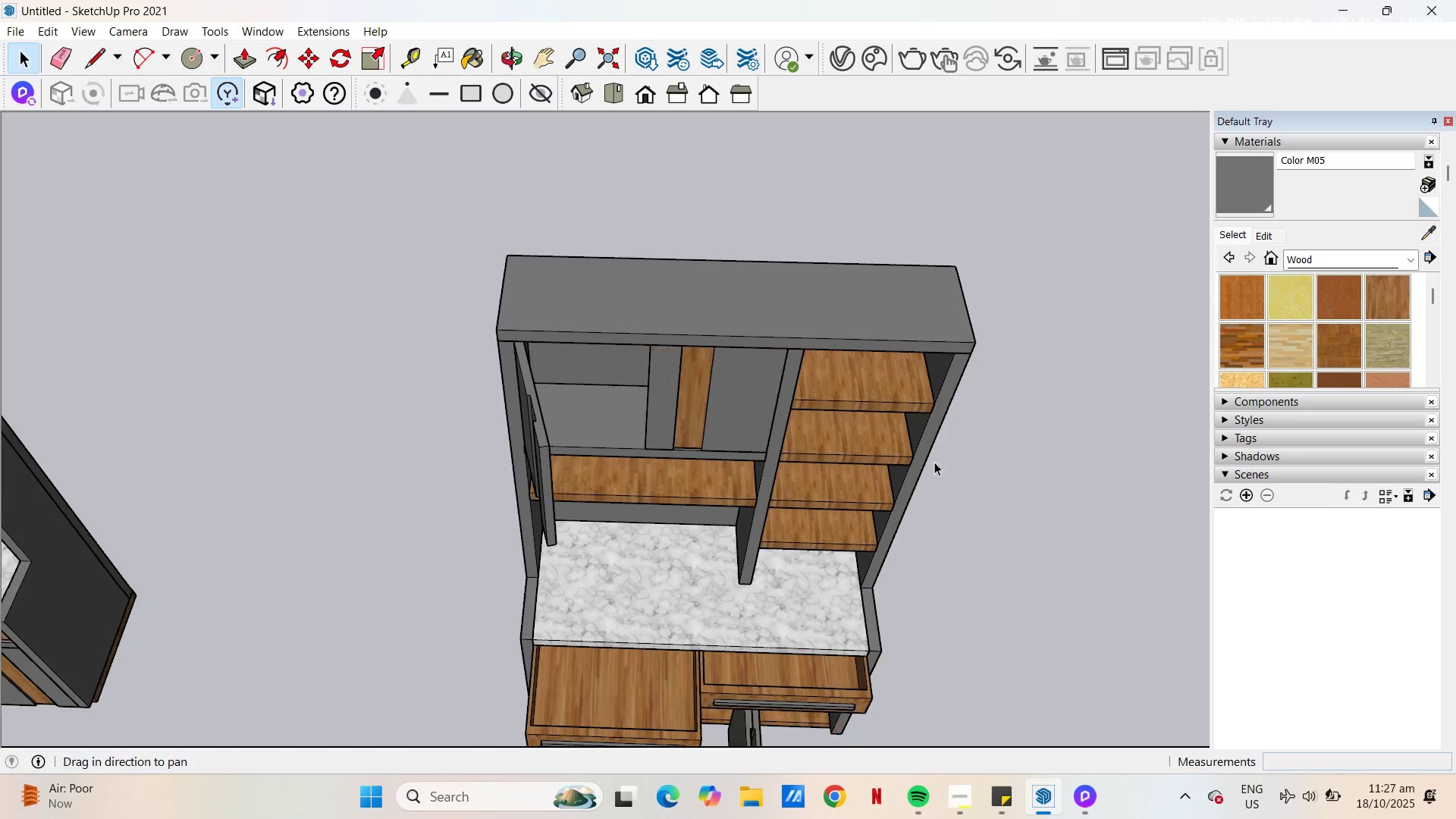 
key(H)
 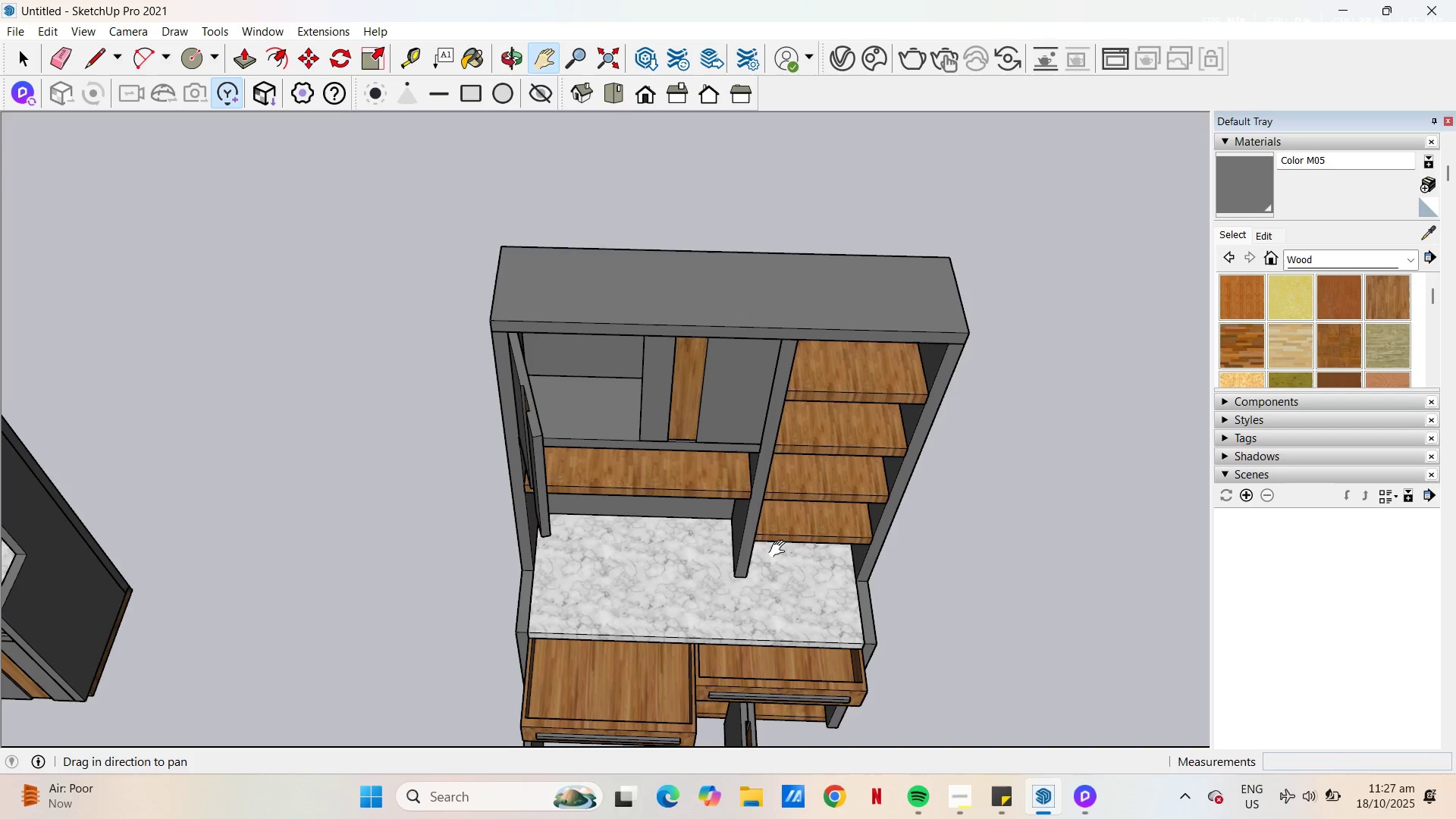 
left_click_drag(start_coordinate=[800, 576], to_coordinate=[722, 373])
 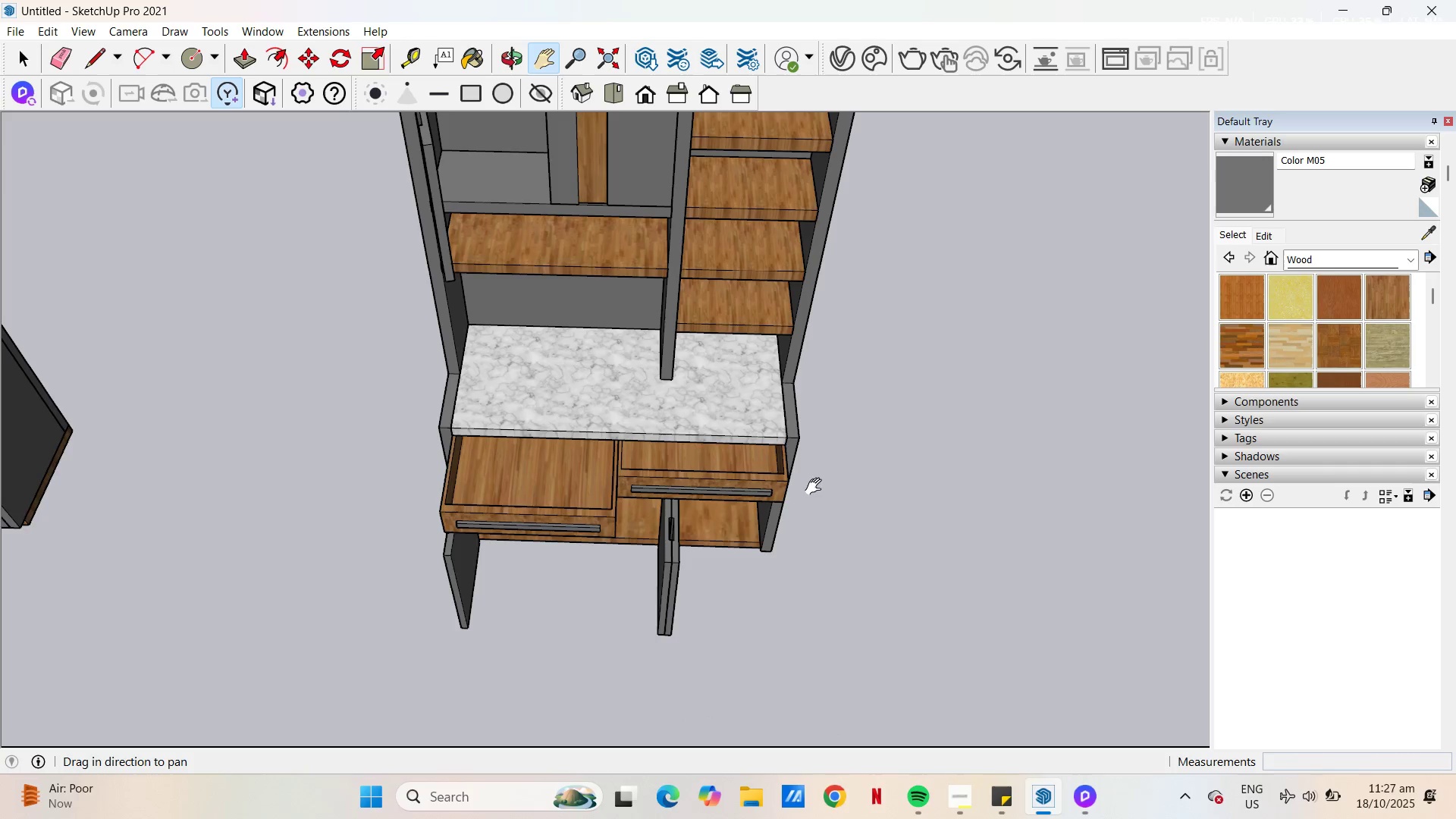 
scroll: coordinate [814, 512], scroll_direction: down, amount: 5.0
 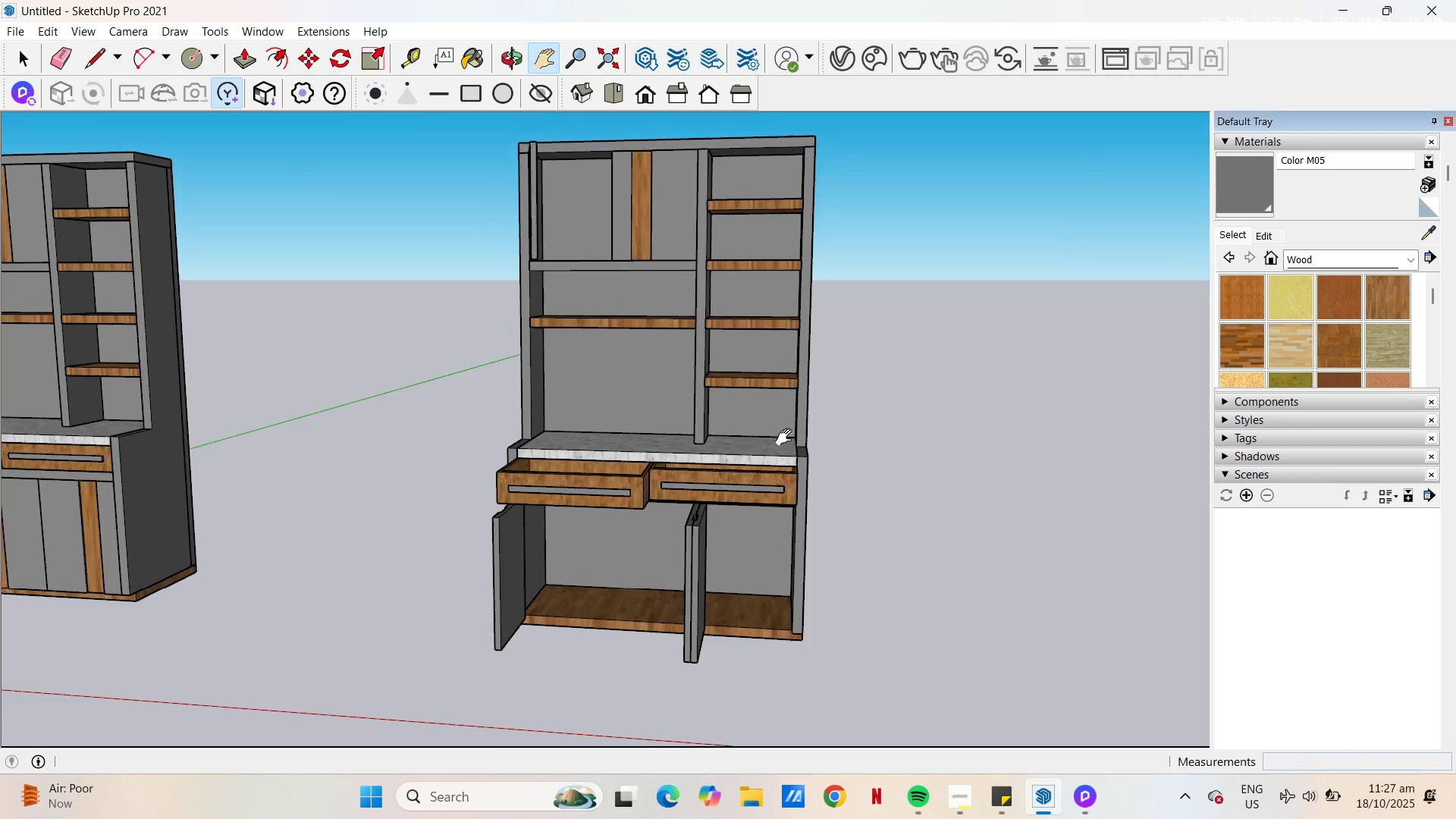 
left_click_drag(start_coordinate=[786, 498], to_coordinate=[752, 539])
 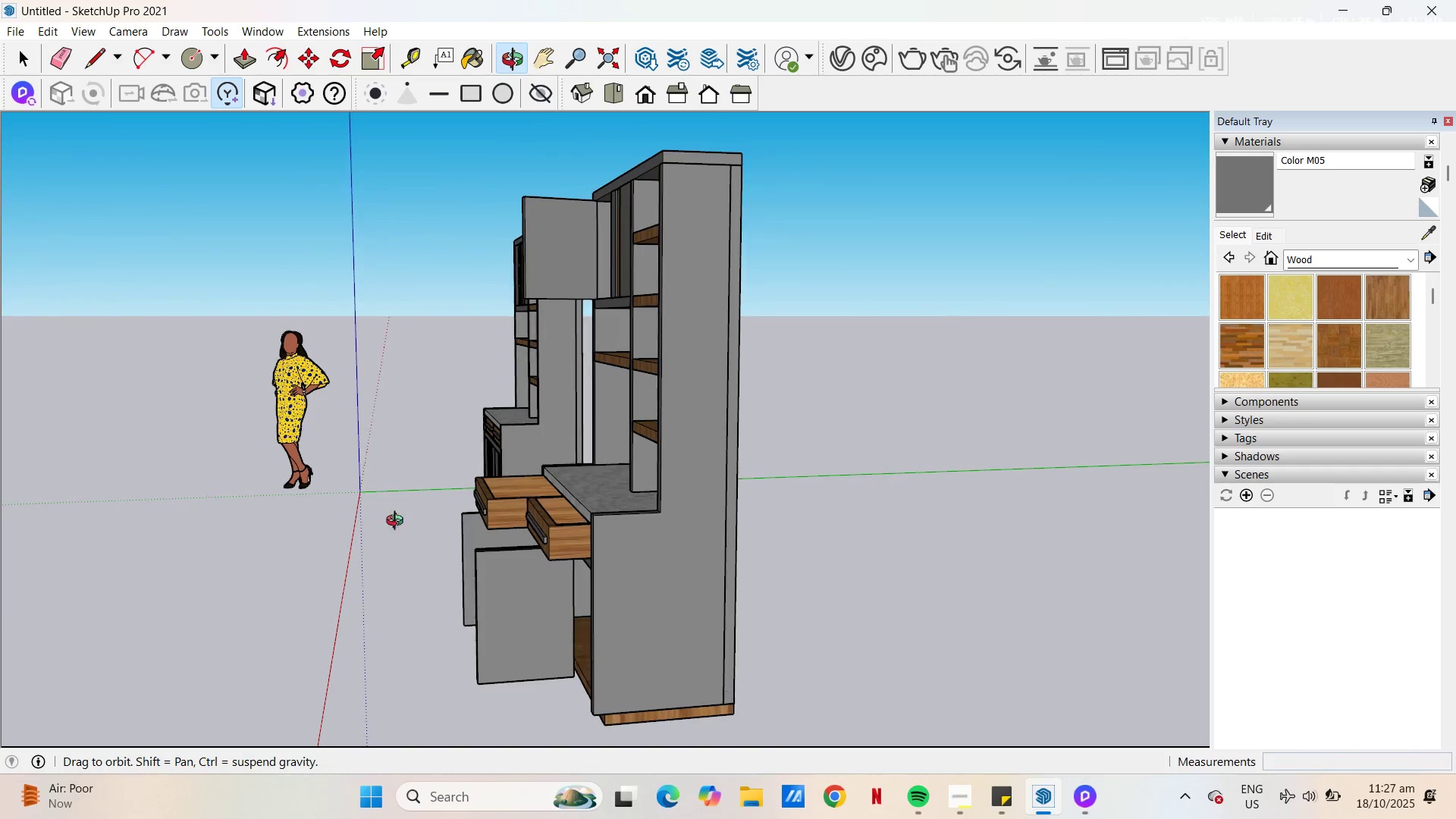 
scroll: coordinate [625, 501], scroll_direction: down, amount: 9.0
 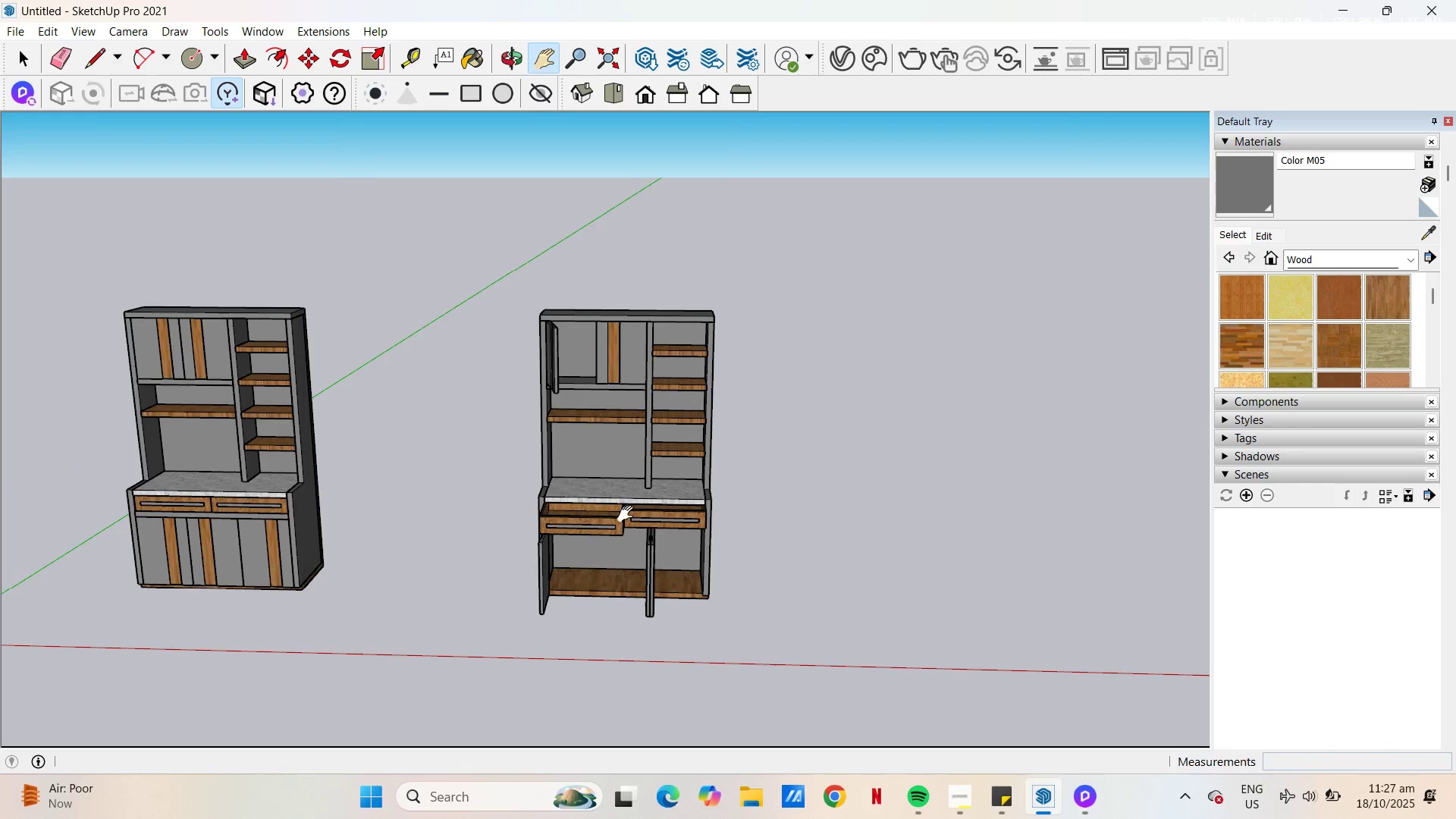 
scroll: coordinate [540, 494], scroll_direction: up, amount: 3.0
 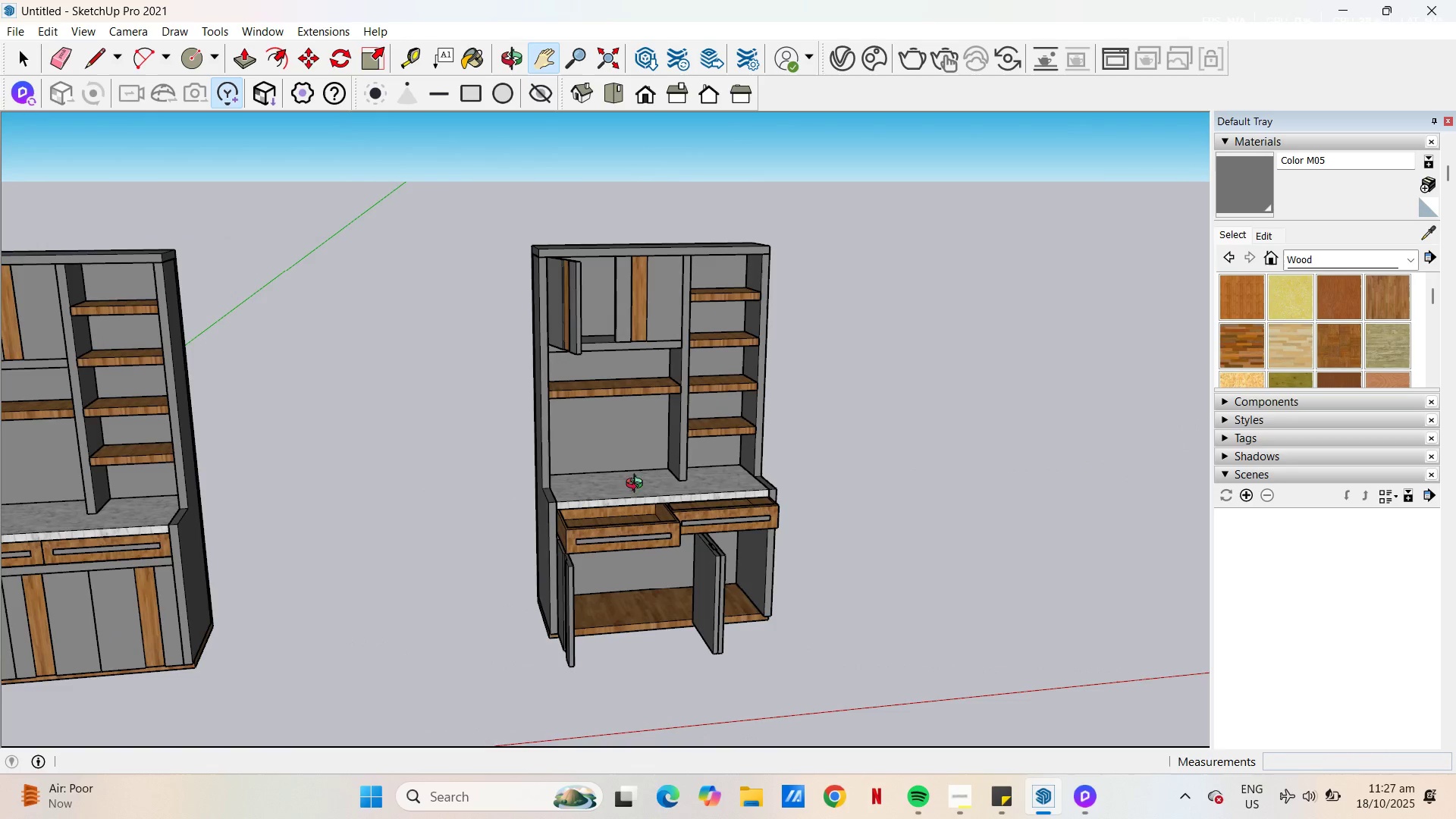 
left_click_drag(start_coordinate=[622, 481], to_coordinate=[880, 487])
 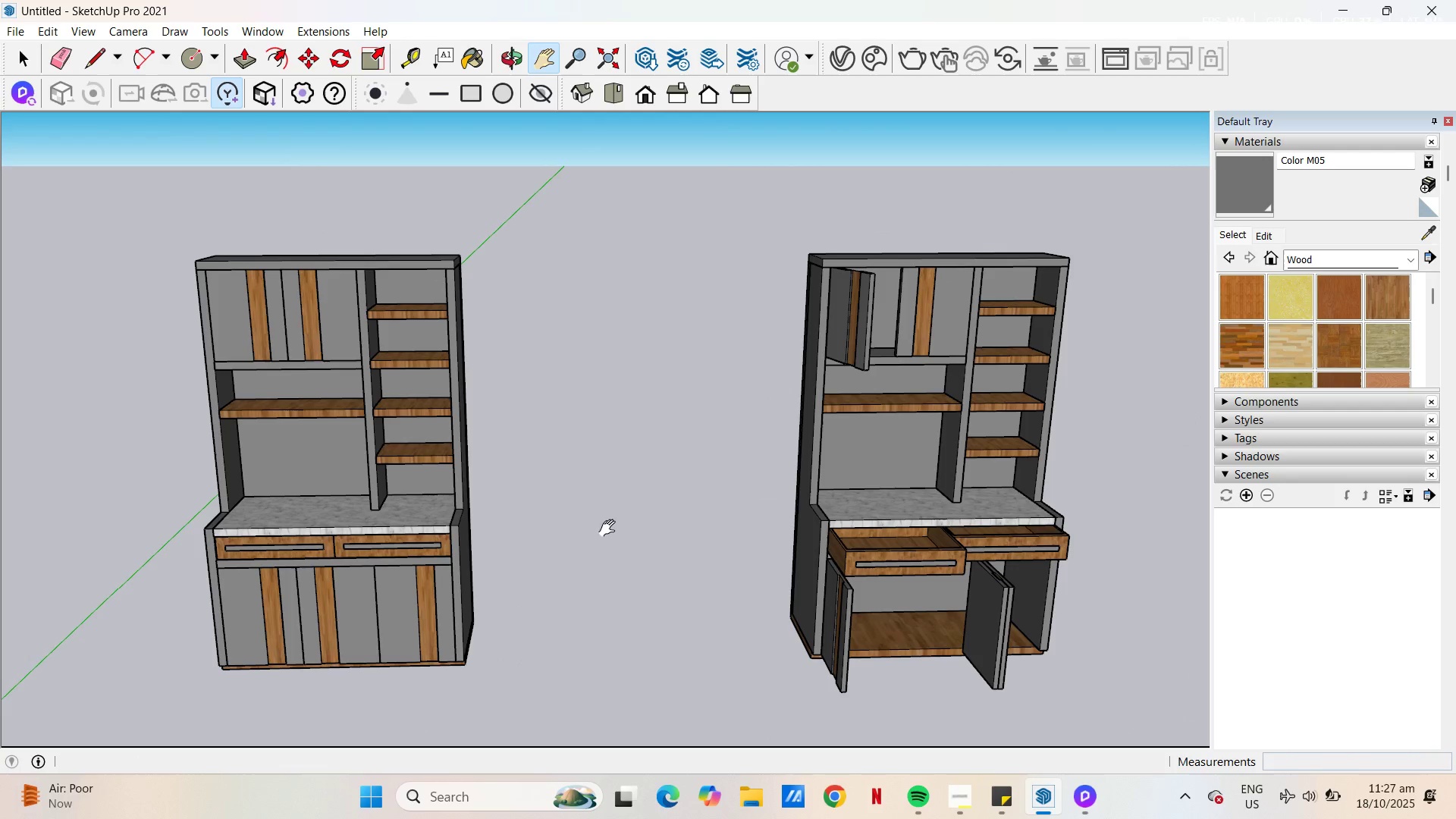 
key(Space)
 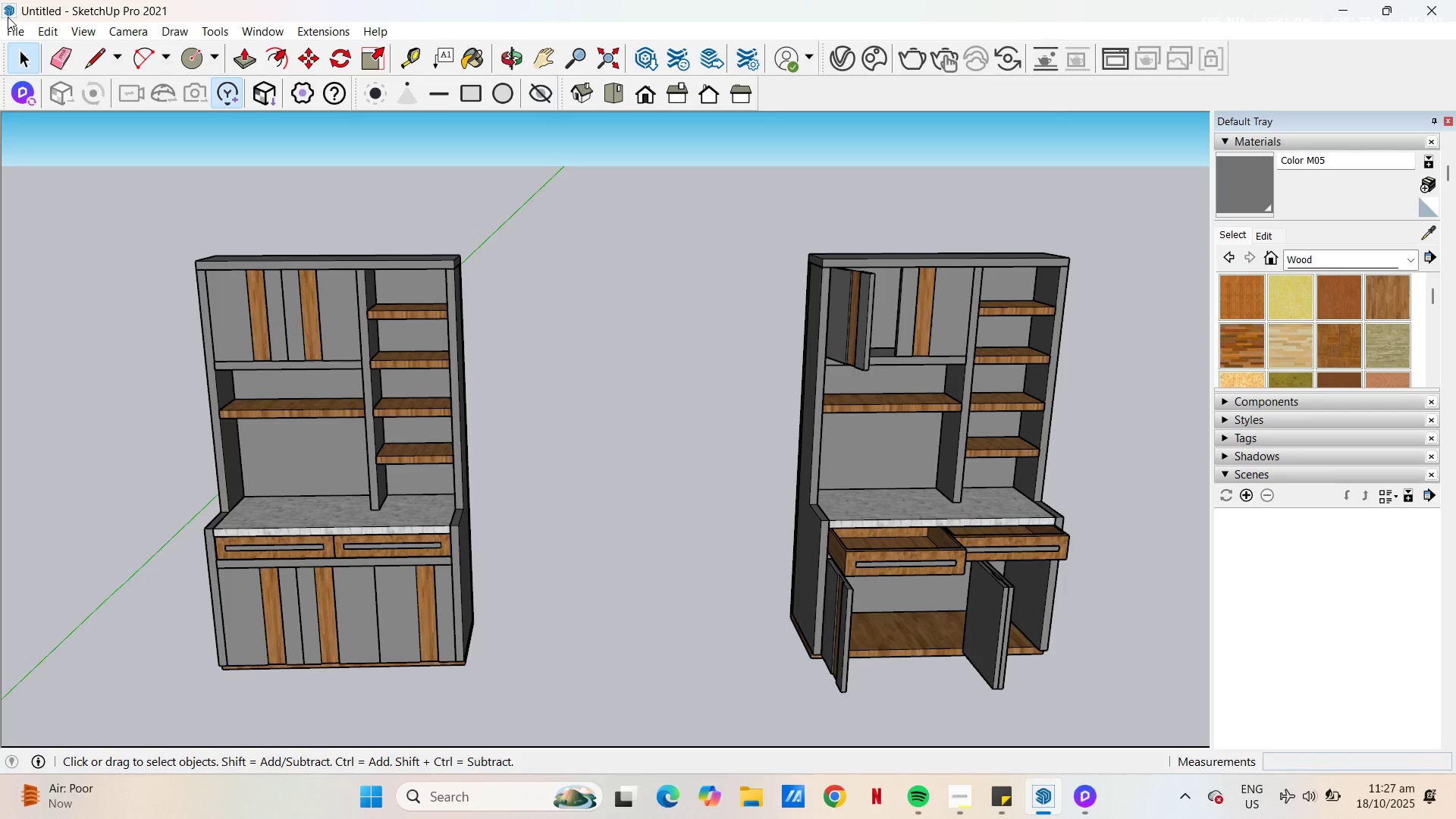 
left_click([17, 27])
 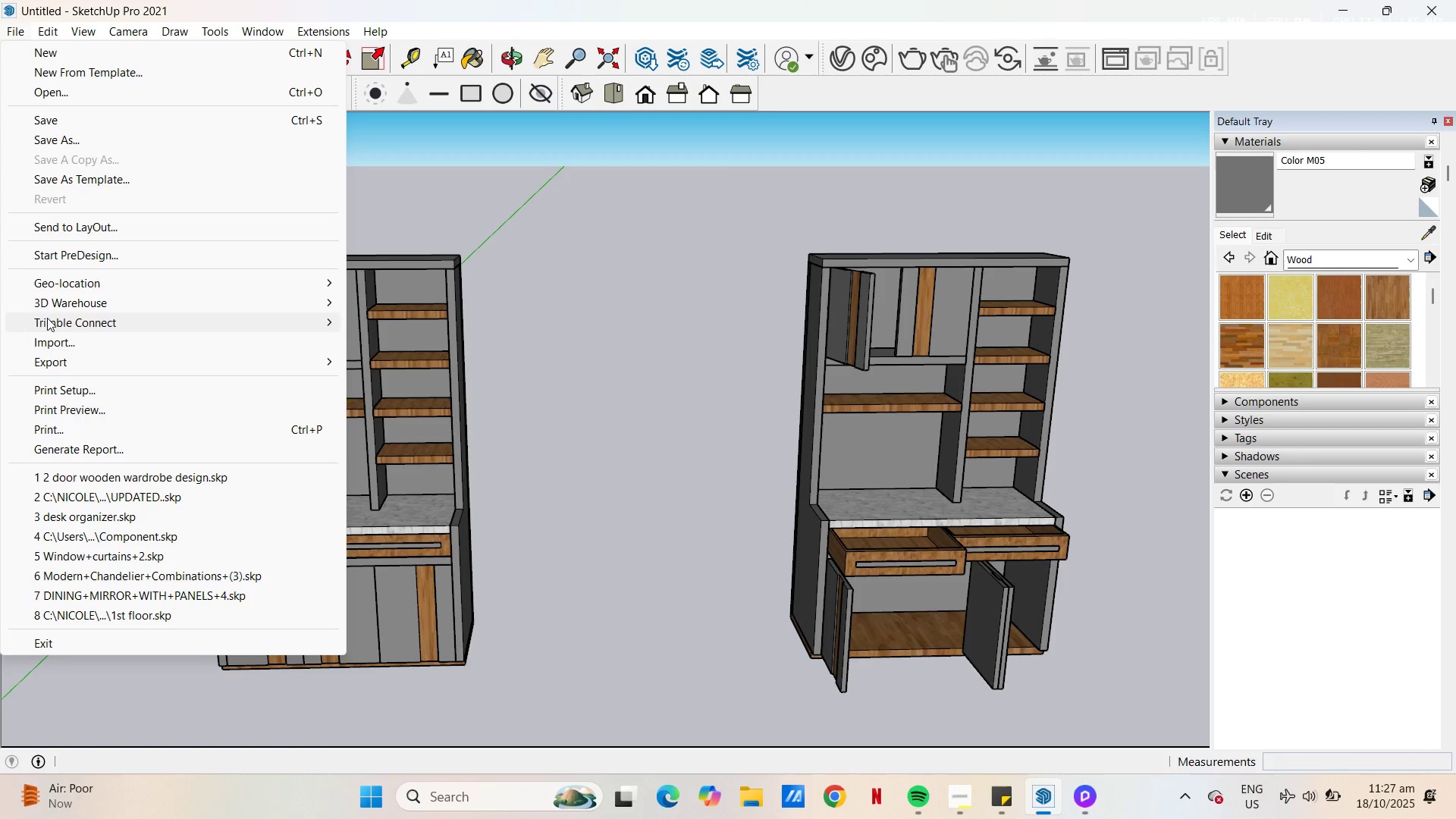 
left_click([60, 338])
 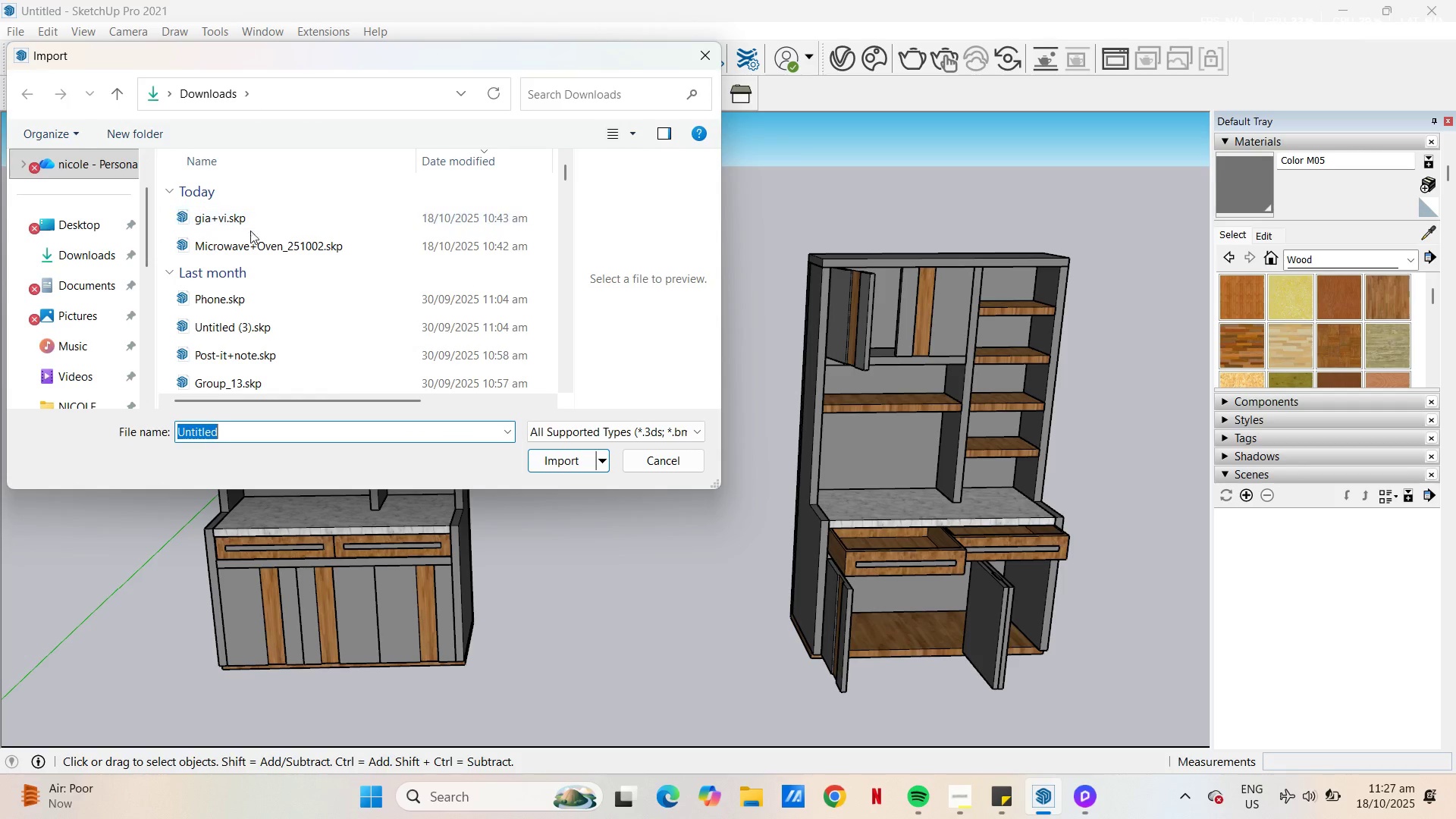 
left_click([252, 246])
 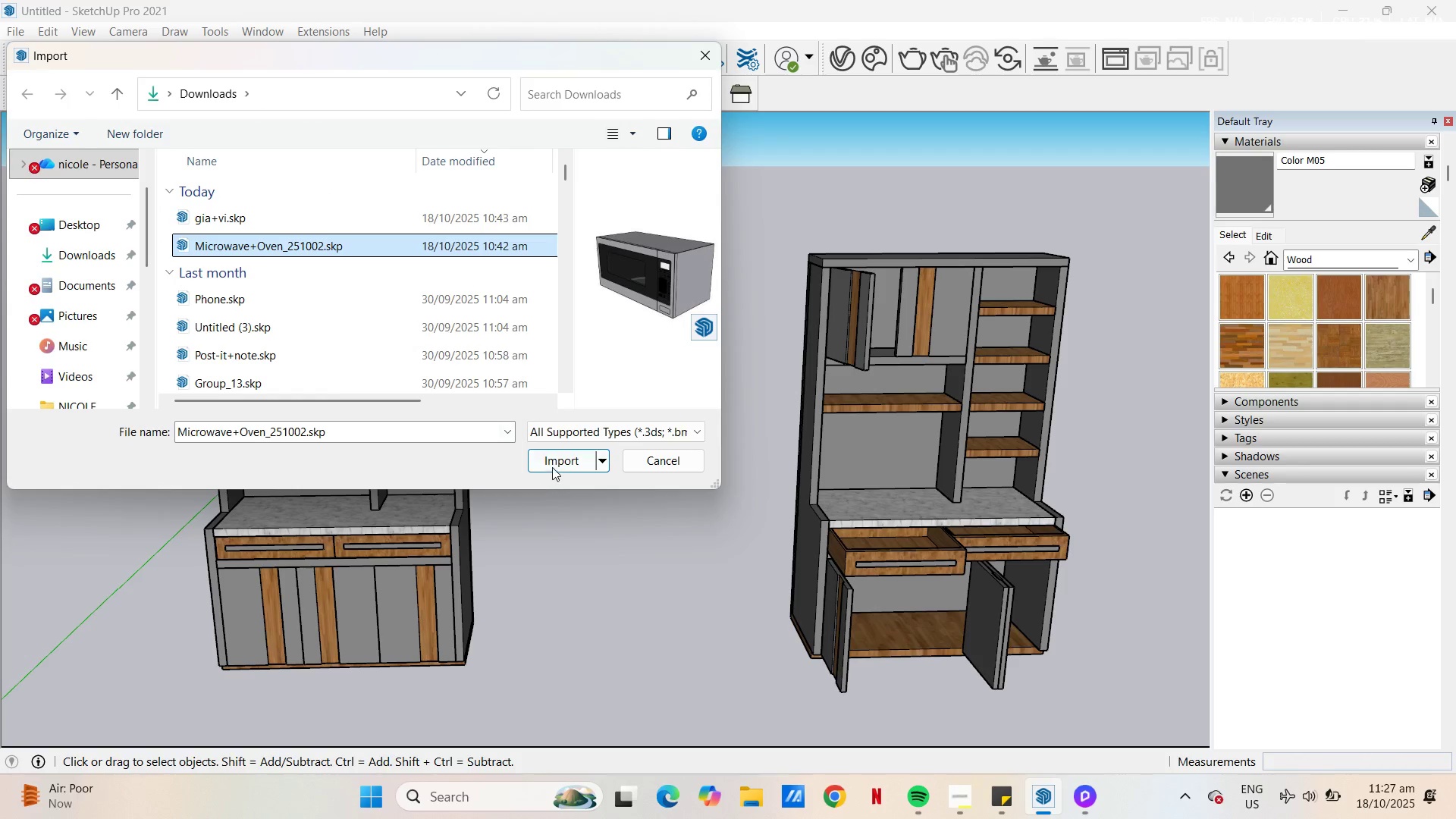 
left_click([554, 464])
 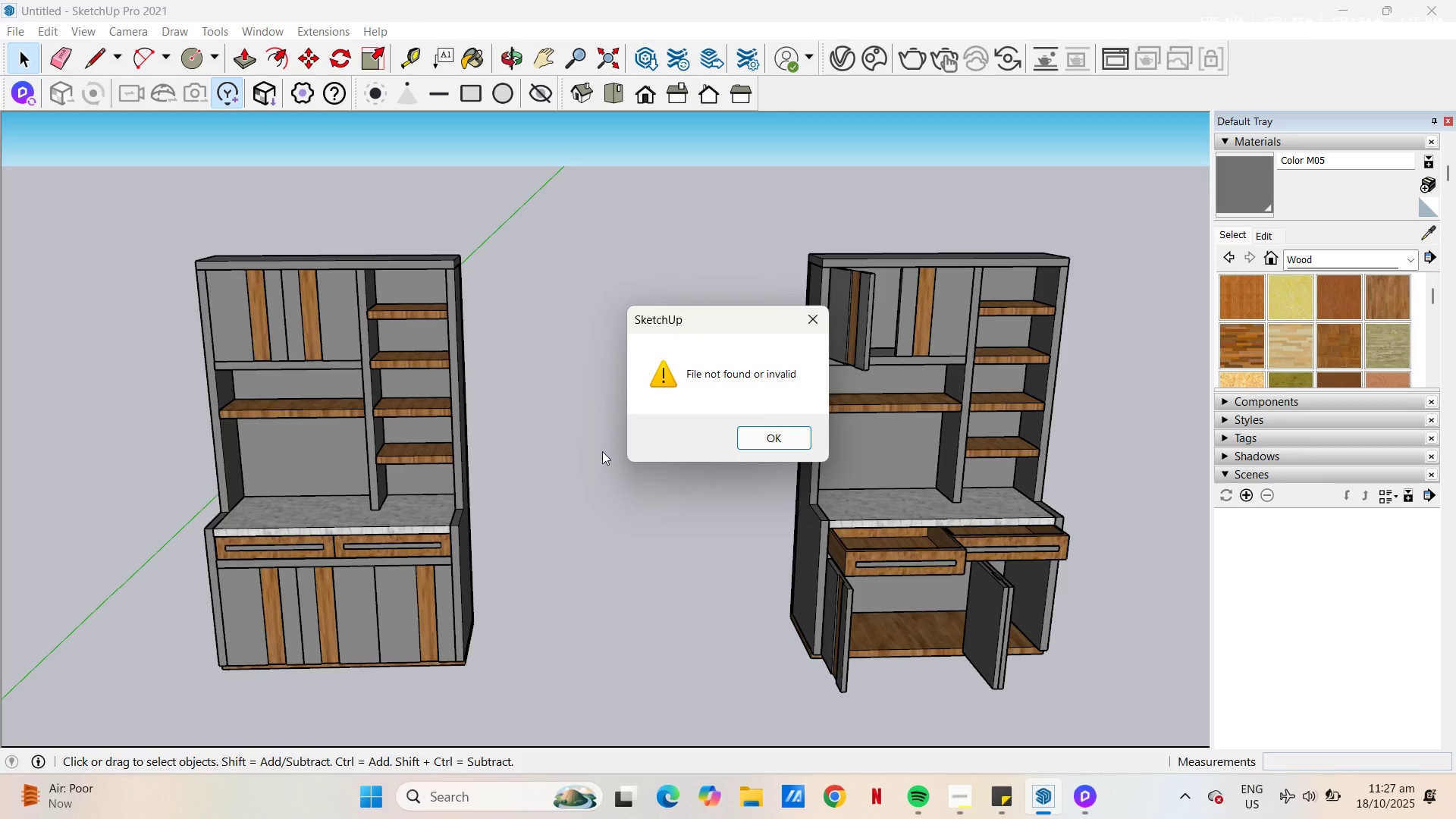 
left_click([761, 447])
 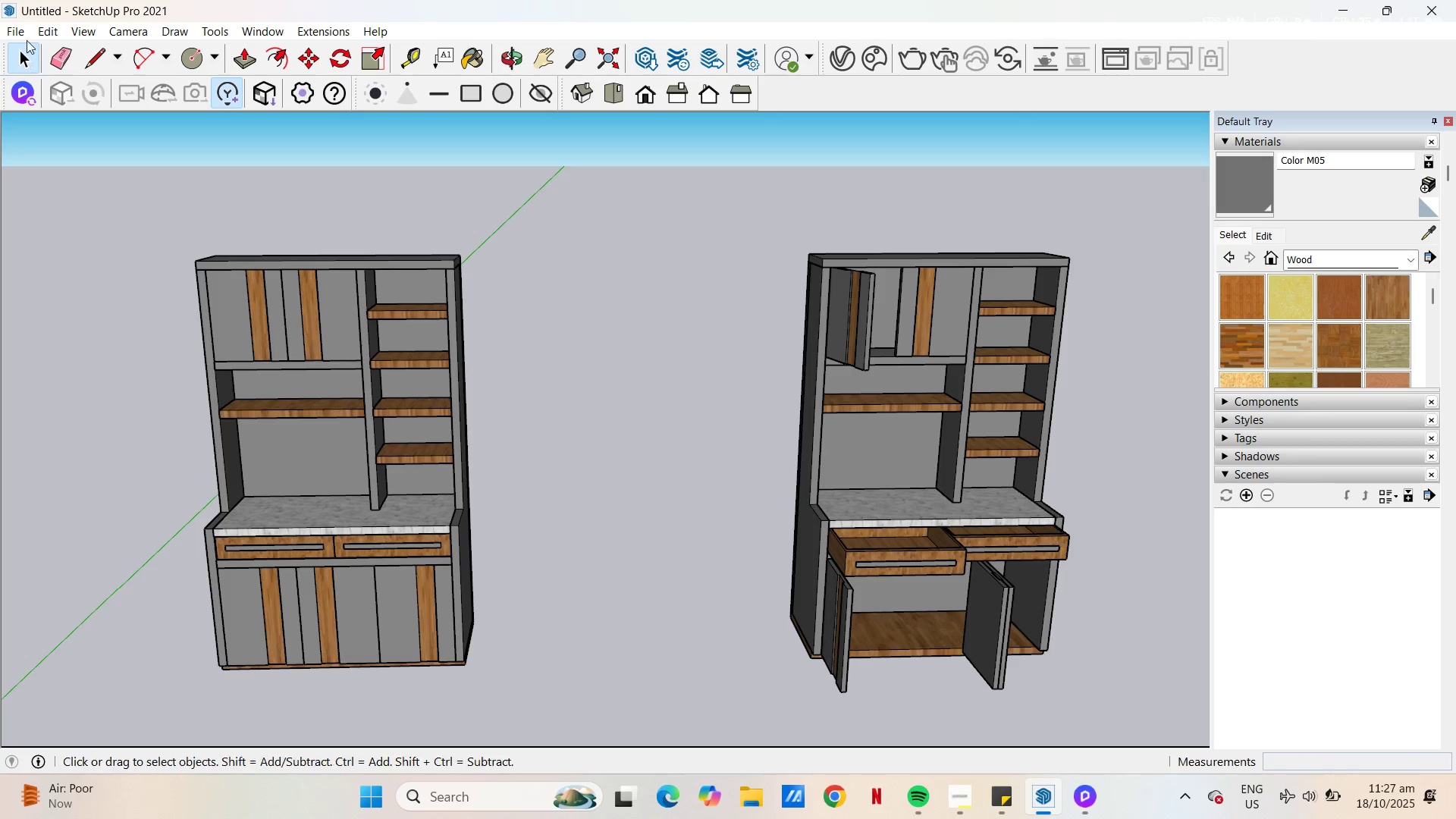 
left_click([12, 30])
 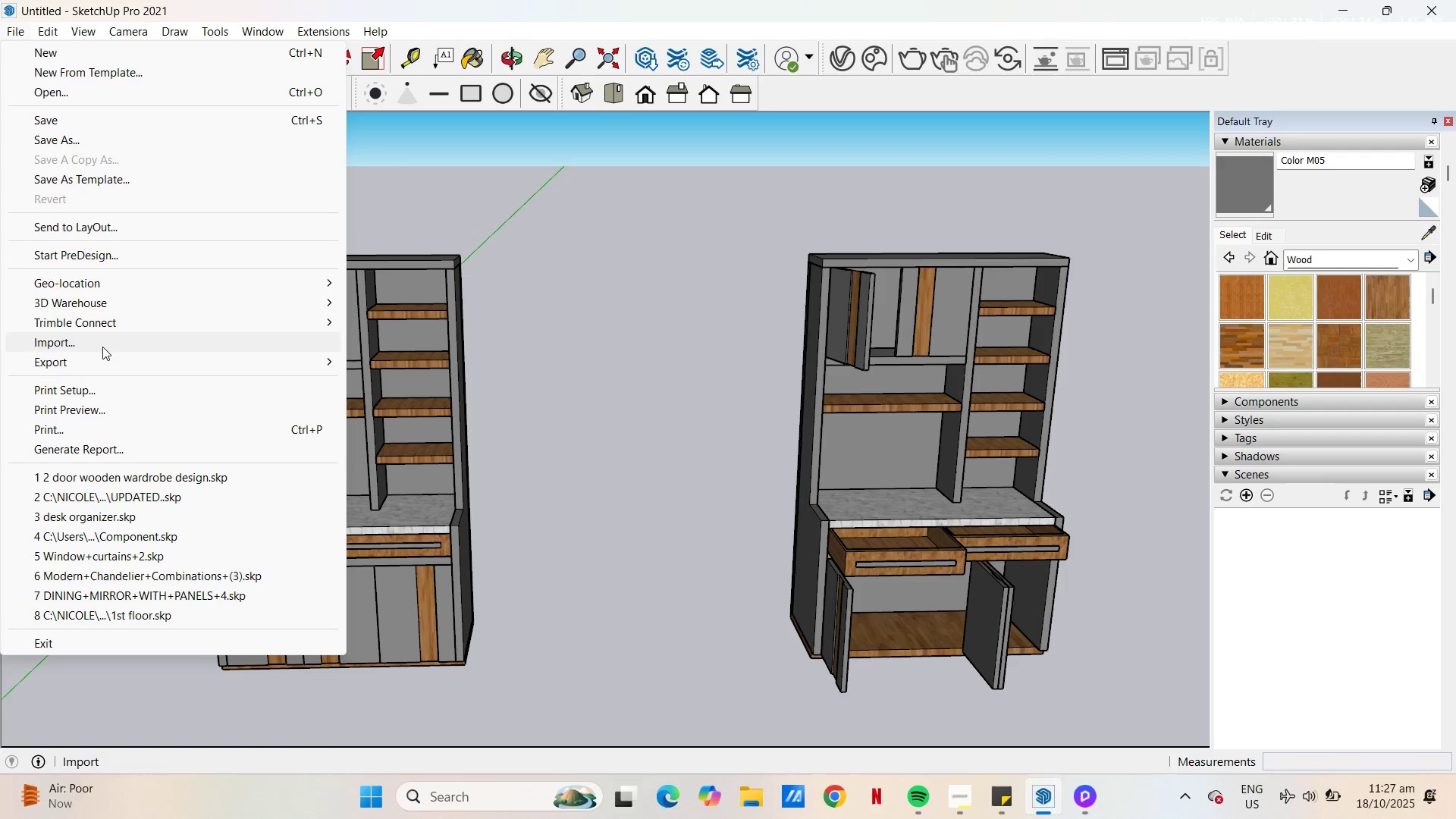 
left_click([102, 347])
 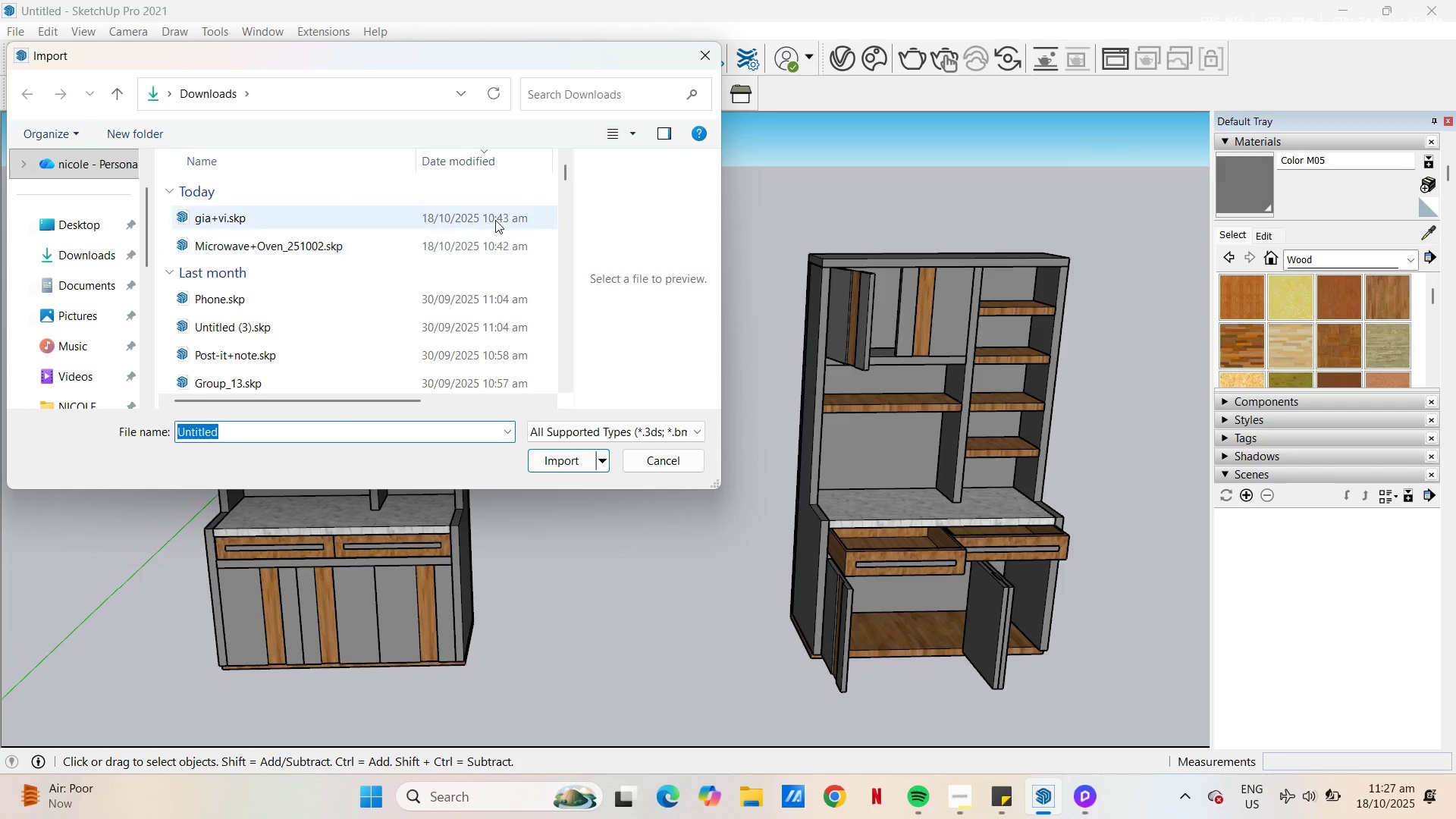 
left_click([419, 218])
 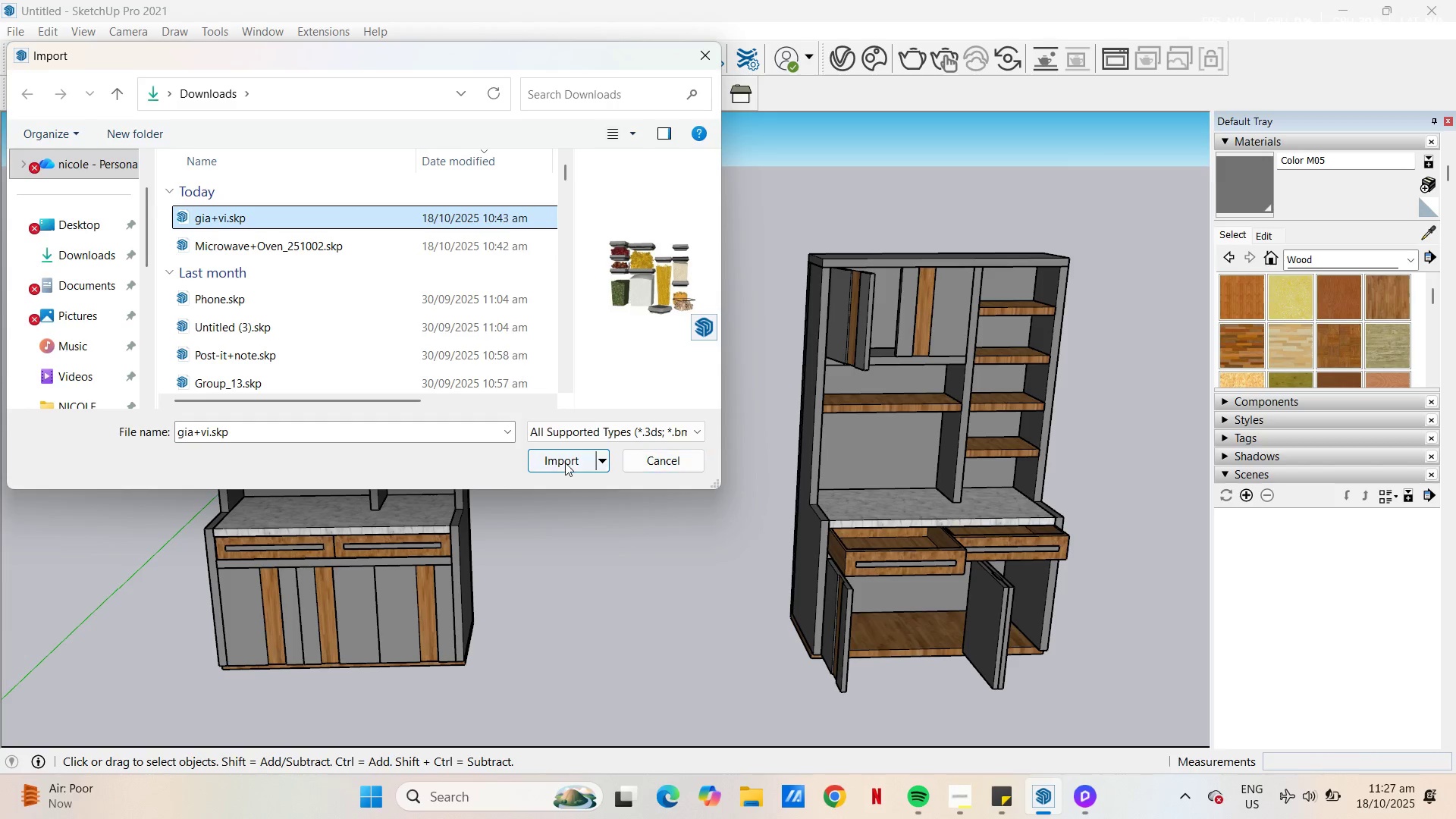 
left_click([565, 463])
 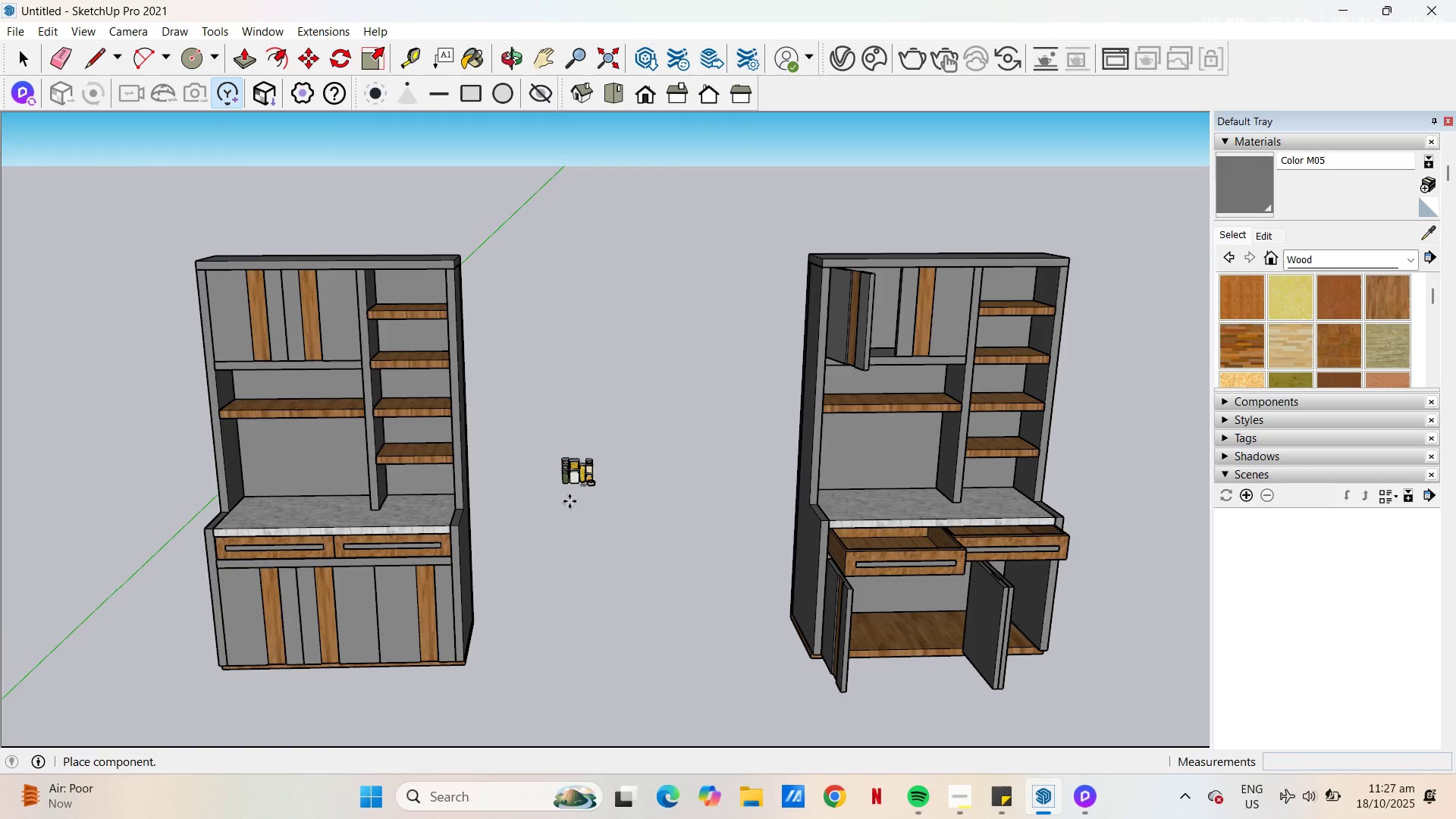 
scroll: coordinate [469, 544], scroll_direction: up, amount: 22.0
 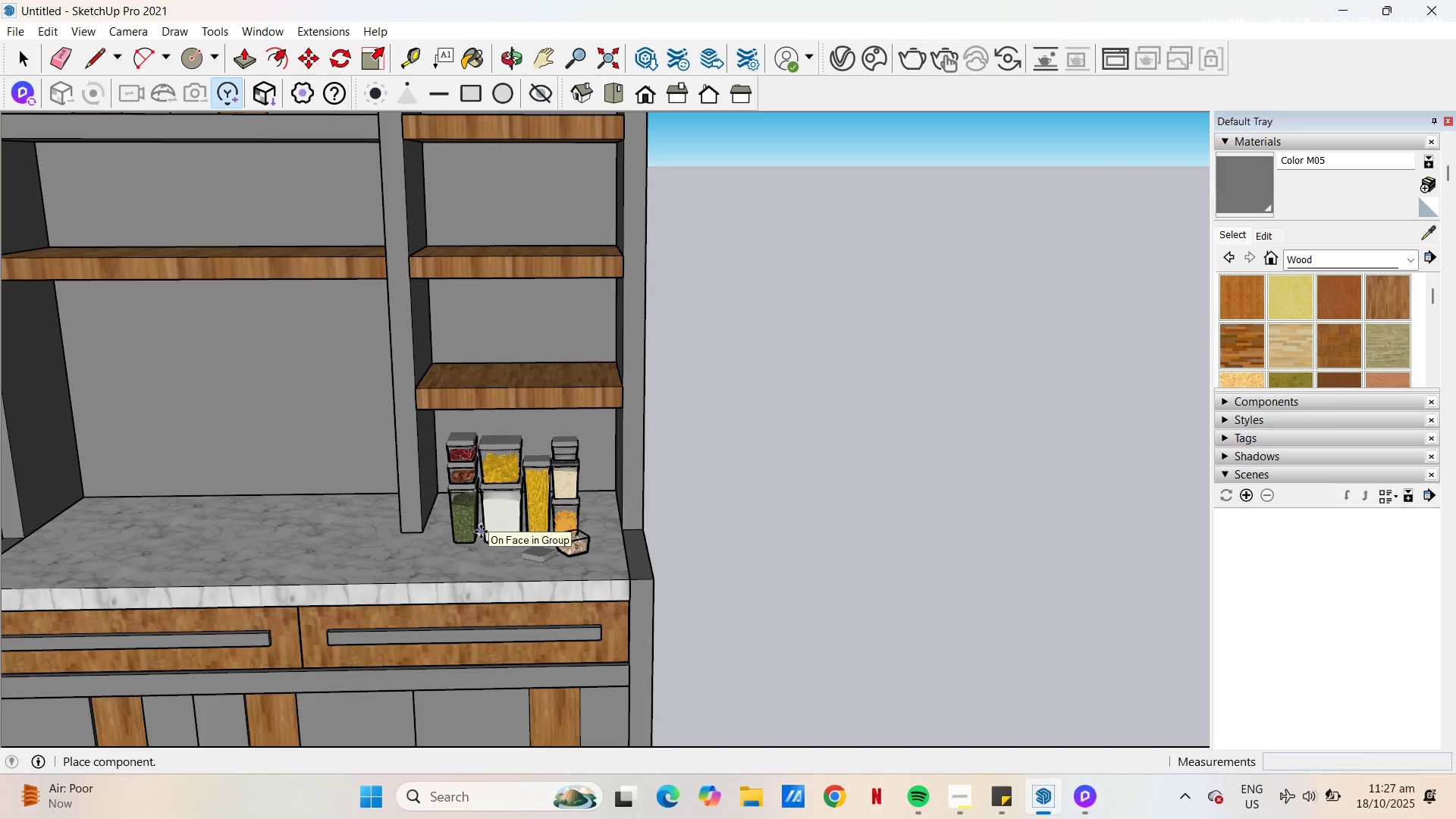 
left_click([481, 532])
 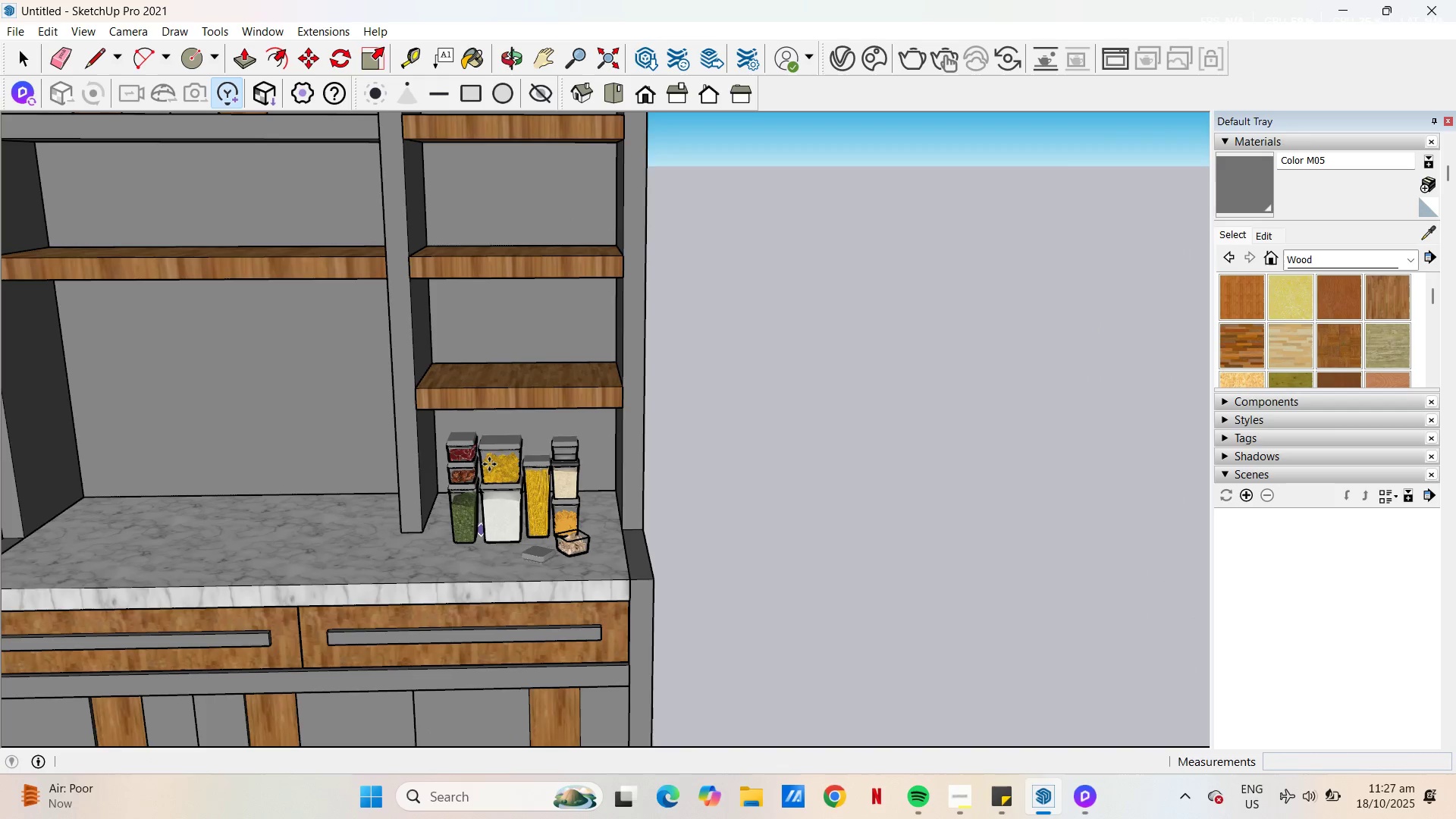 
scroll: coordinate [469, 563], scroll_direction: up, amount: 19.0
 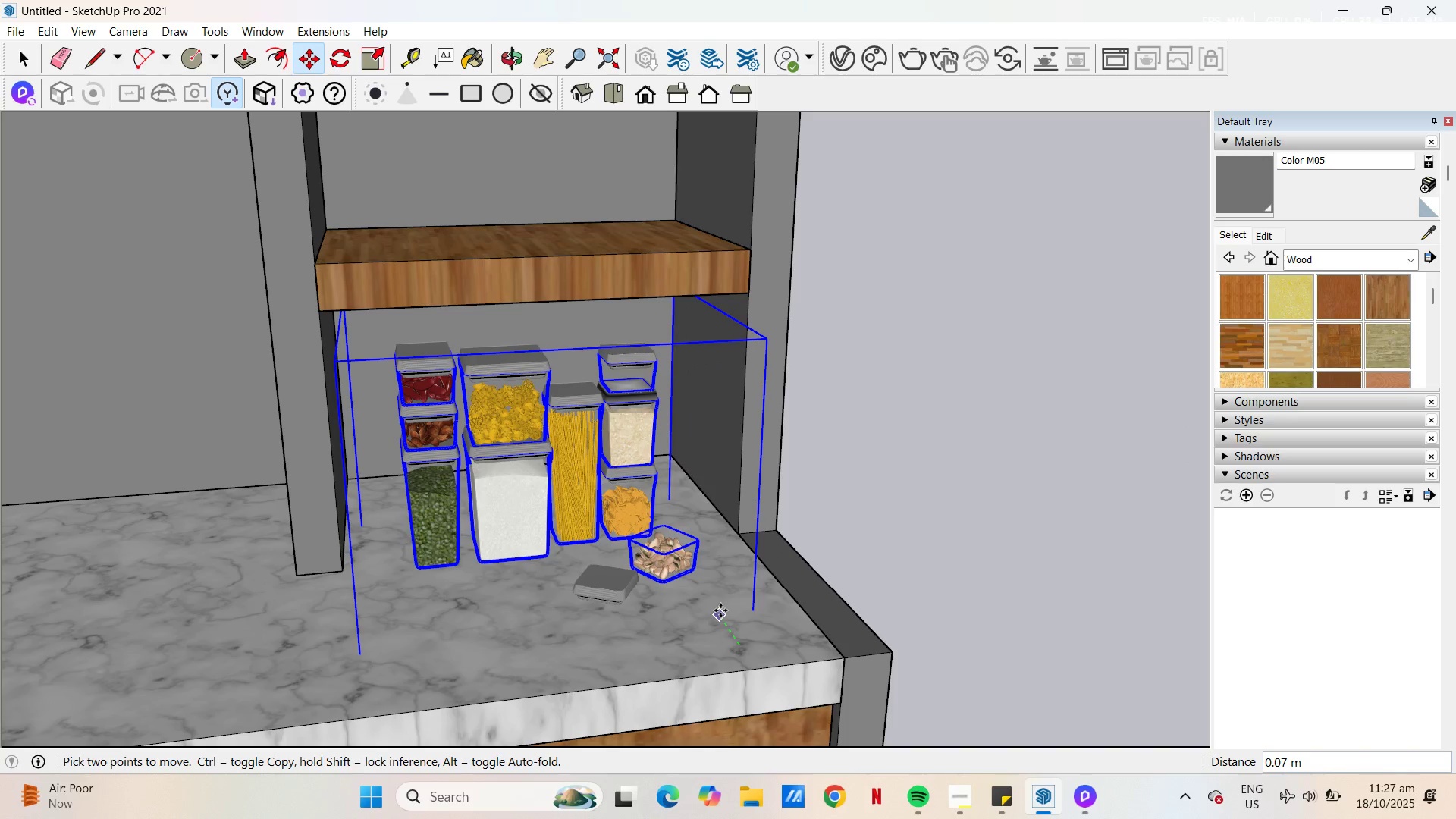 
left_click([720, 607])
 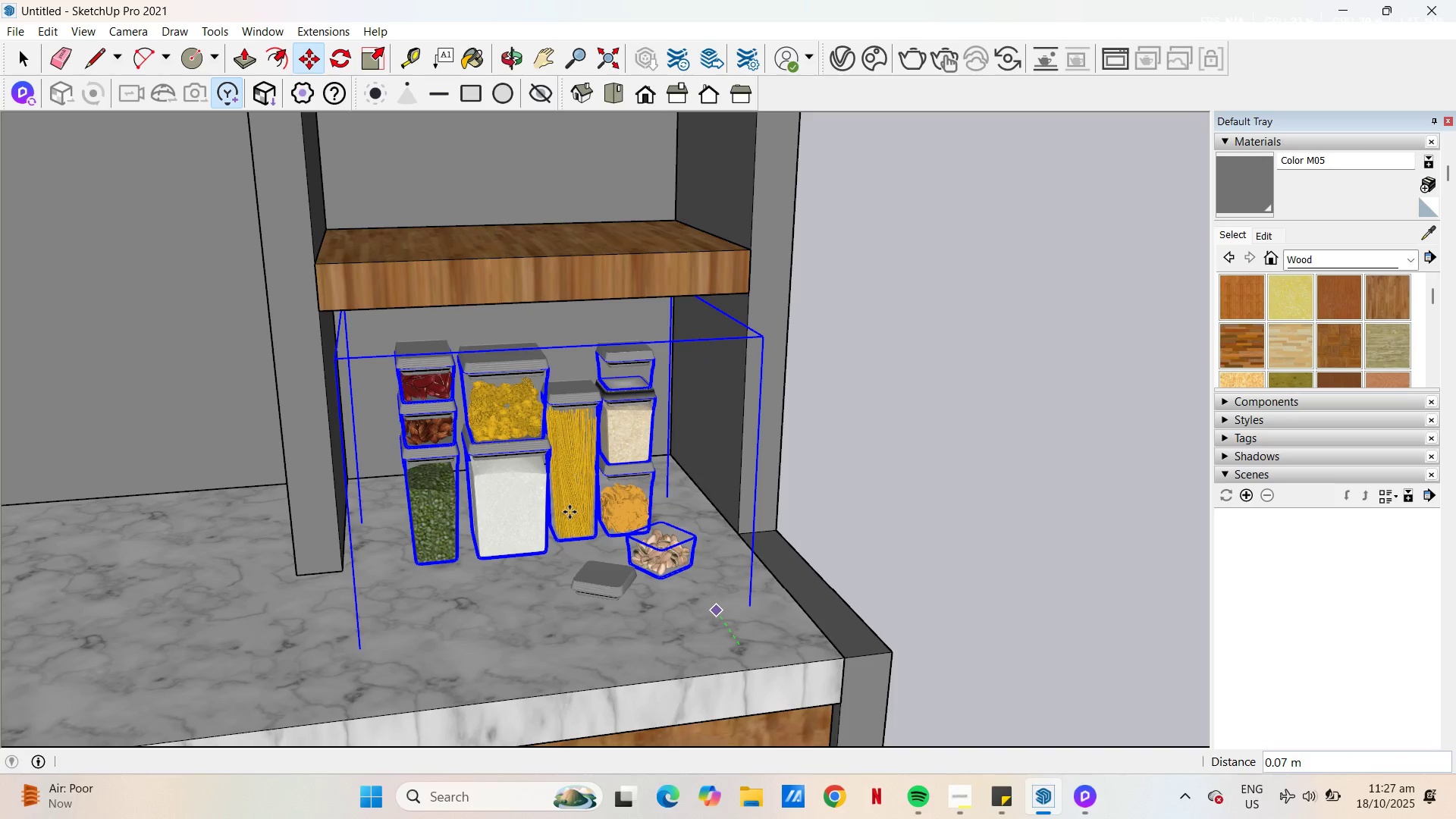 
scroll: coordinate [703, 543], scroll_direction: down, amount: 23.0
 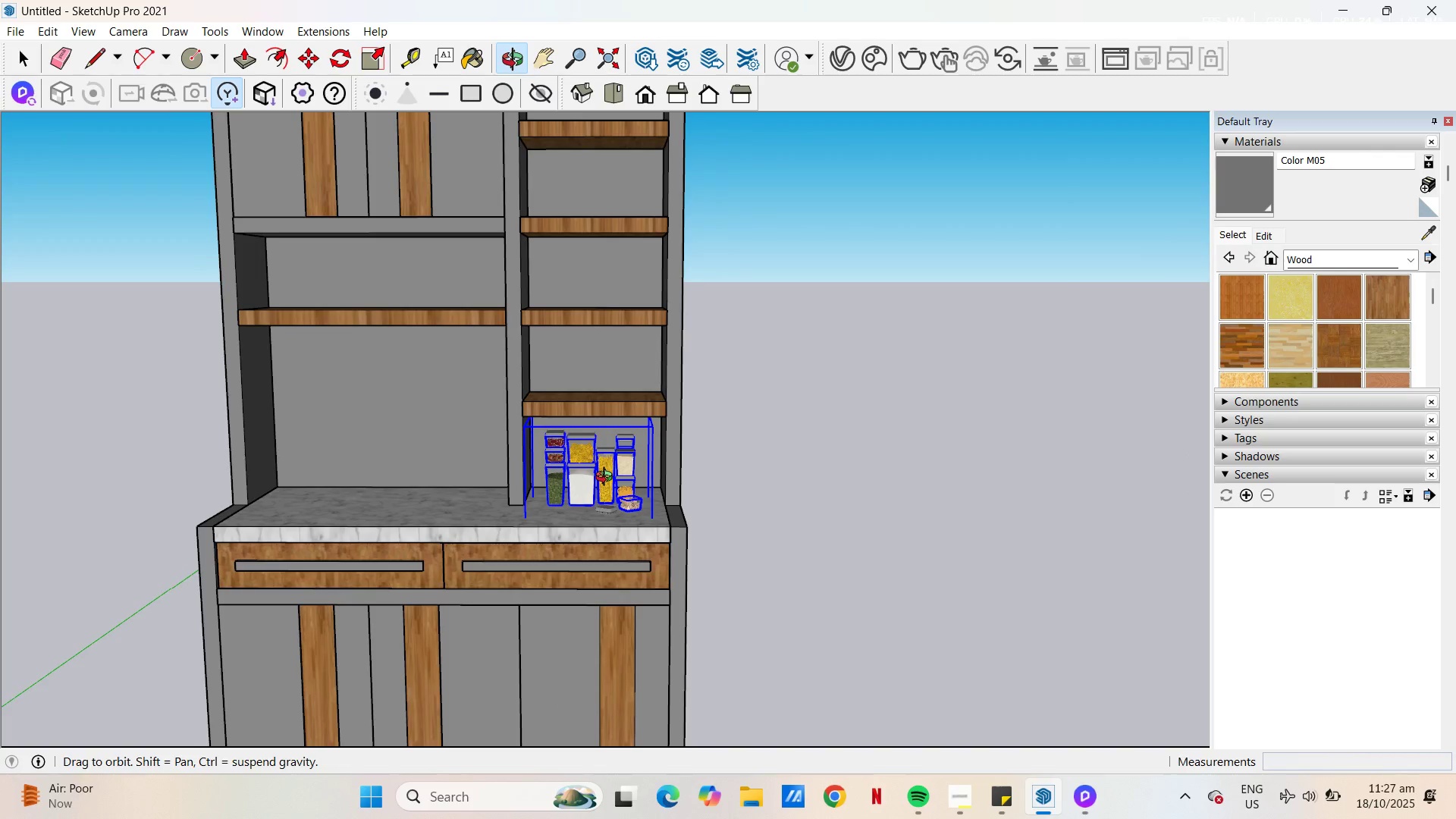 
scroll: coordinate [607, 479], scroll_direction: up, amount: 3.0
 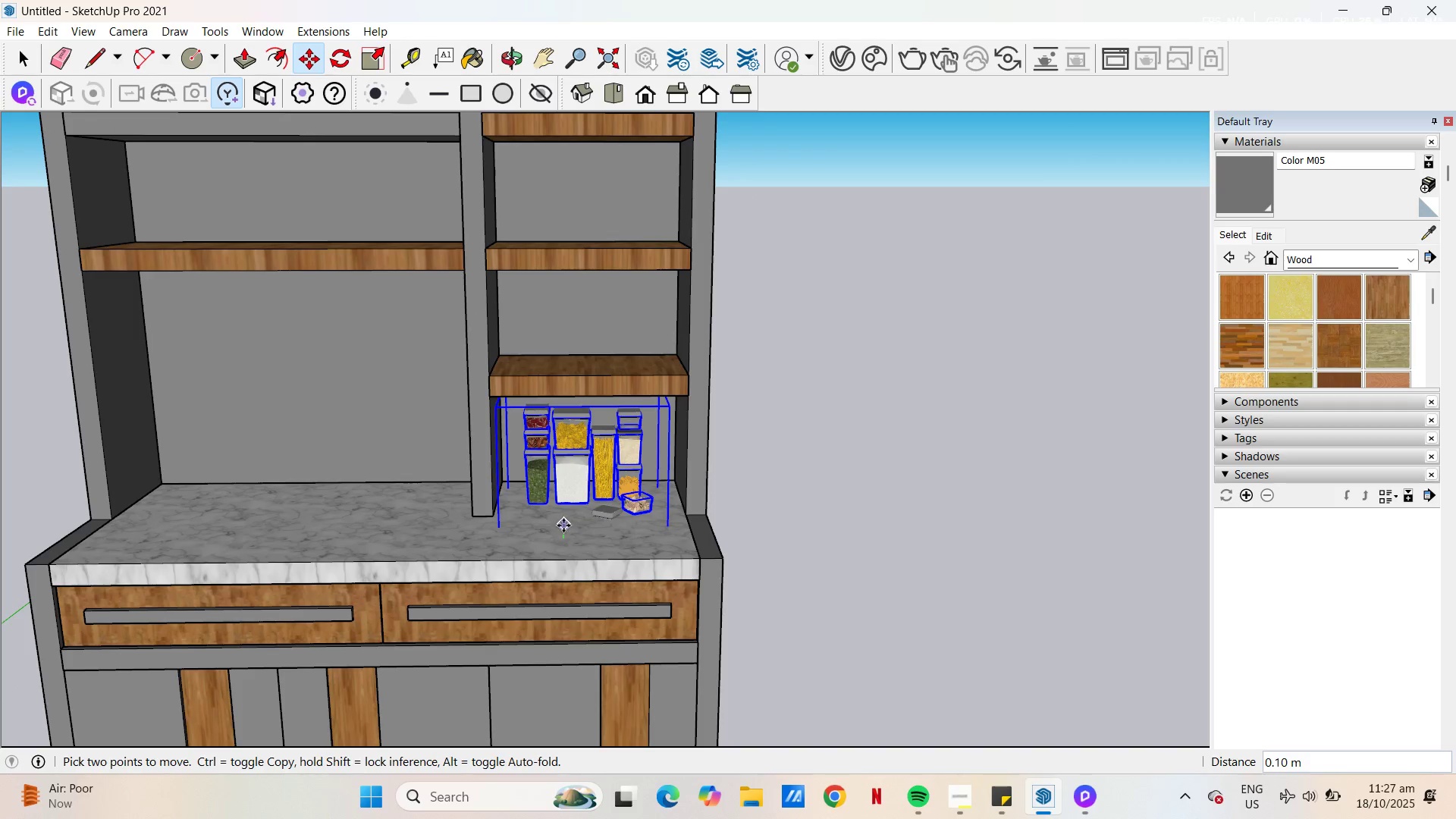 
wait(5.32)
 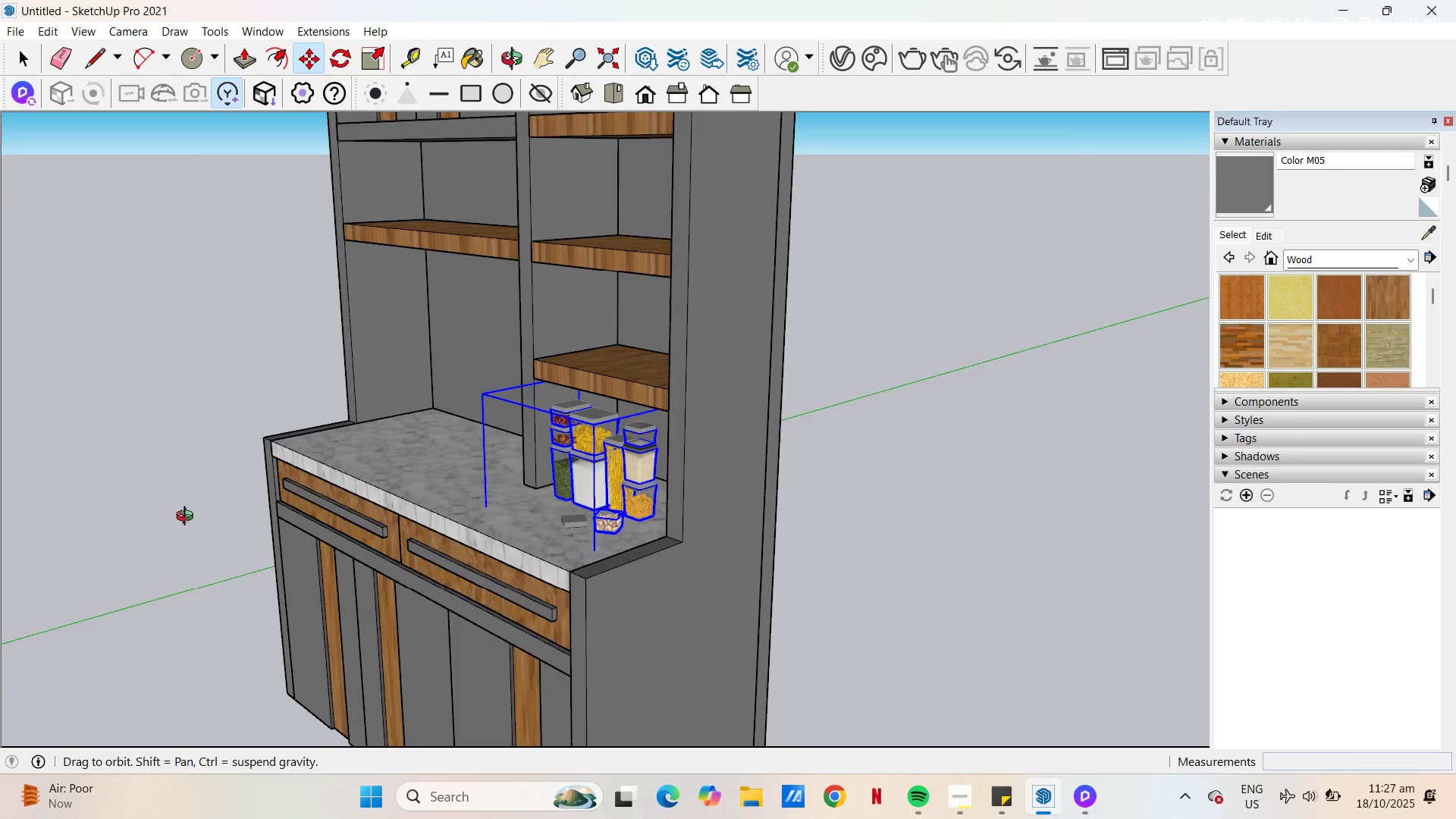 
left_click([563, 531])
 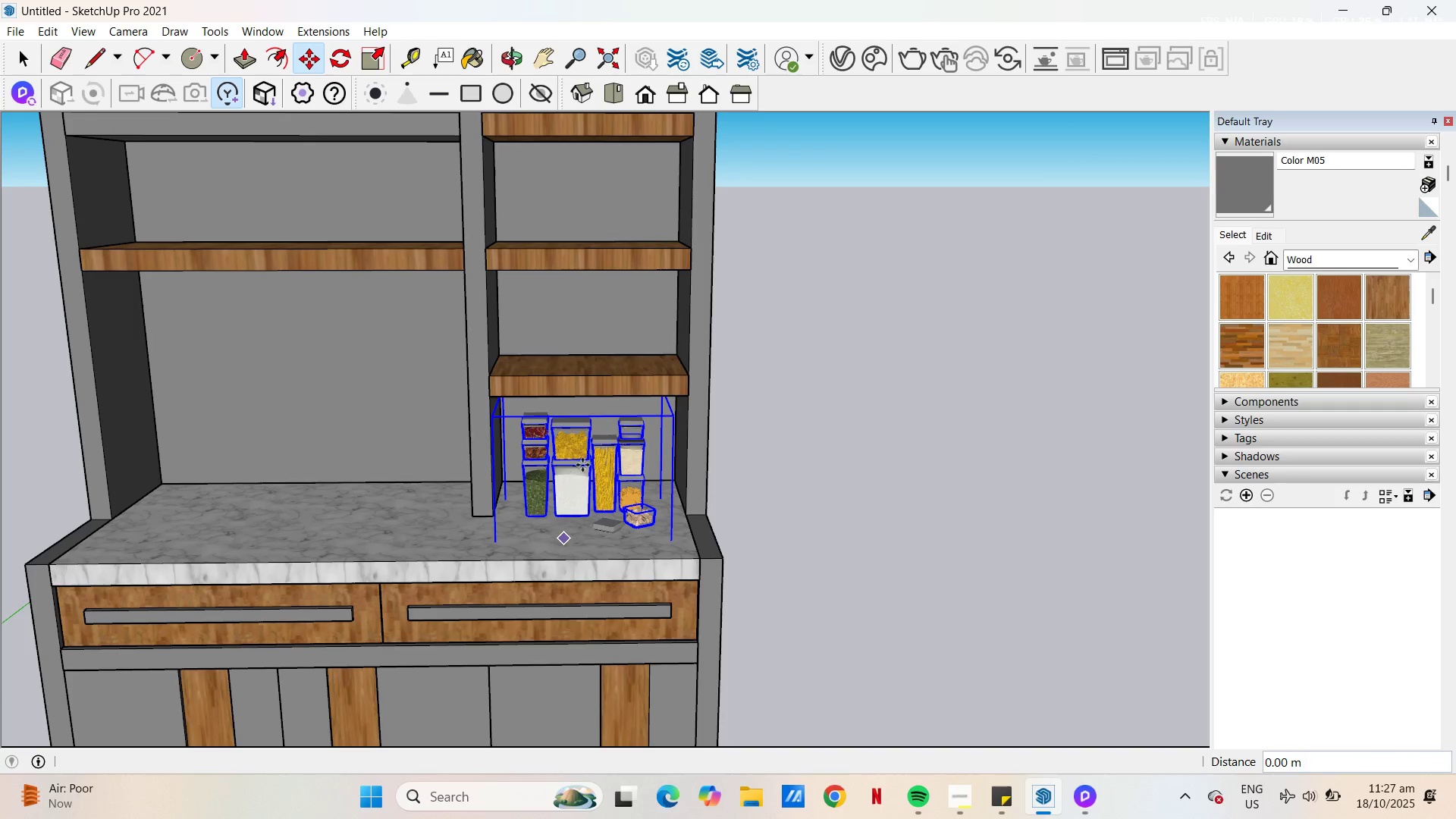 
scroll: coordinate [609, 450], scroll_direction: down, amount: 6.0
 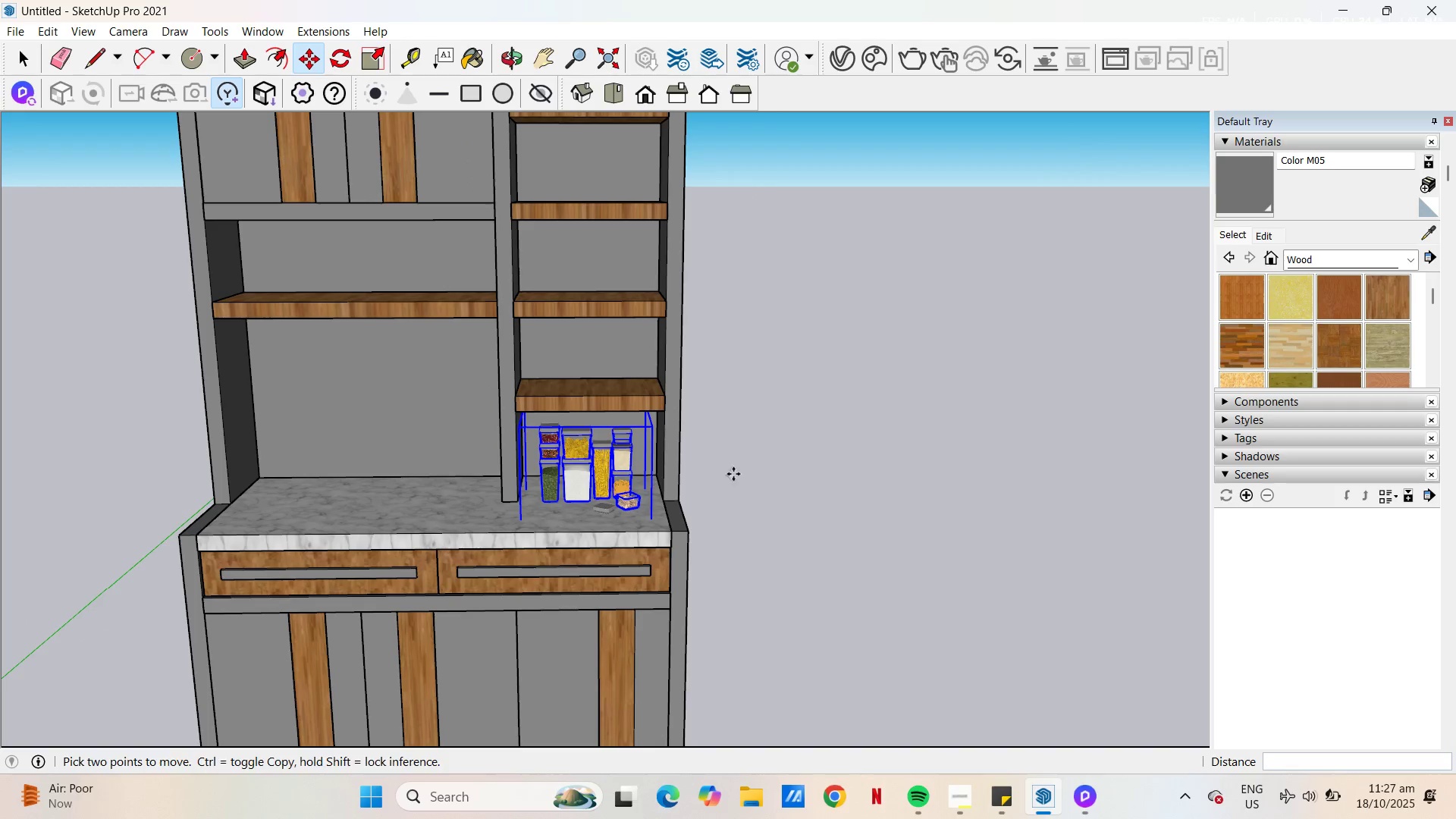 
key(Space)
 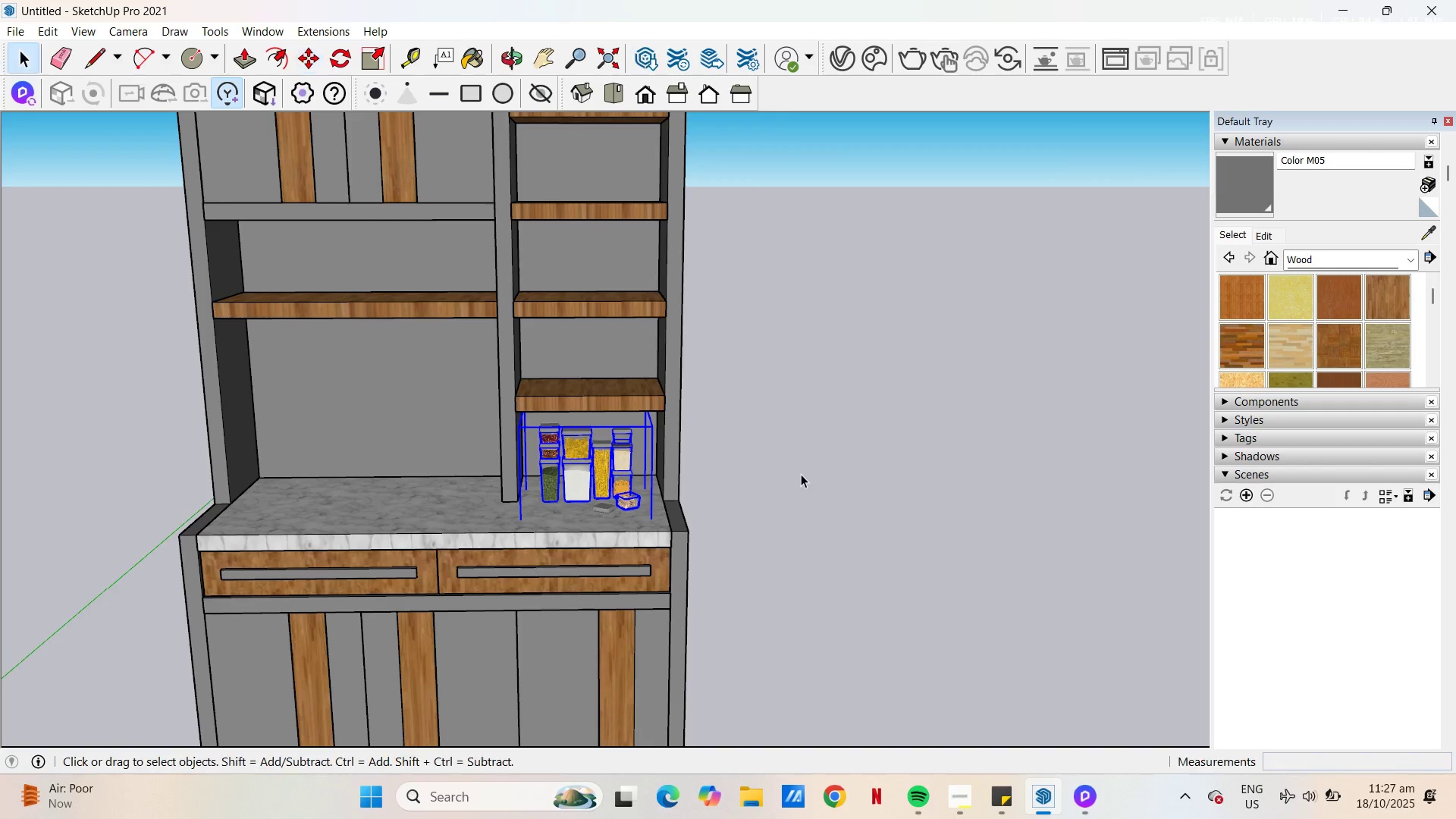 
left_click([801, 474])
 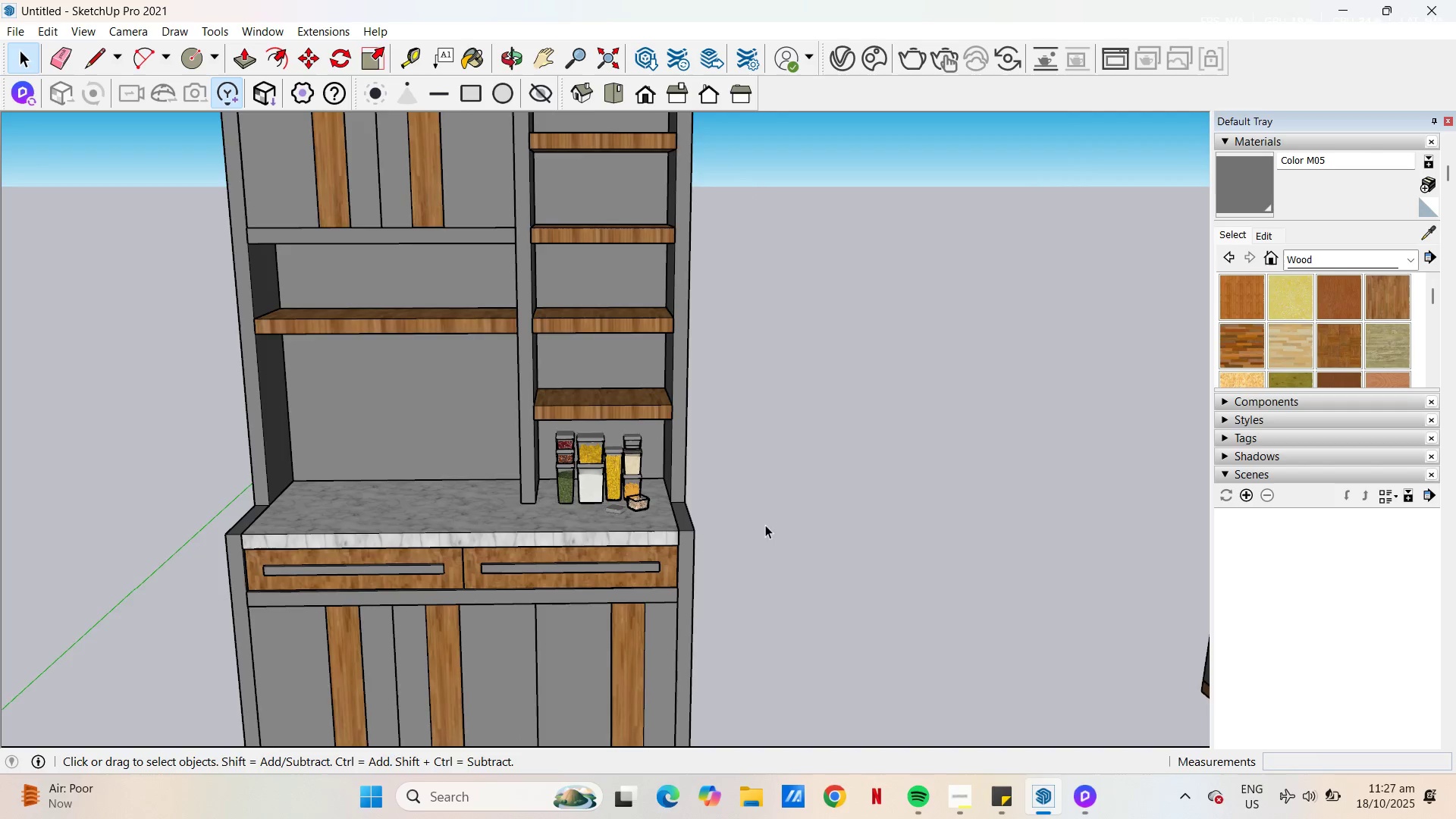 
scroll: coordinate [737, 523], scroll_direction: down, amount: 10.0
 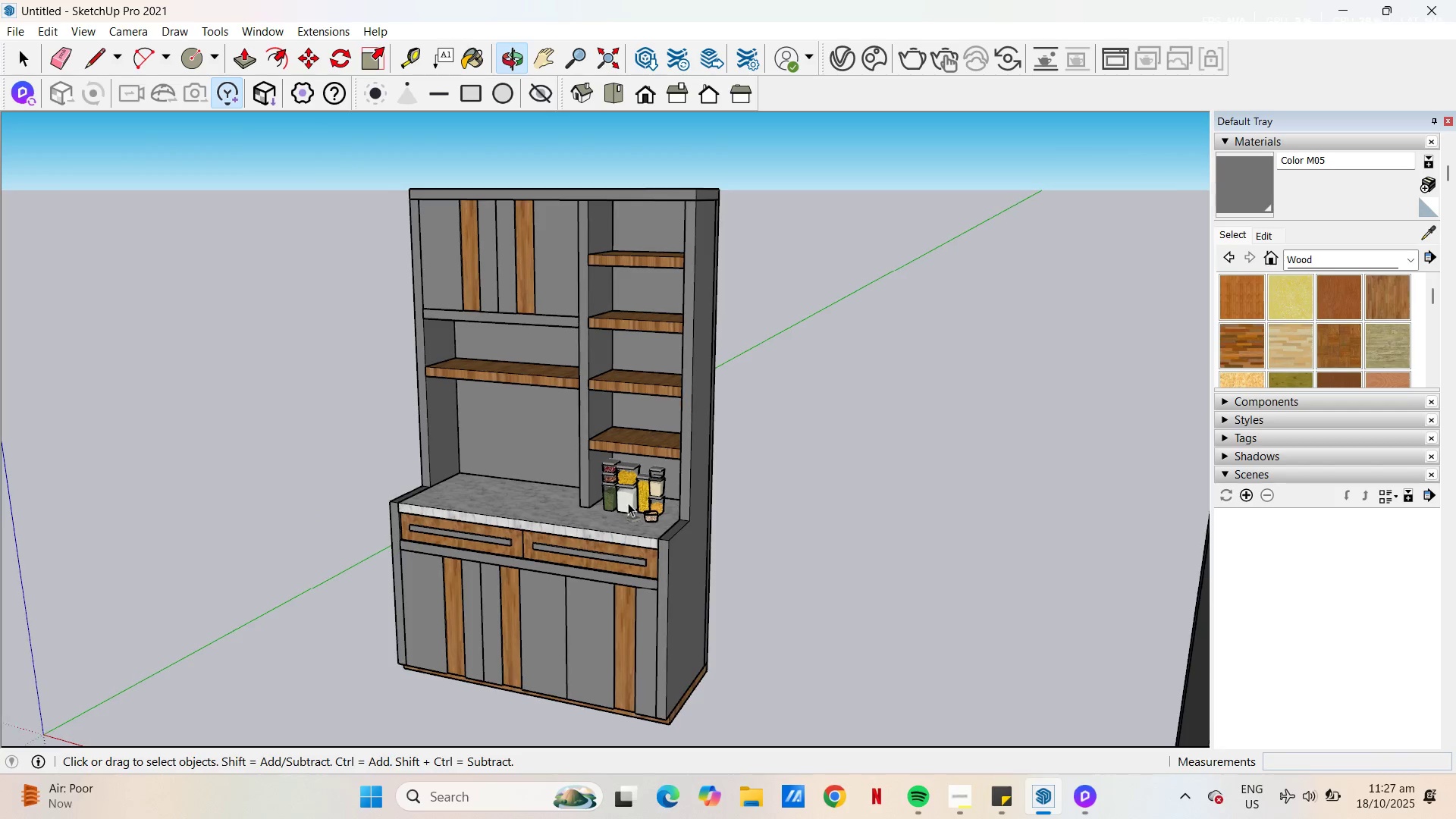 
left_click([632, 502])
 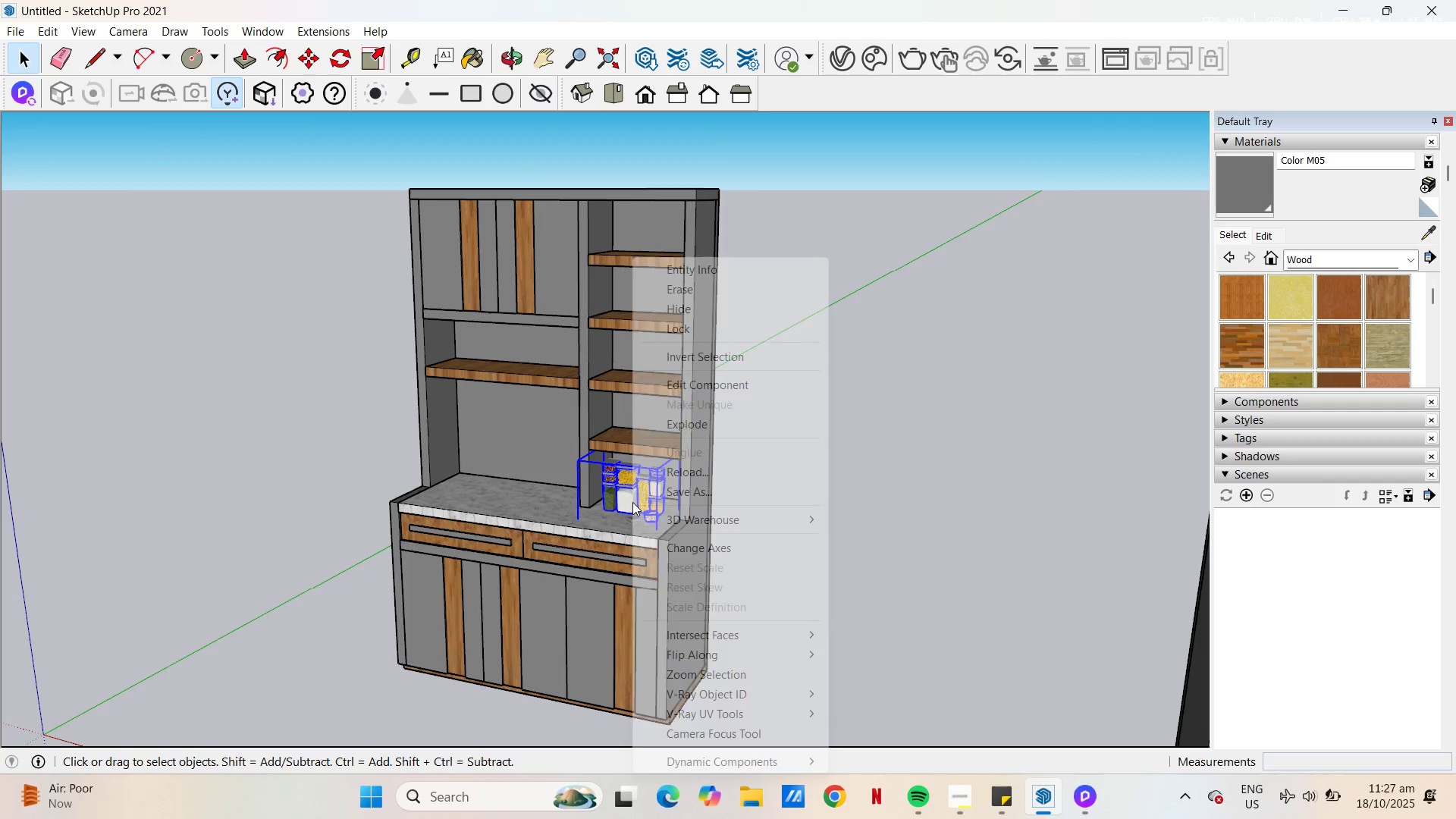 
right_click([632, 502])
 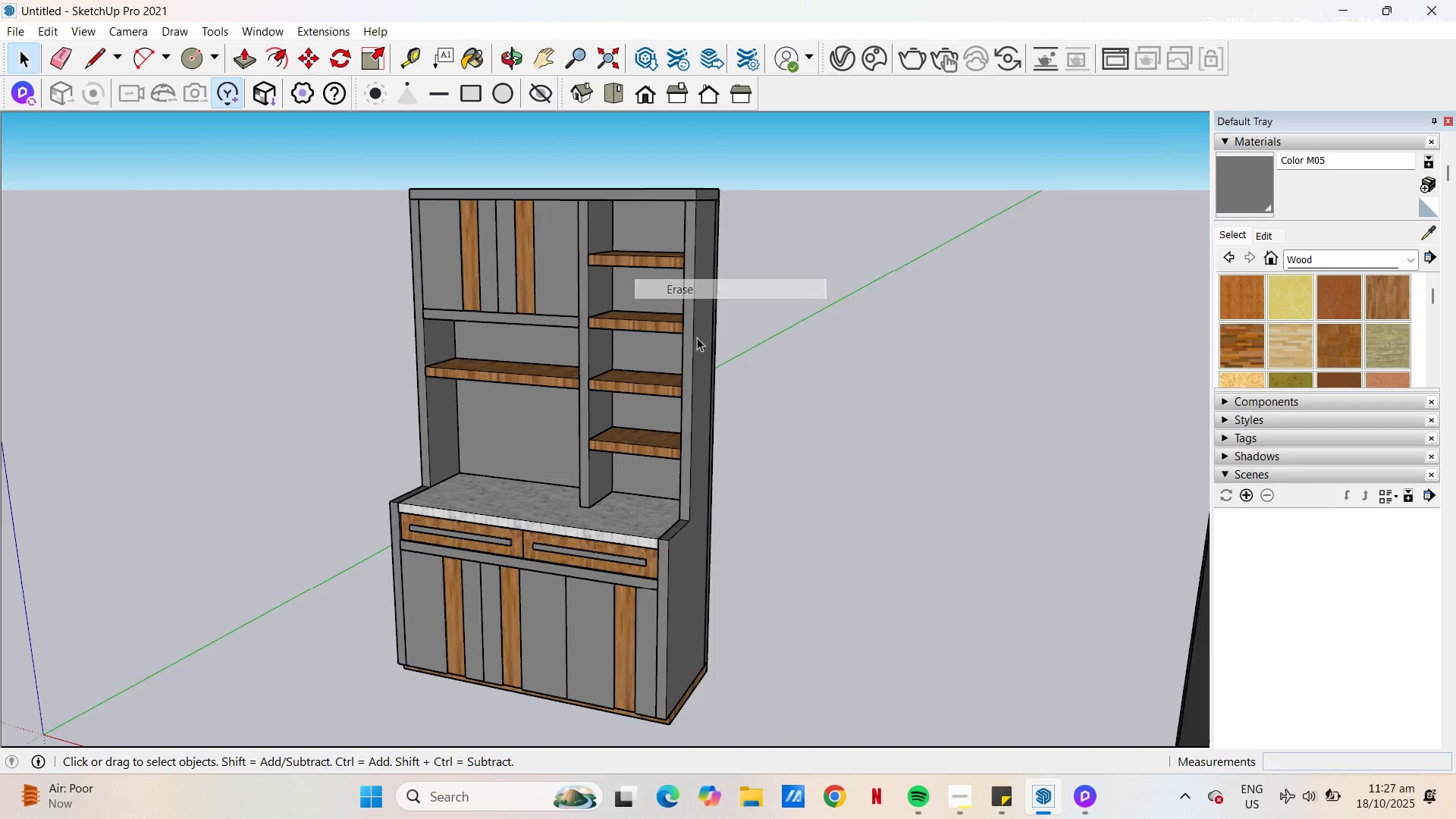 
scroll: coordinate [798, 546], scroll_direction: down, amount: 7.0
 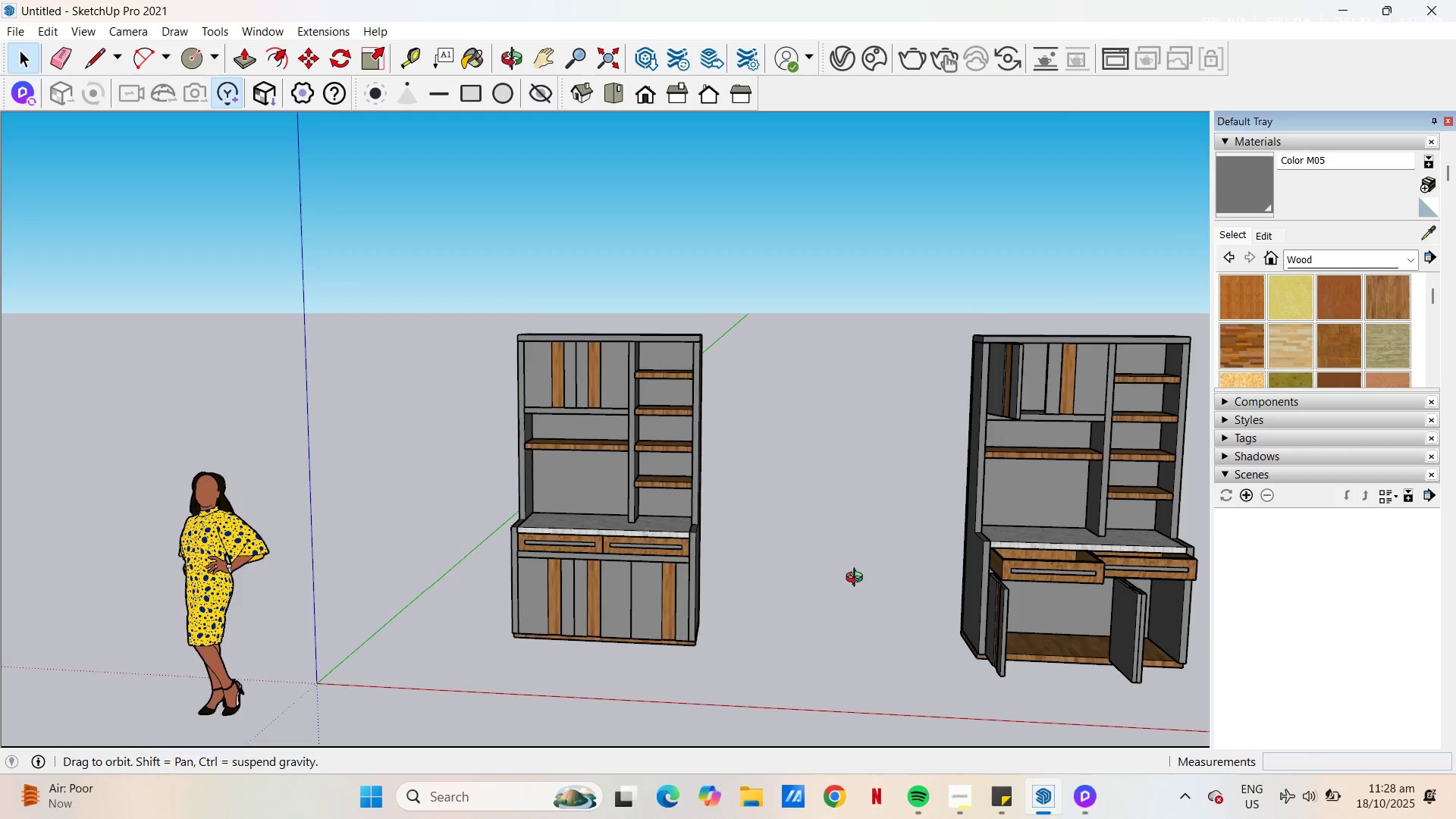 
key(H)
 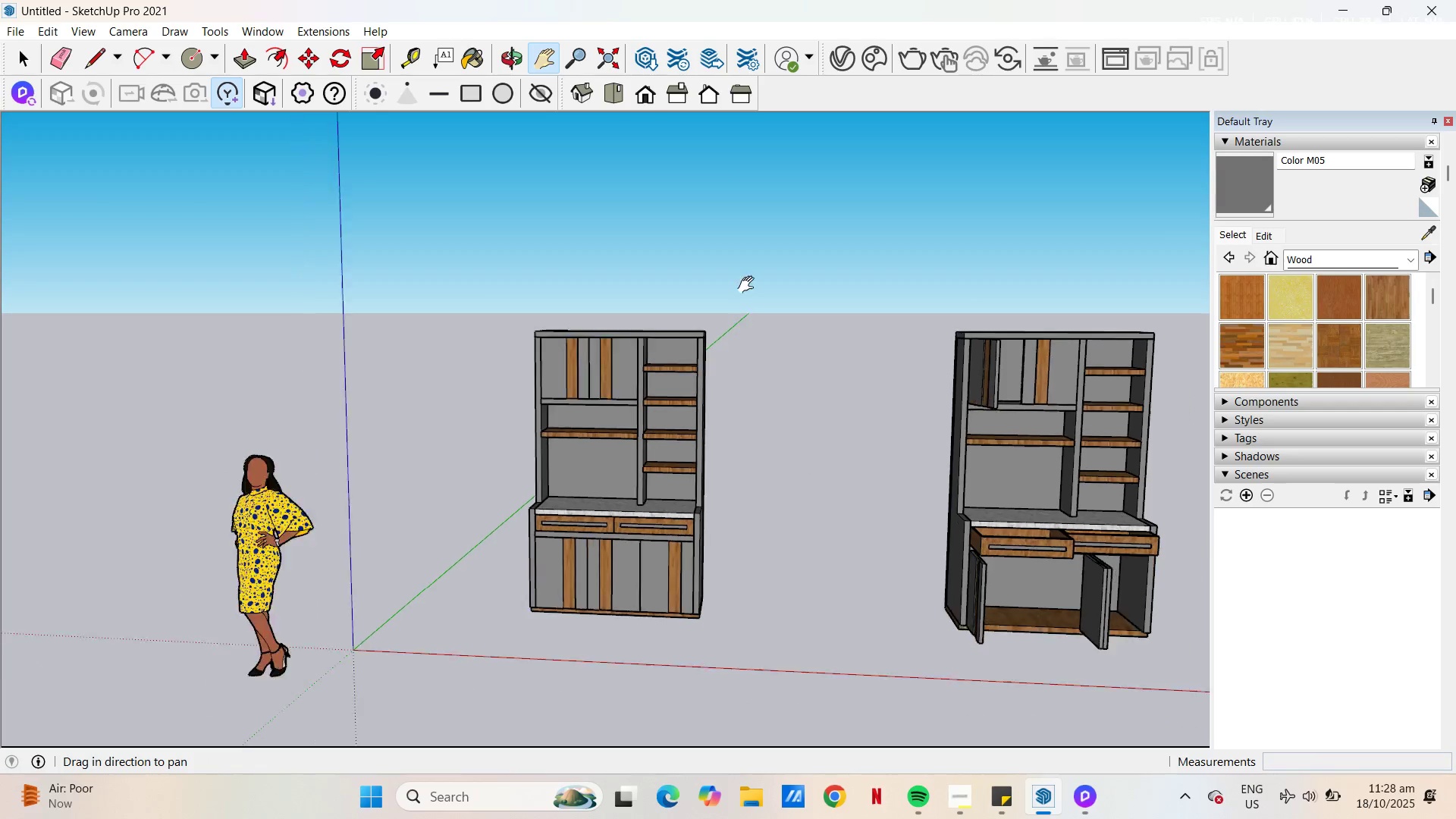 
scroll: coordinate [758, 318], scroll_direction: down, amount: 5.0
 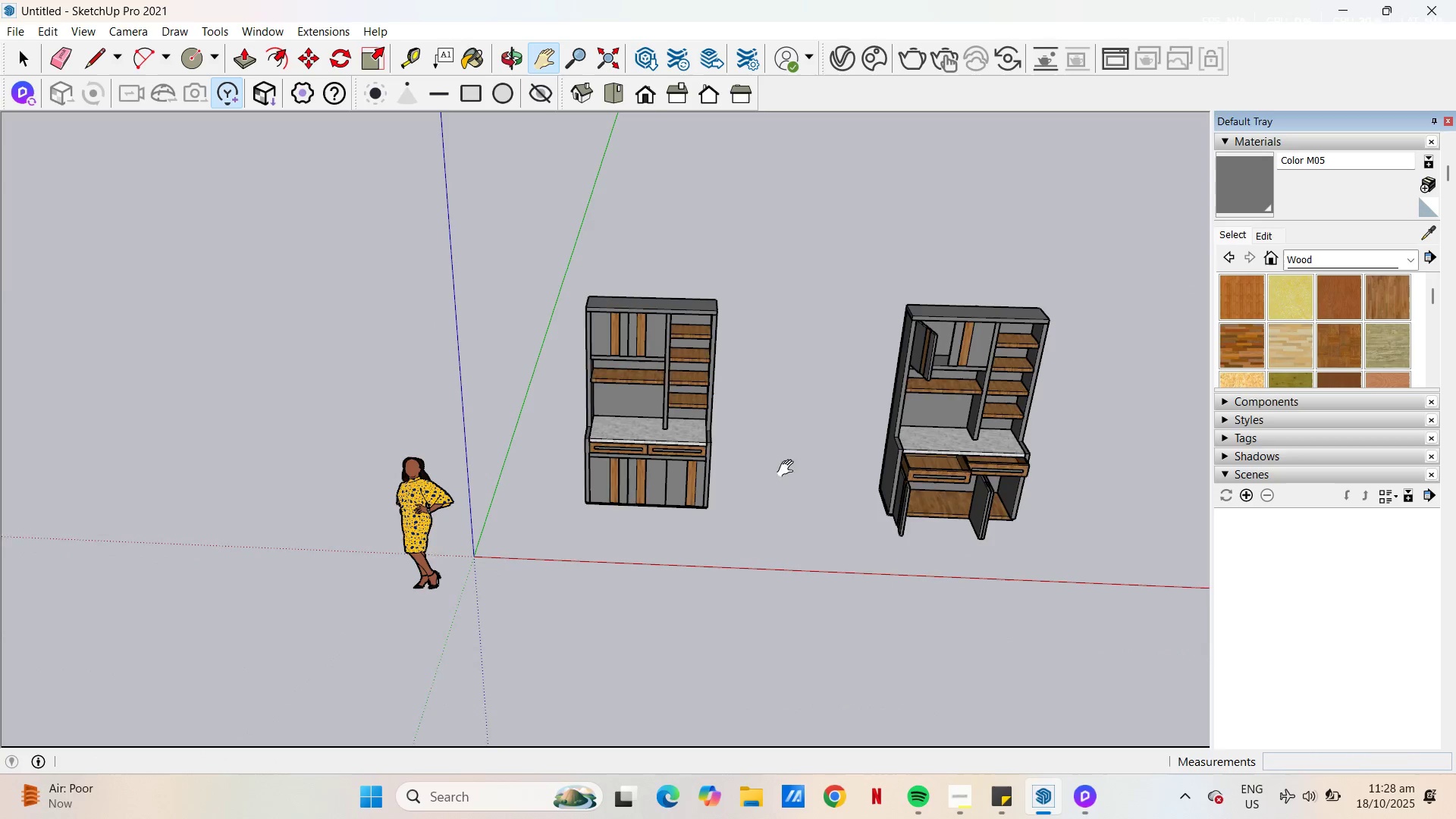 
left_click_drag(start_coordinate=[780, 469], to_coordinate=[632, 501])
 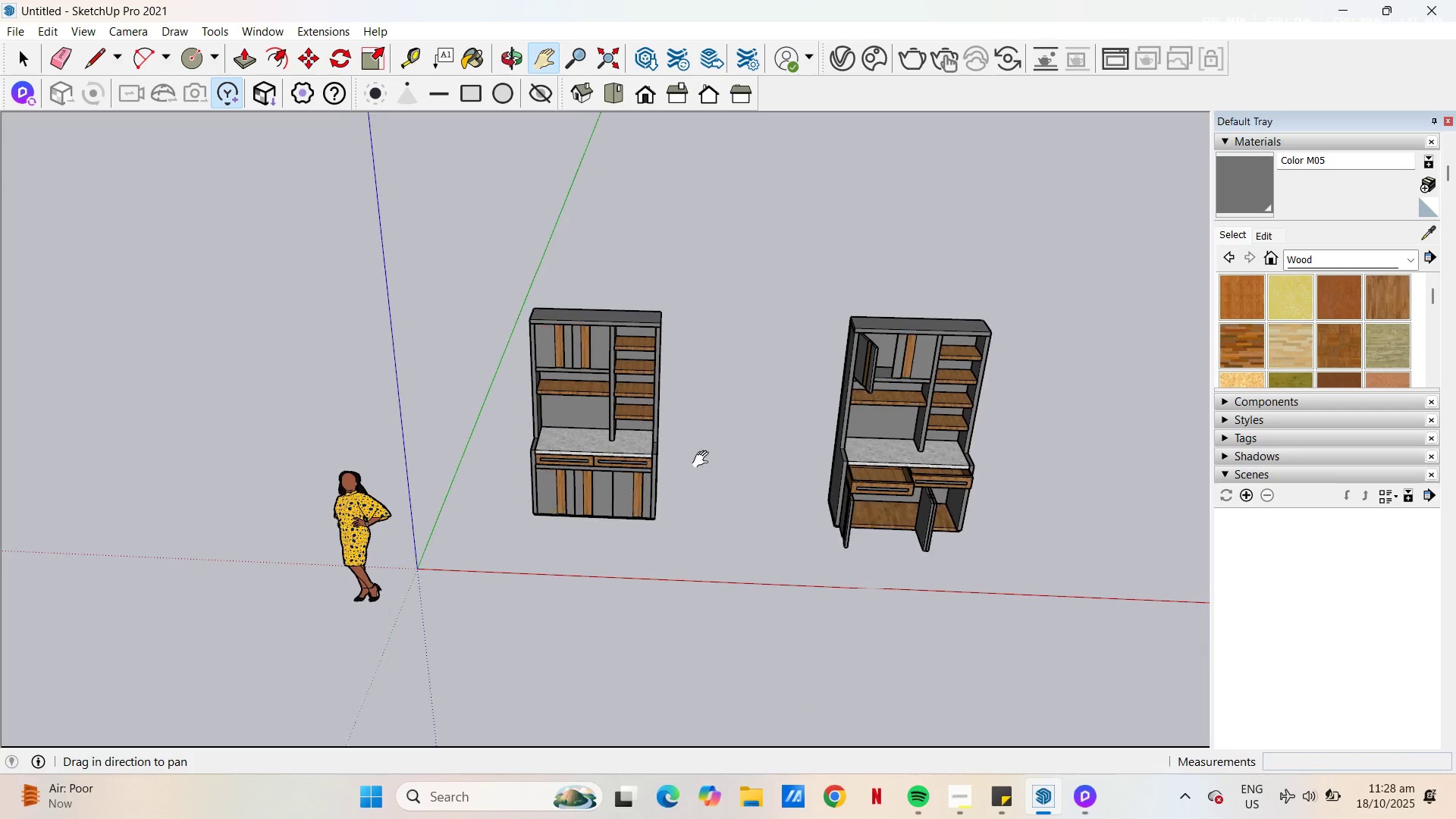 
left_click_drag(start_coordinate=[704, 460], to_coordinate=[504, 457])
 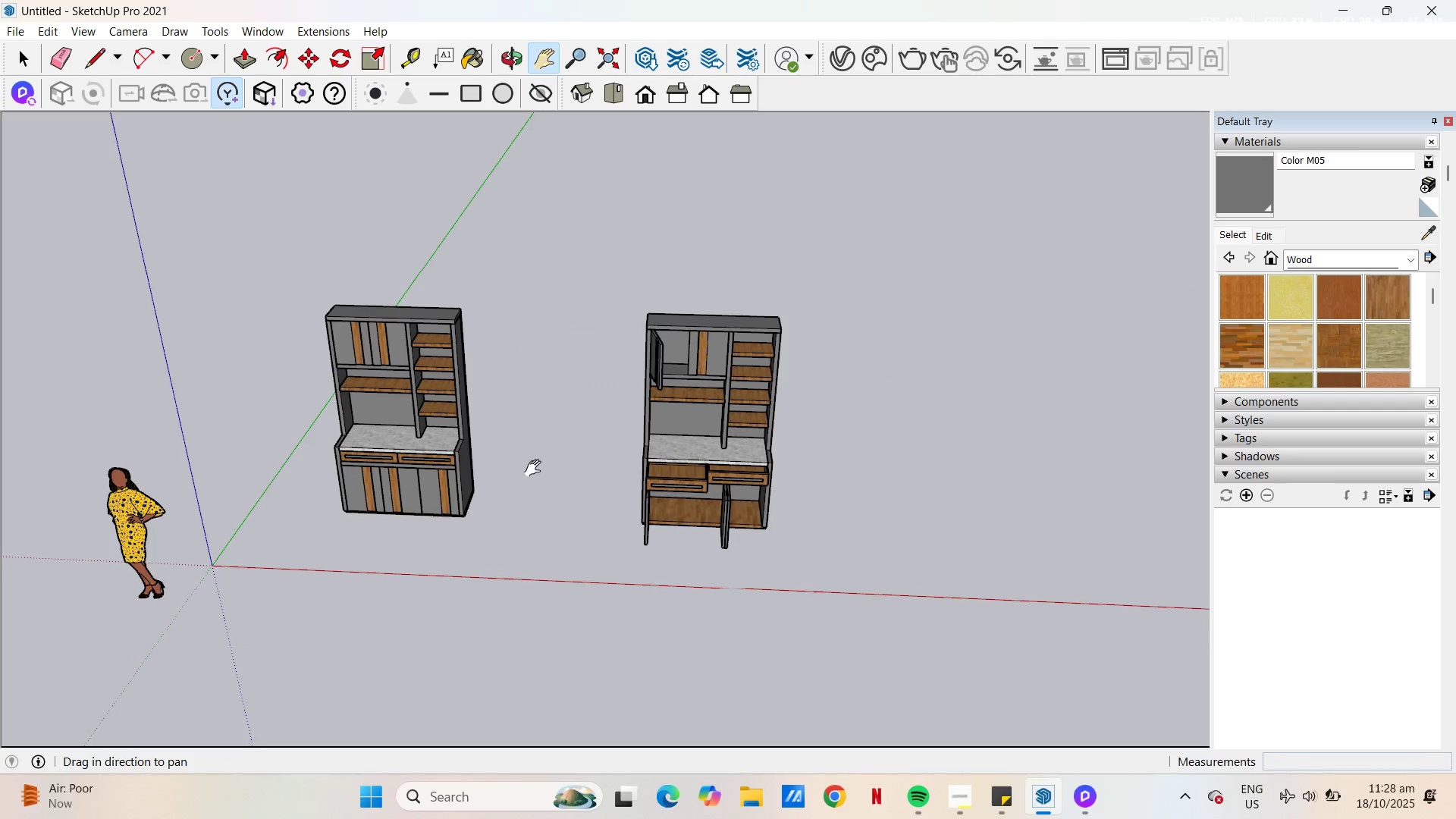 
scroll: coordinate [538, 469], scroll_direction: down, amount: 3.0
 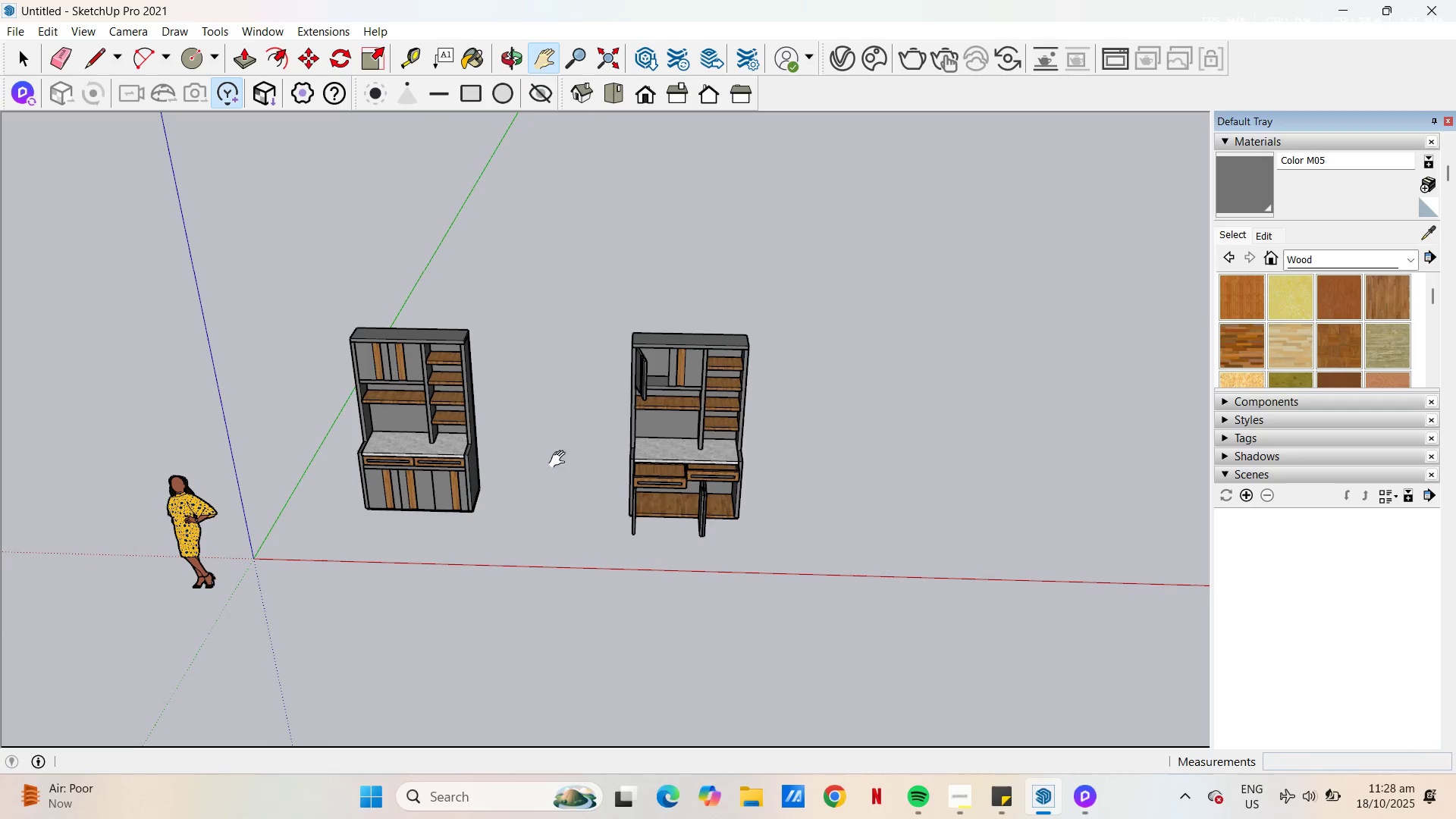 
key(Space)
 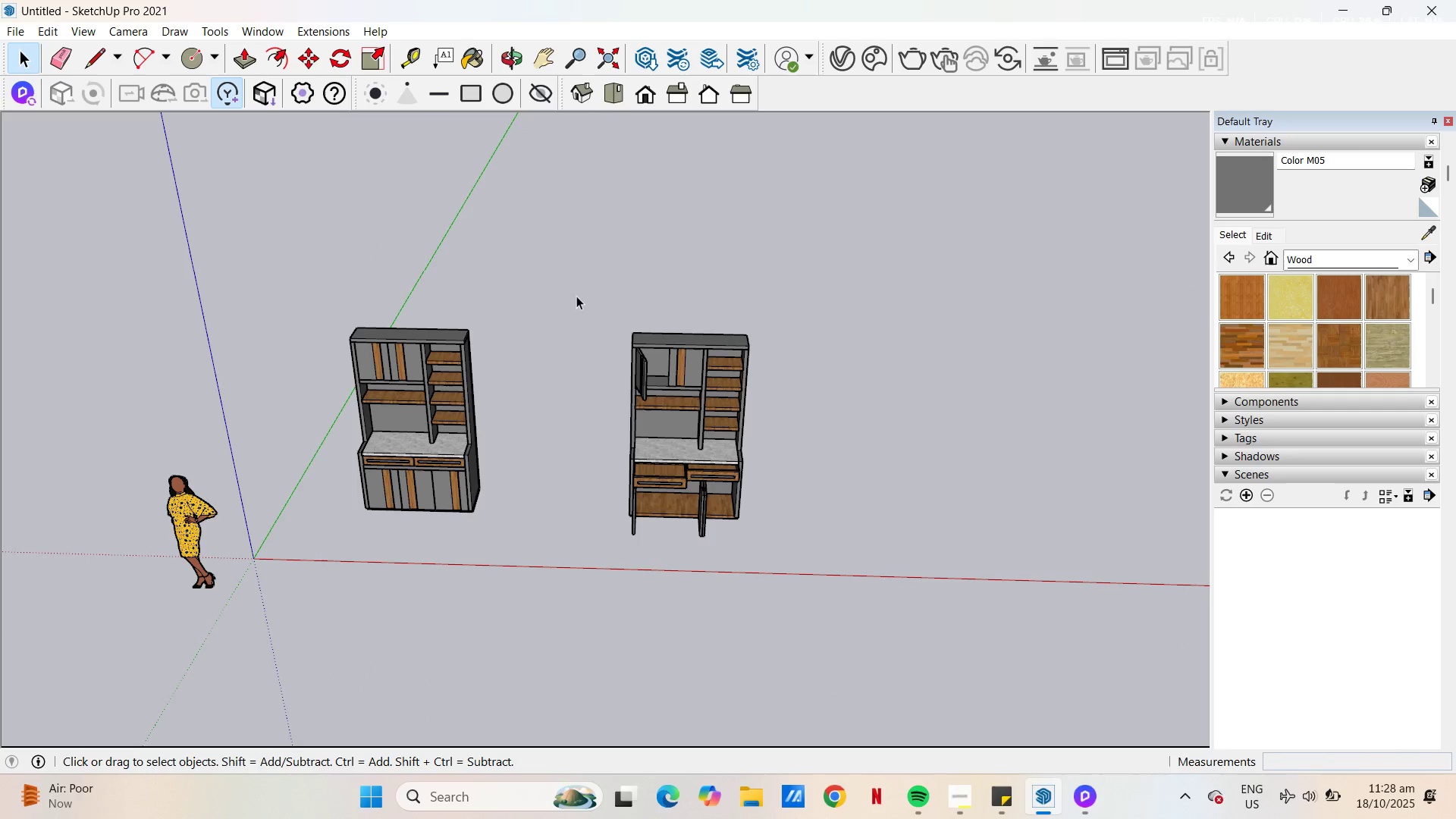 
left_click_drag(start_coordinate=[576, 296], to_coordinate=[781, 589])
 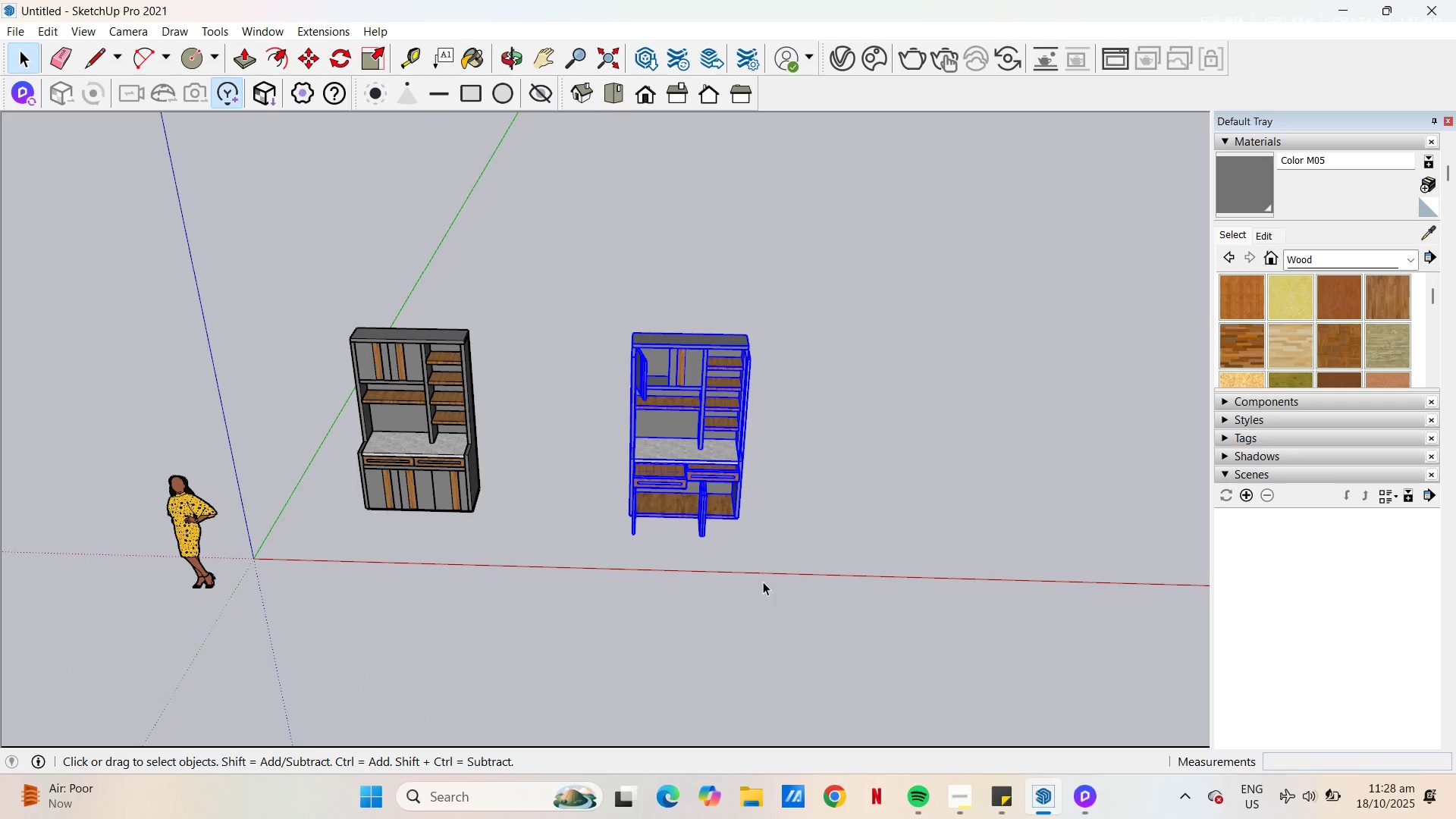 
key(M)
 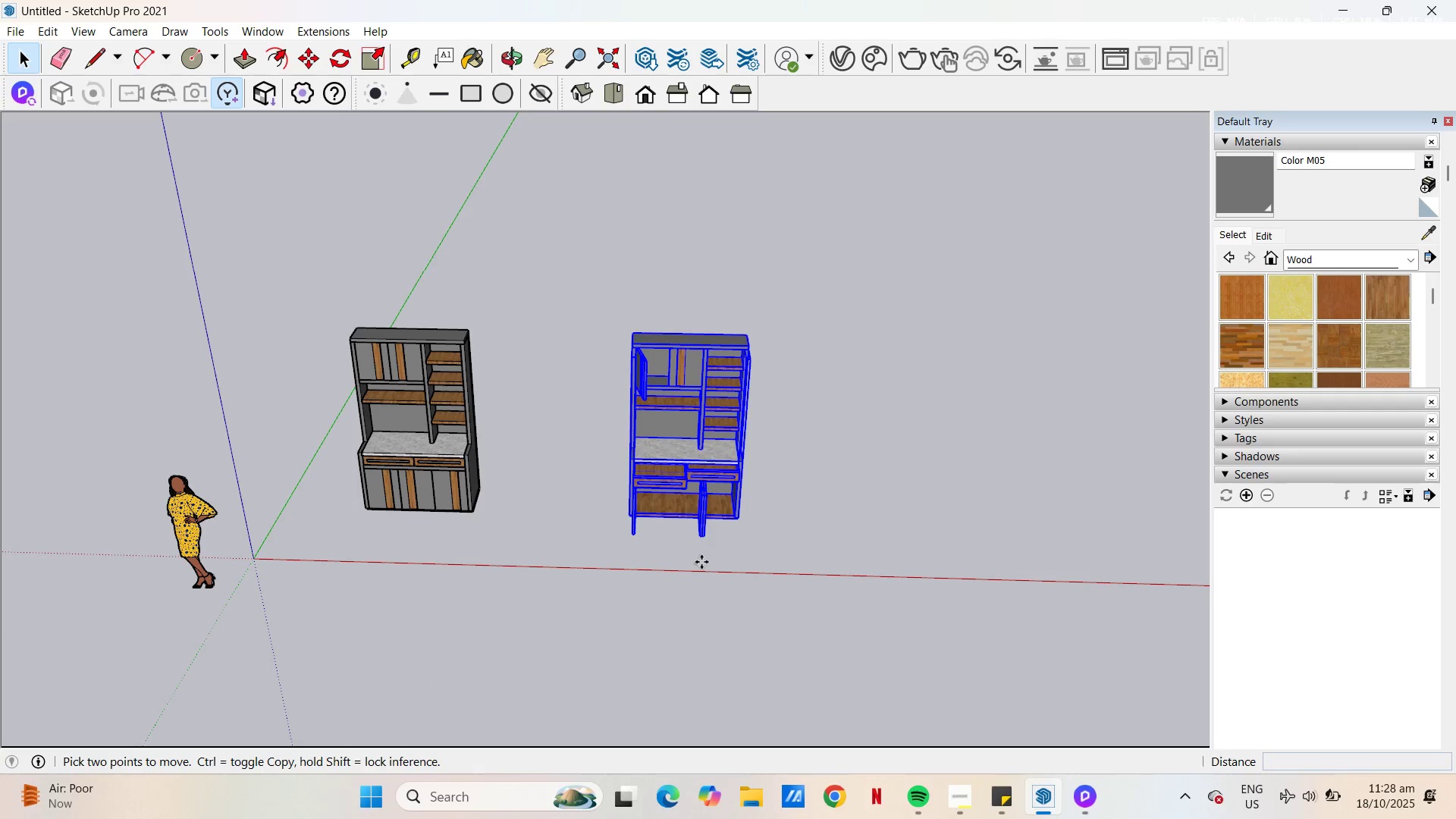 
left_click([701, 562])
 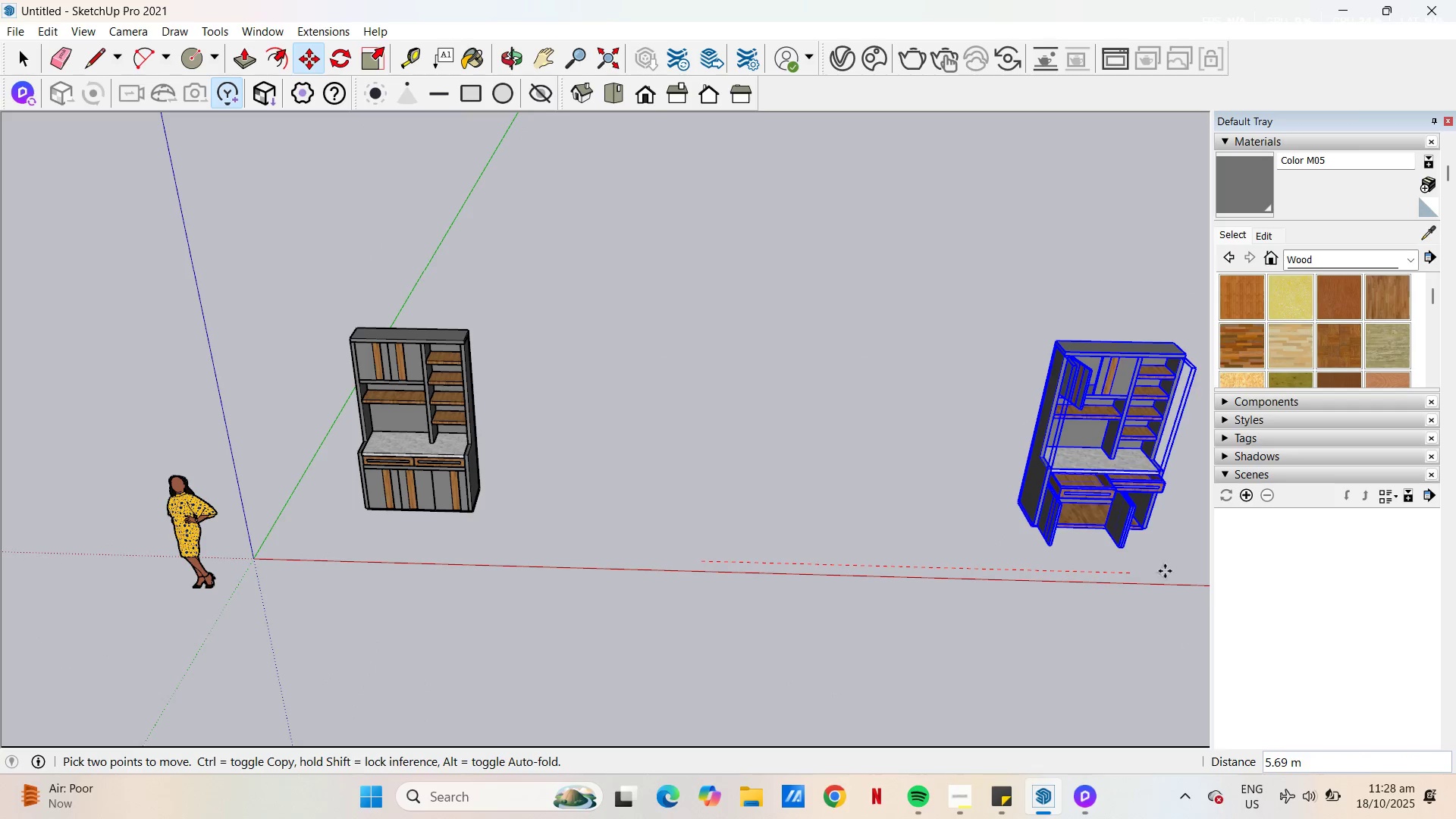 
left_click([1168, 571])
 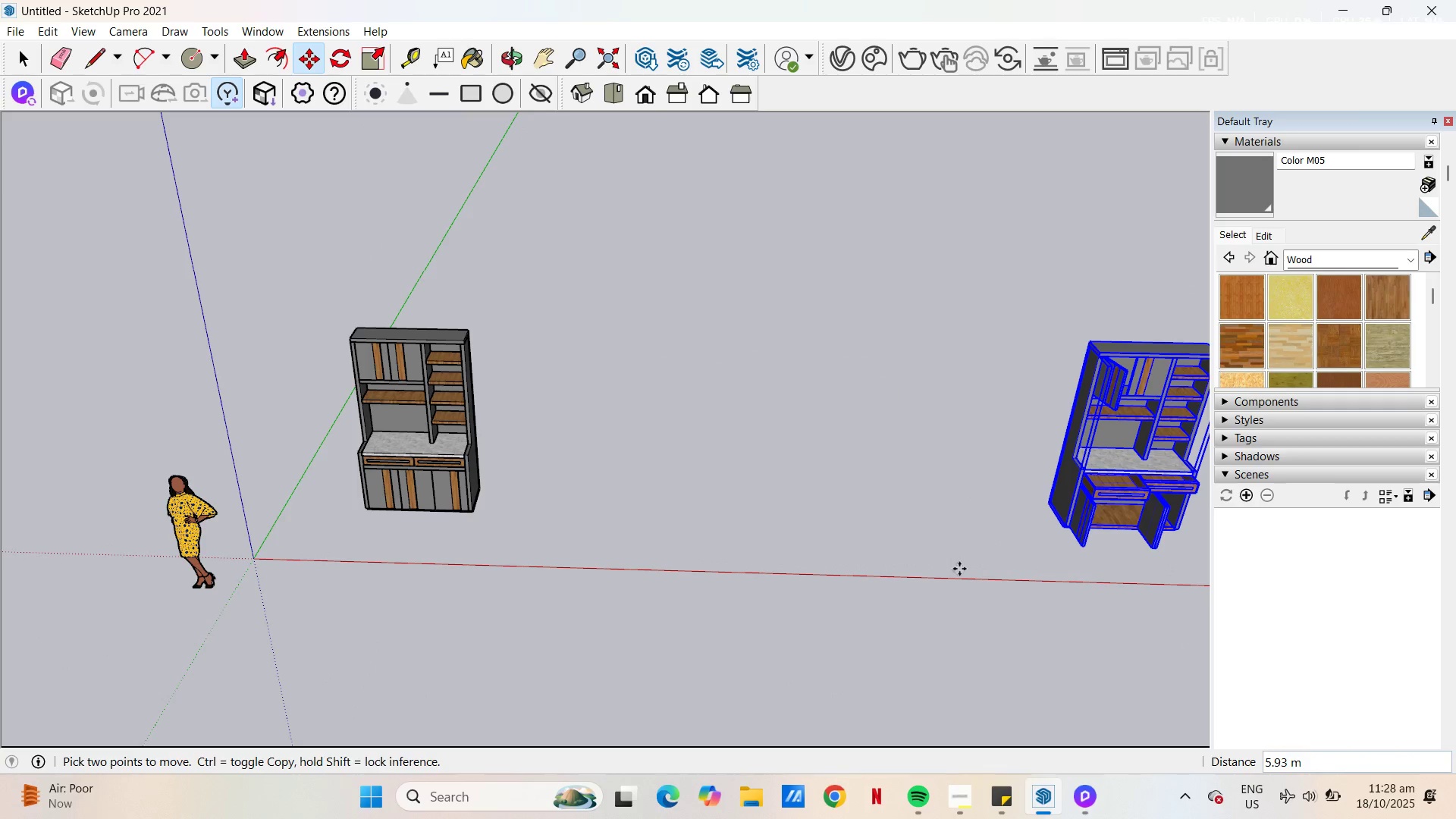 
key(Space)
 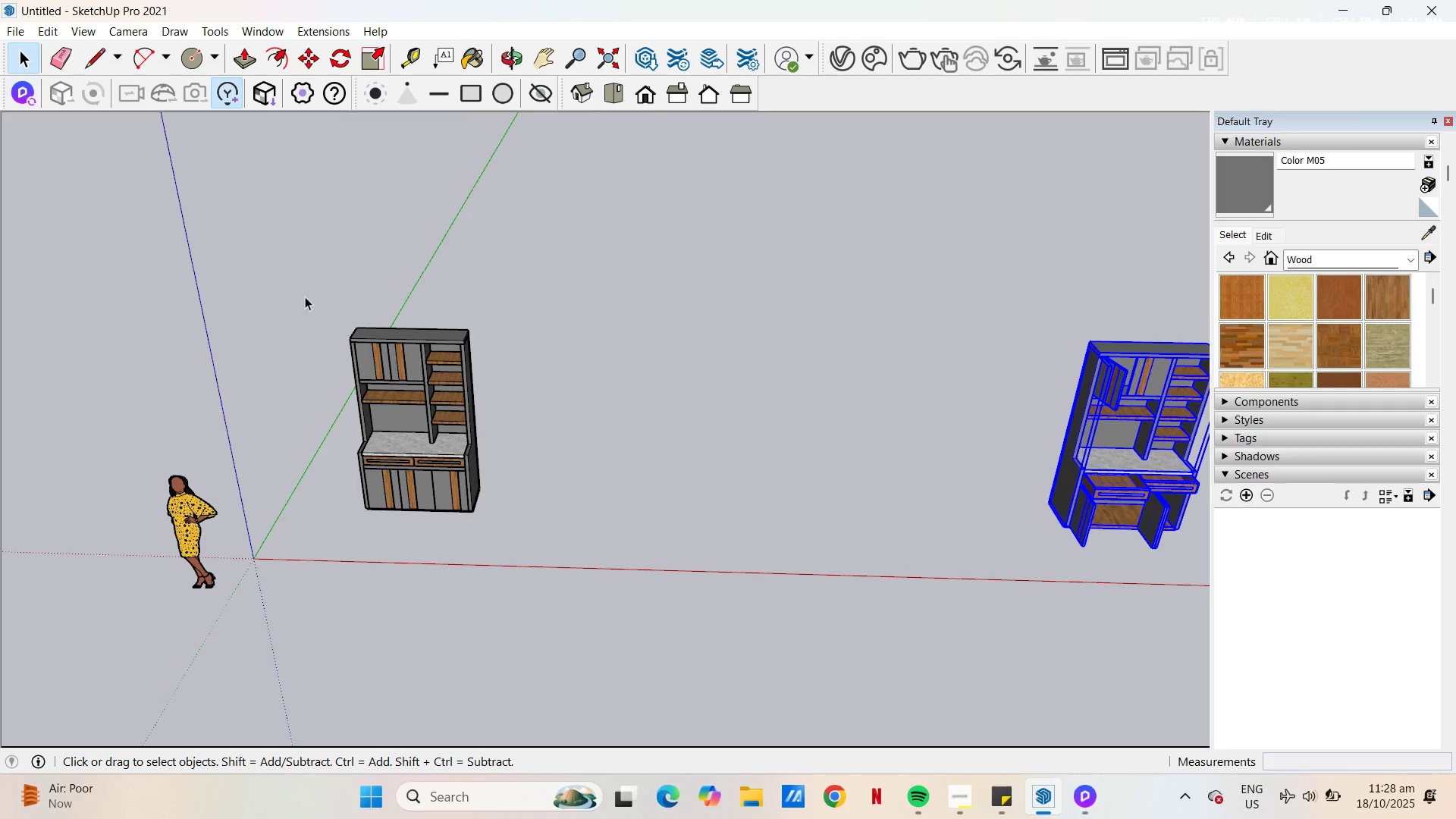 
left_click_drag(start_coordinate=[278, 304], to_coordinate=[522, 581])
 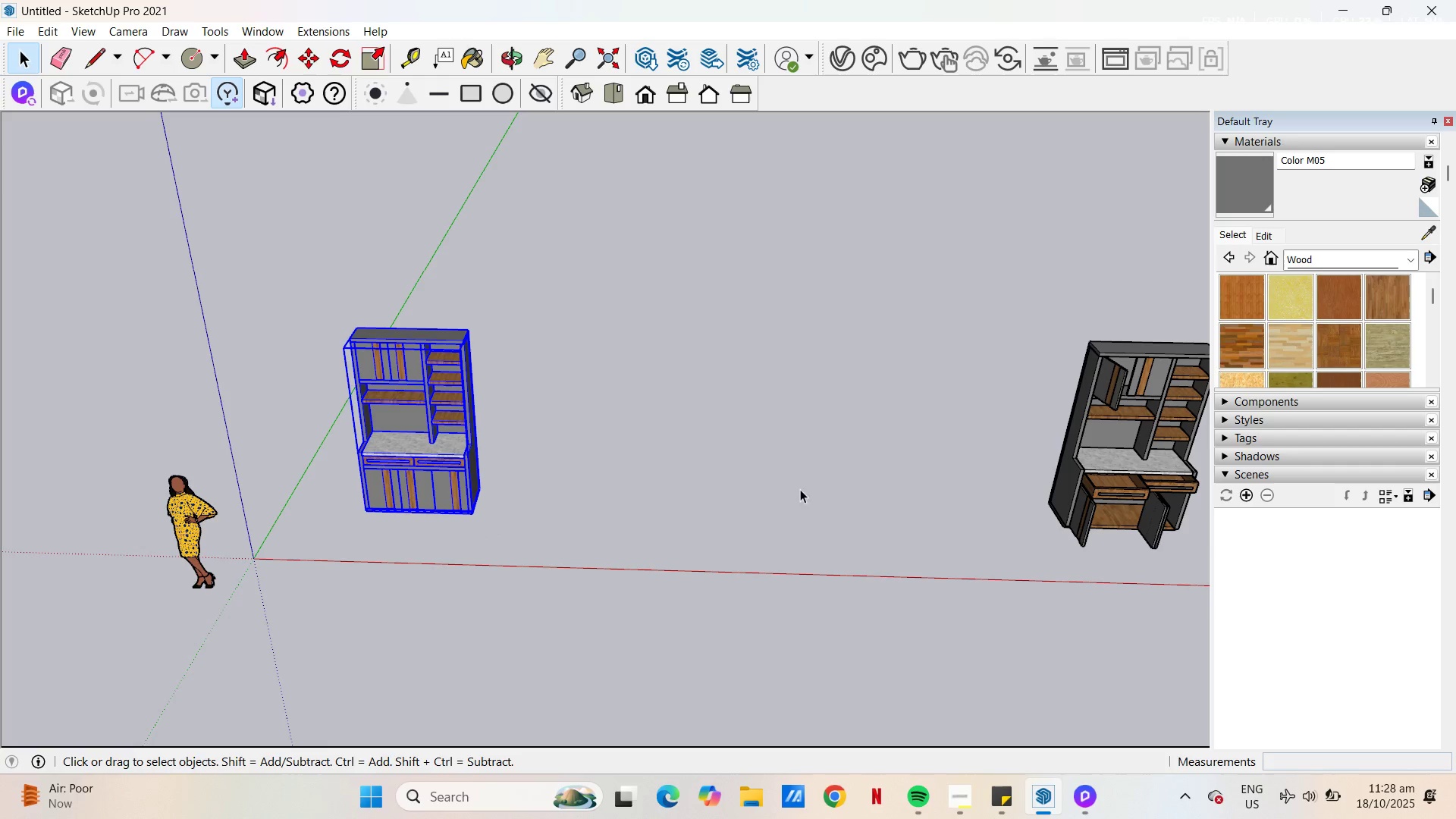 
hold_key(key=ControlLeft, duration=0.4)
 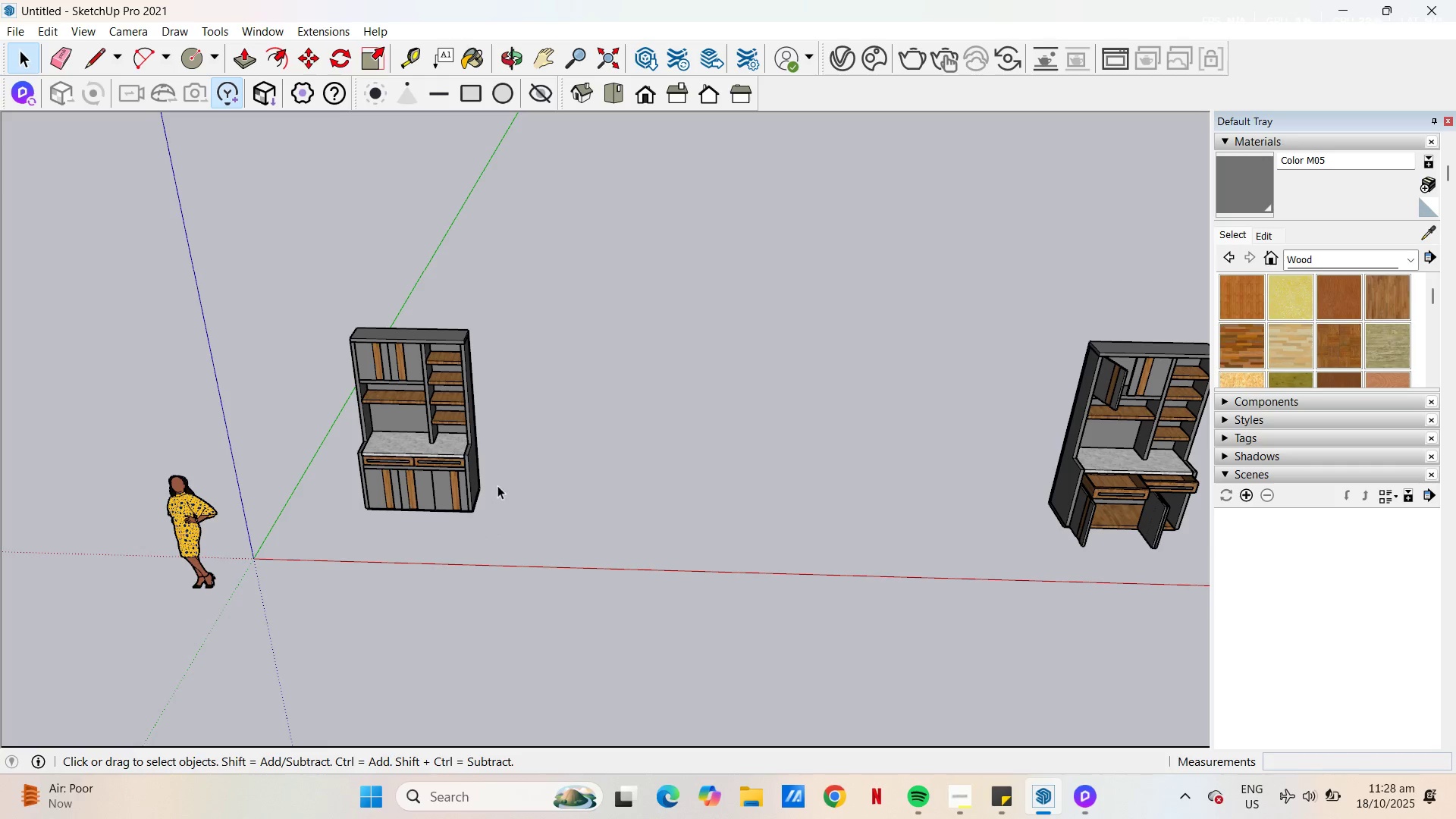 
key(Control+Z)
 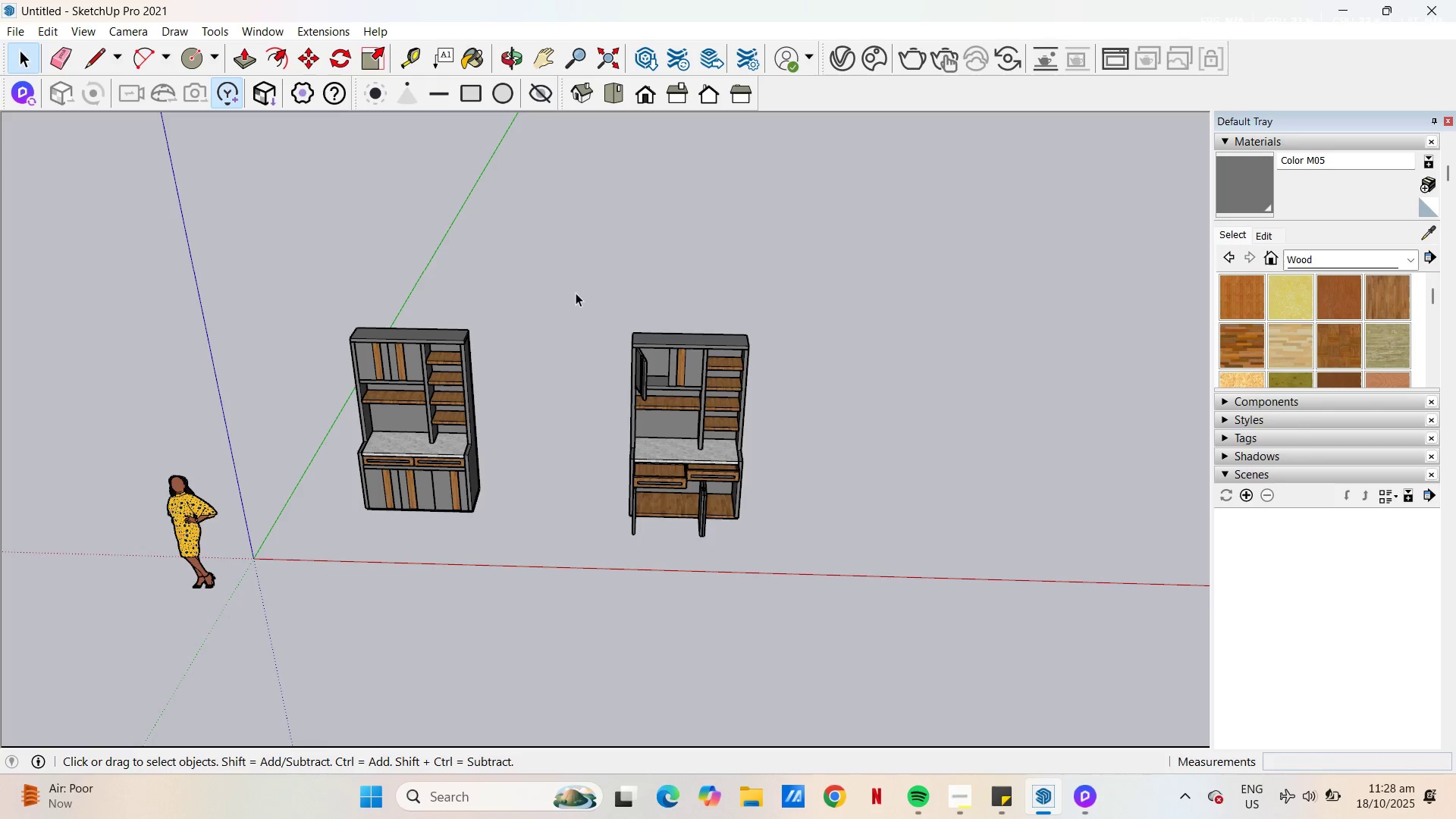 
left_click_drag(start_coordinate=[573, 291], to_coordinate=[823, 626])
 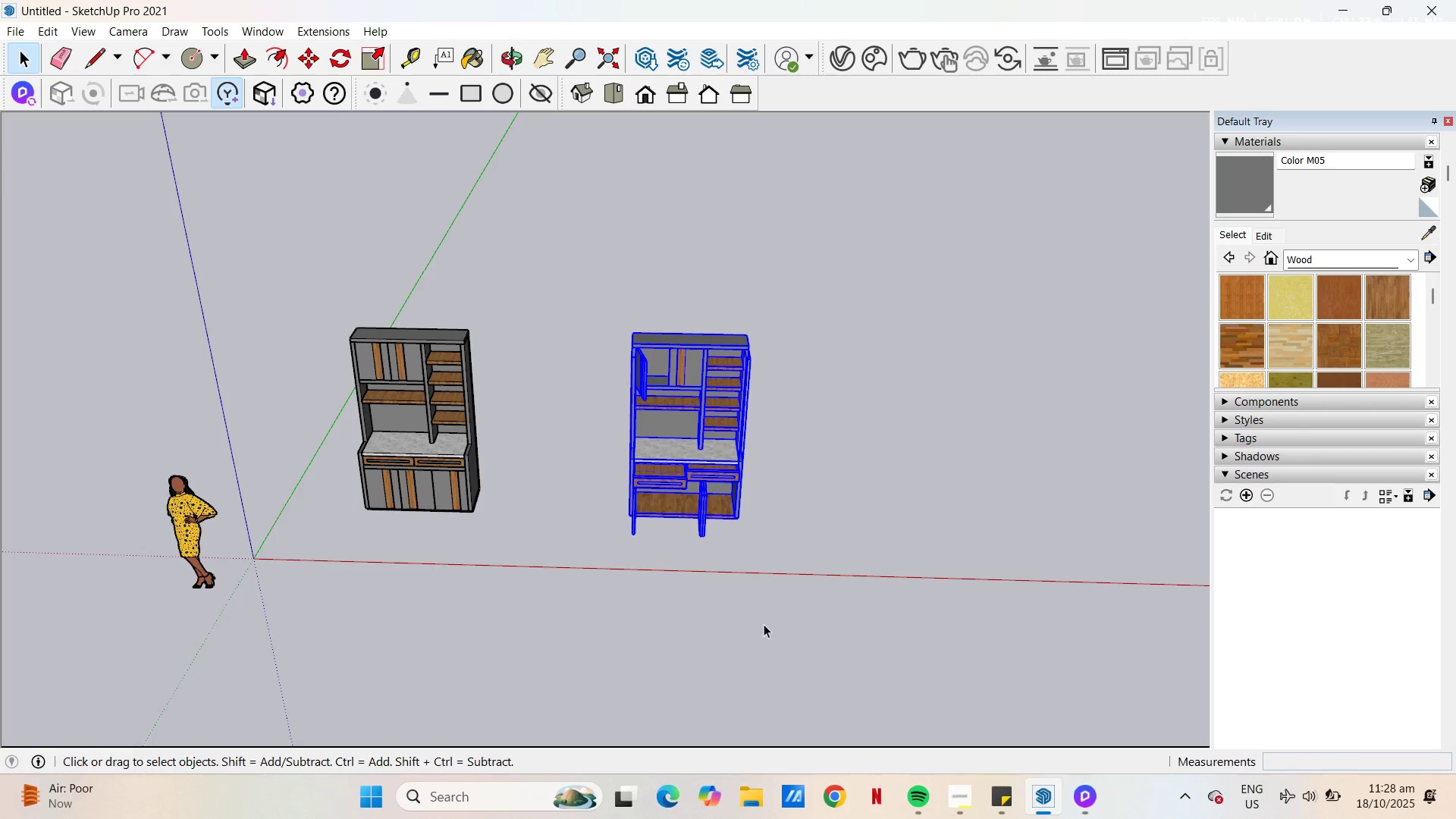 
key(M)
 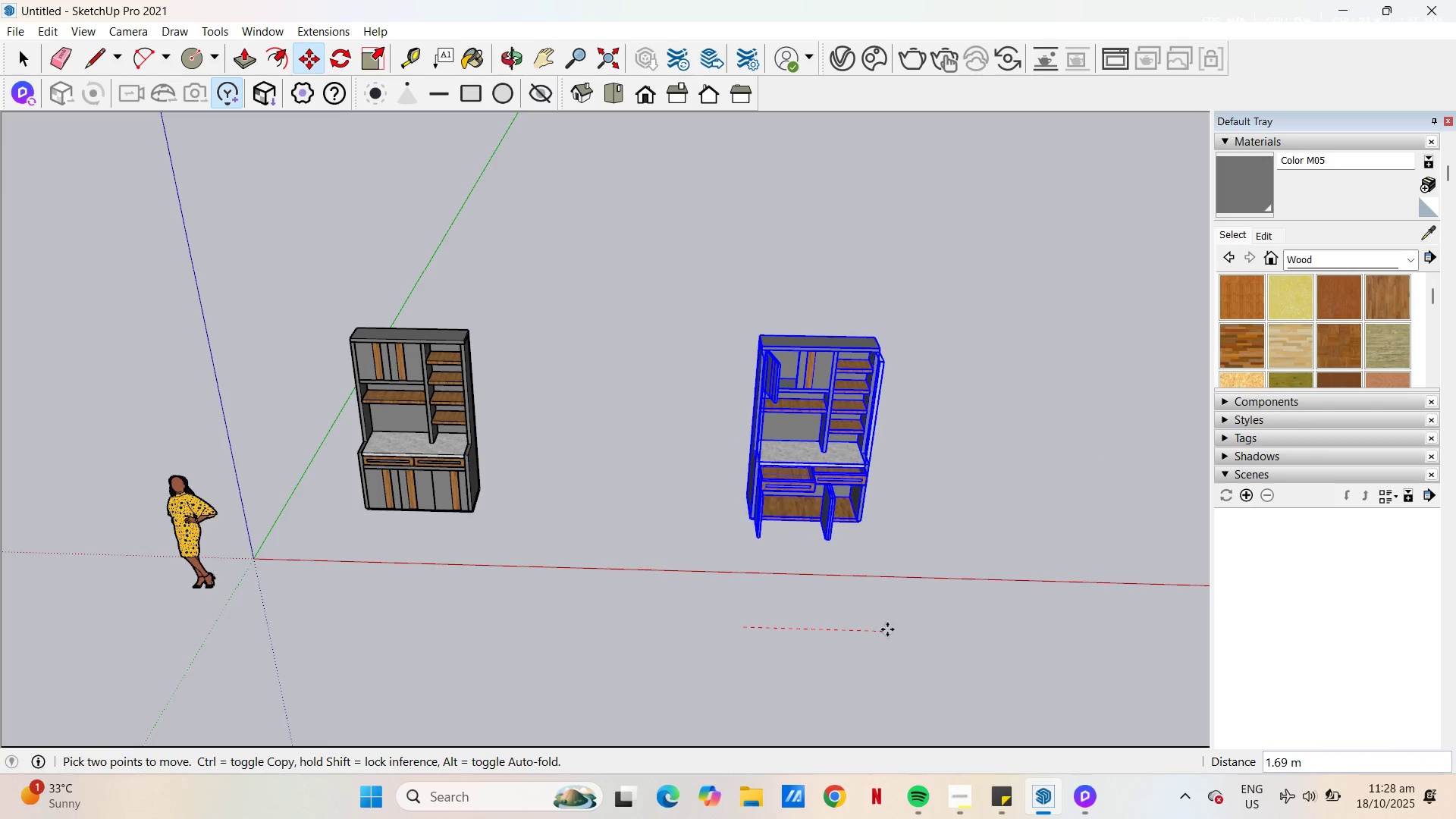 
left_click([887, 629])
 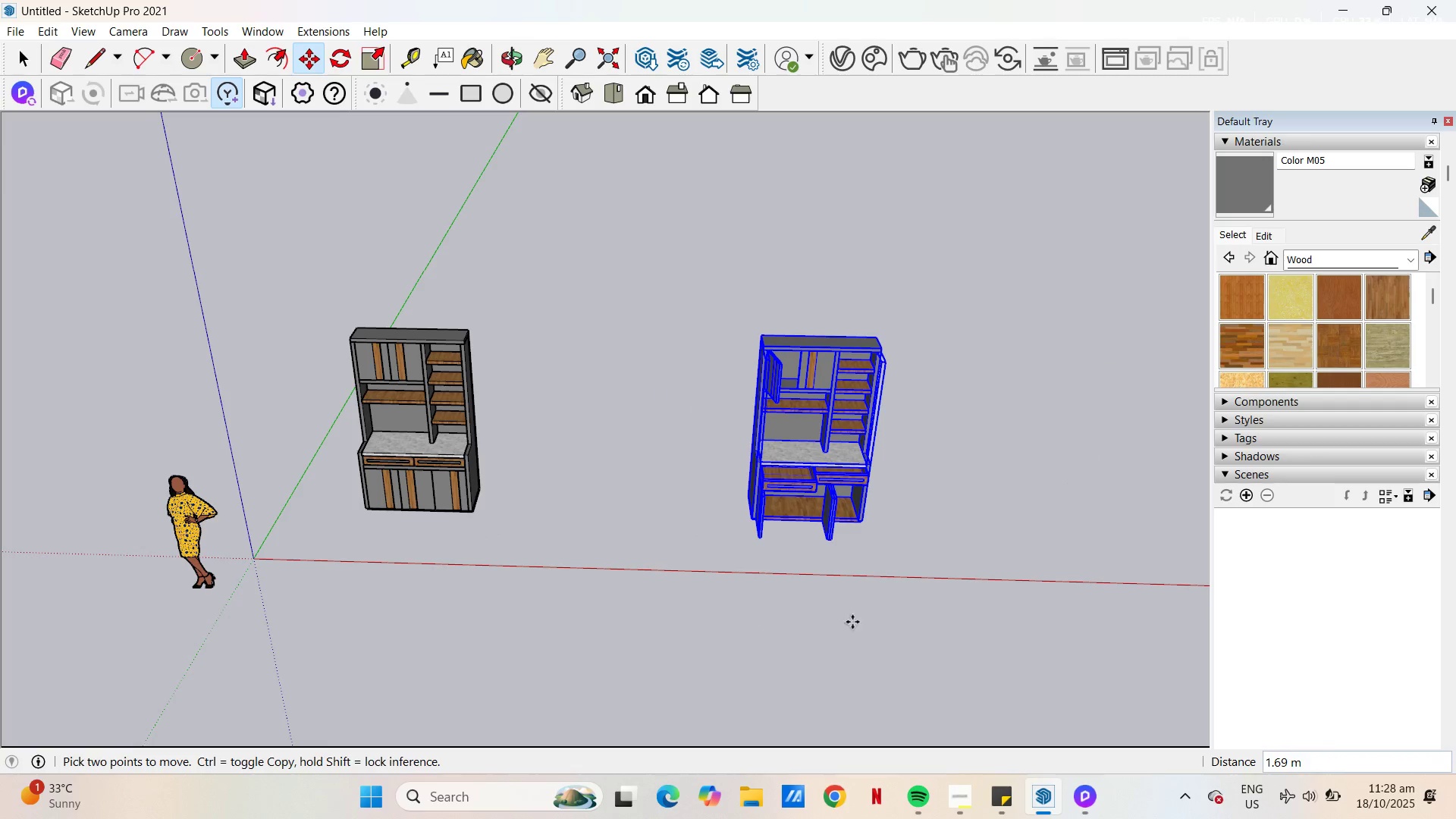 
key(Space)
 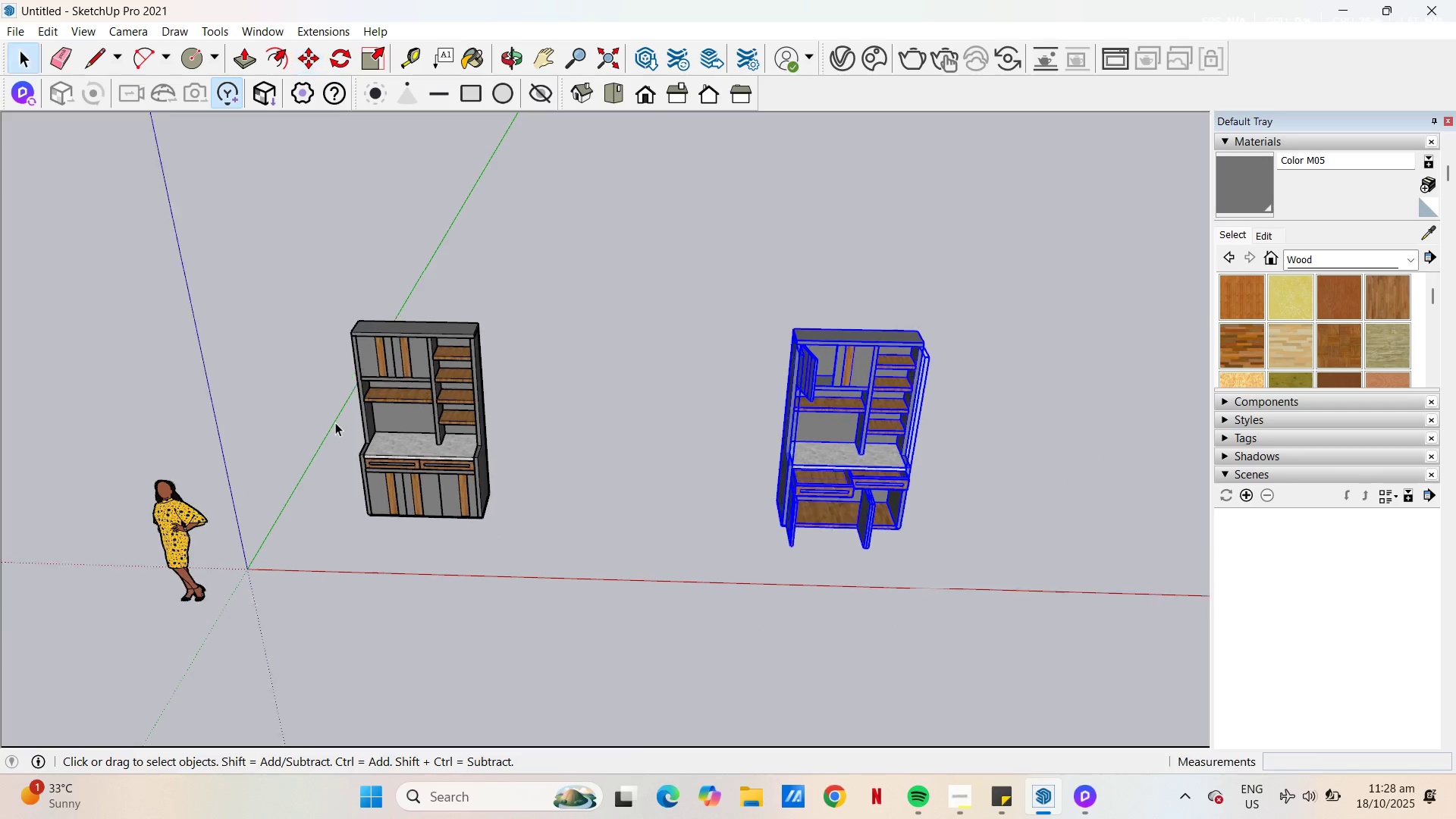 
scroll: coordinate [401, 426], scroll_direction: up, amount: 8.0
 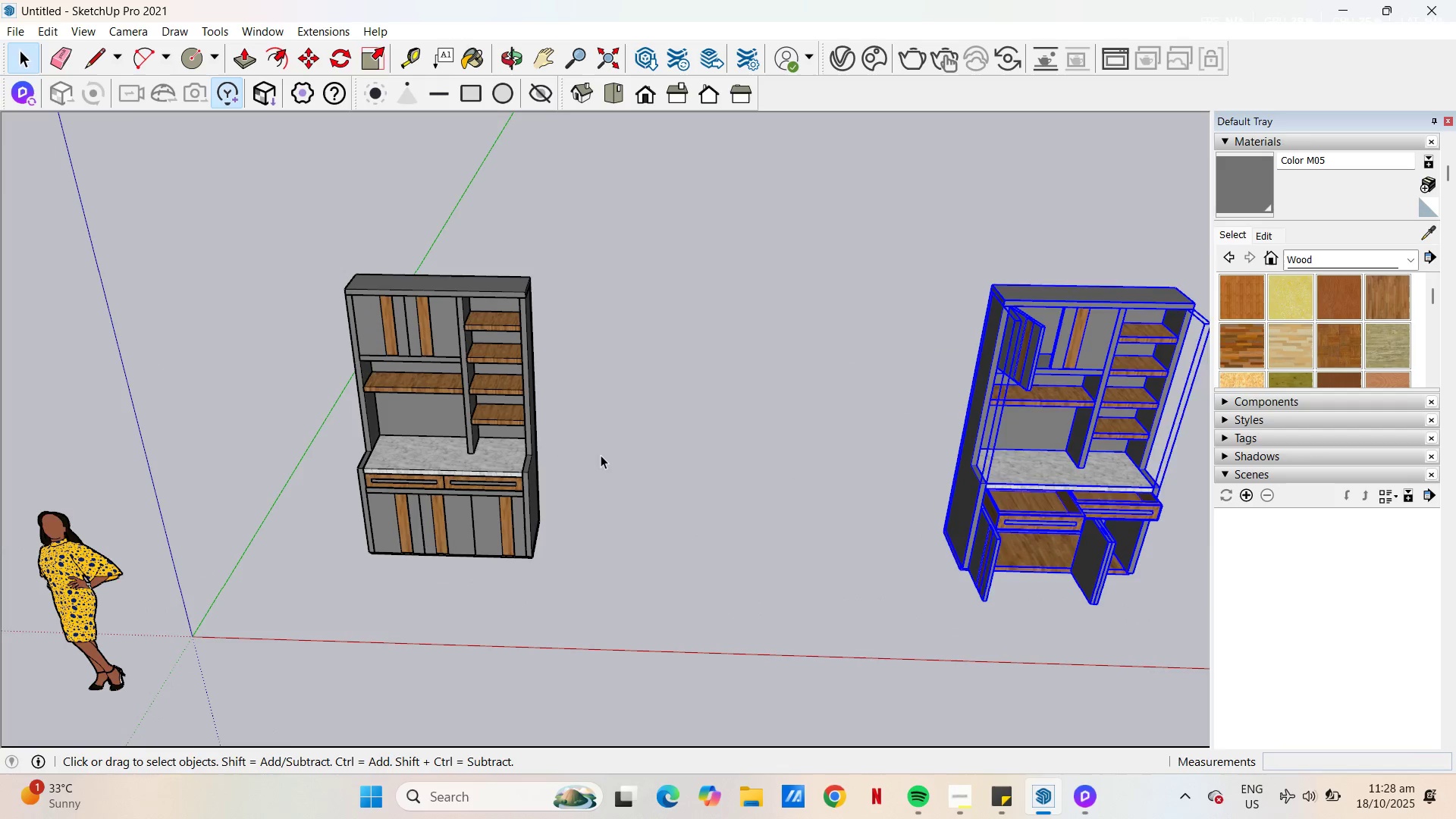 
left_click([601, 455])
 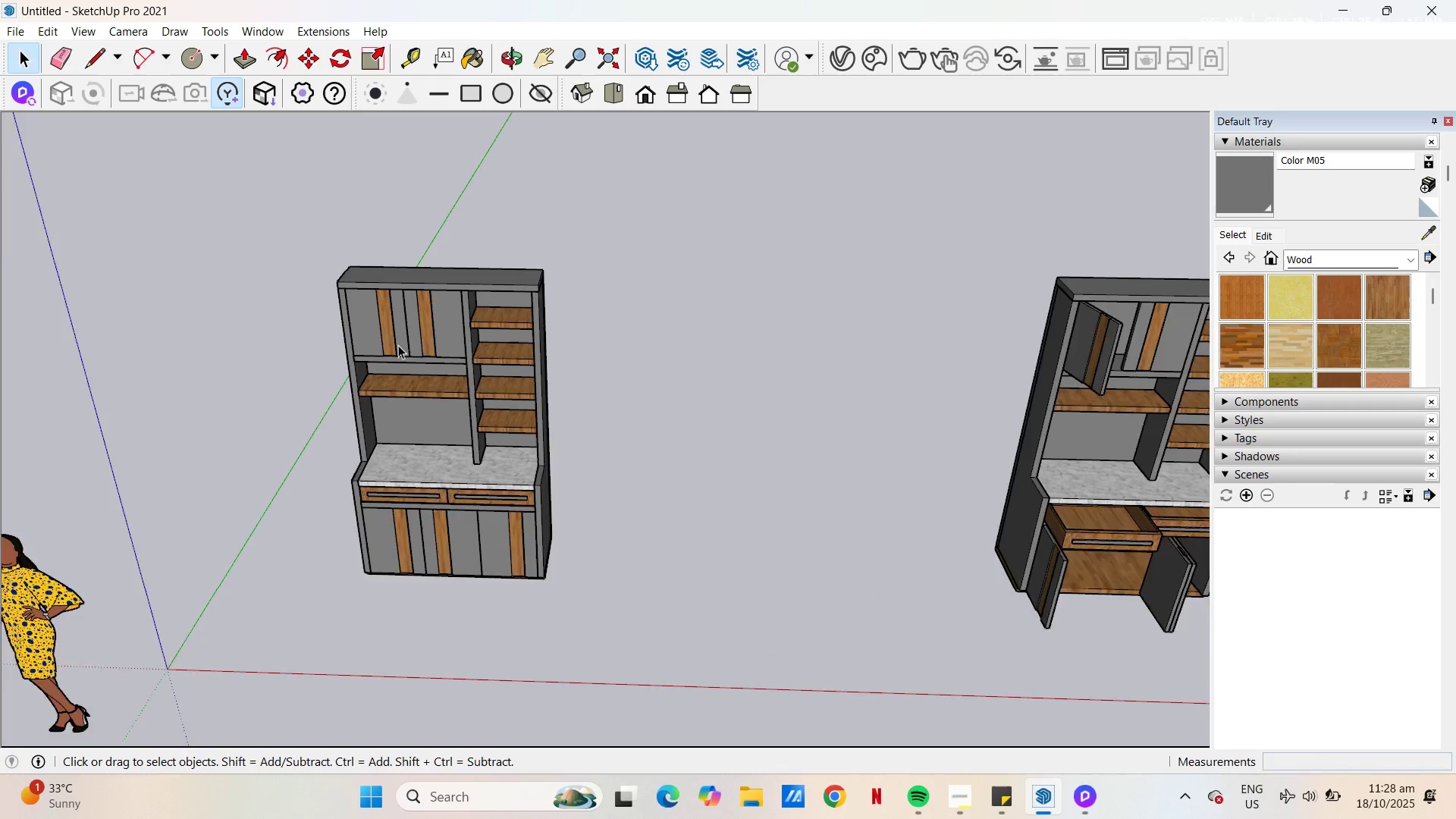 
scroll: coordinate [226, 639], scroll_direction: down, amount: 10.0
 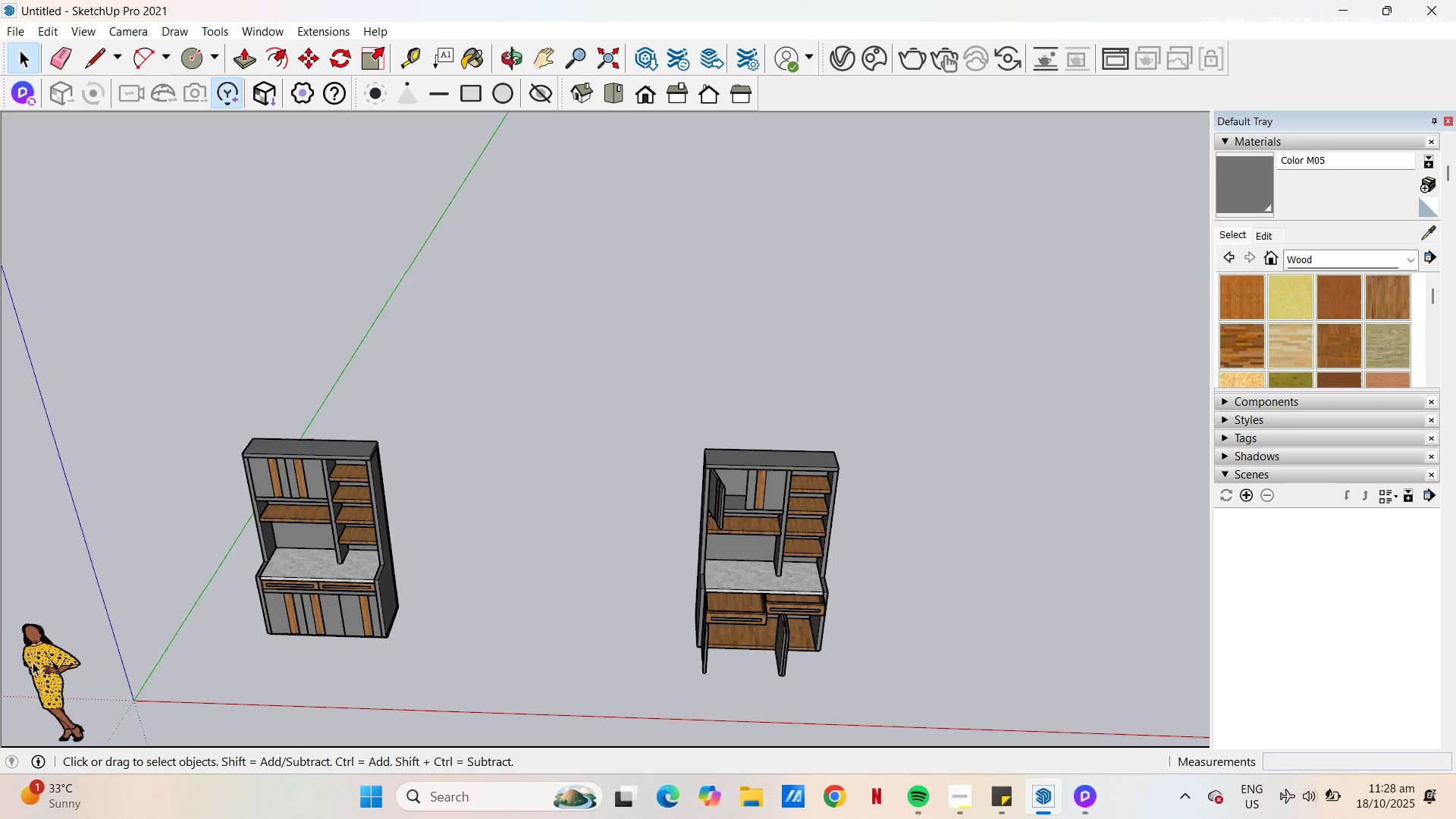 
left_click([33, 662])
 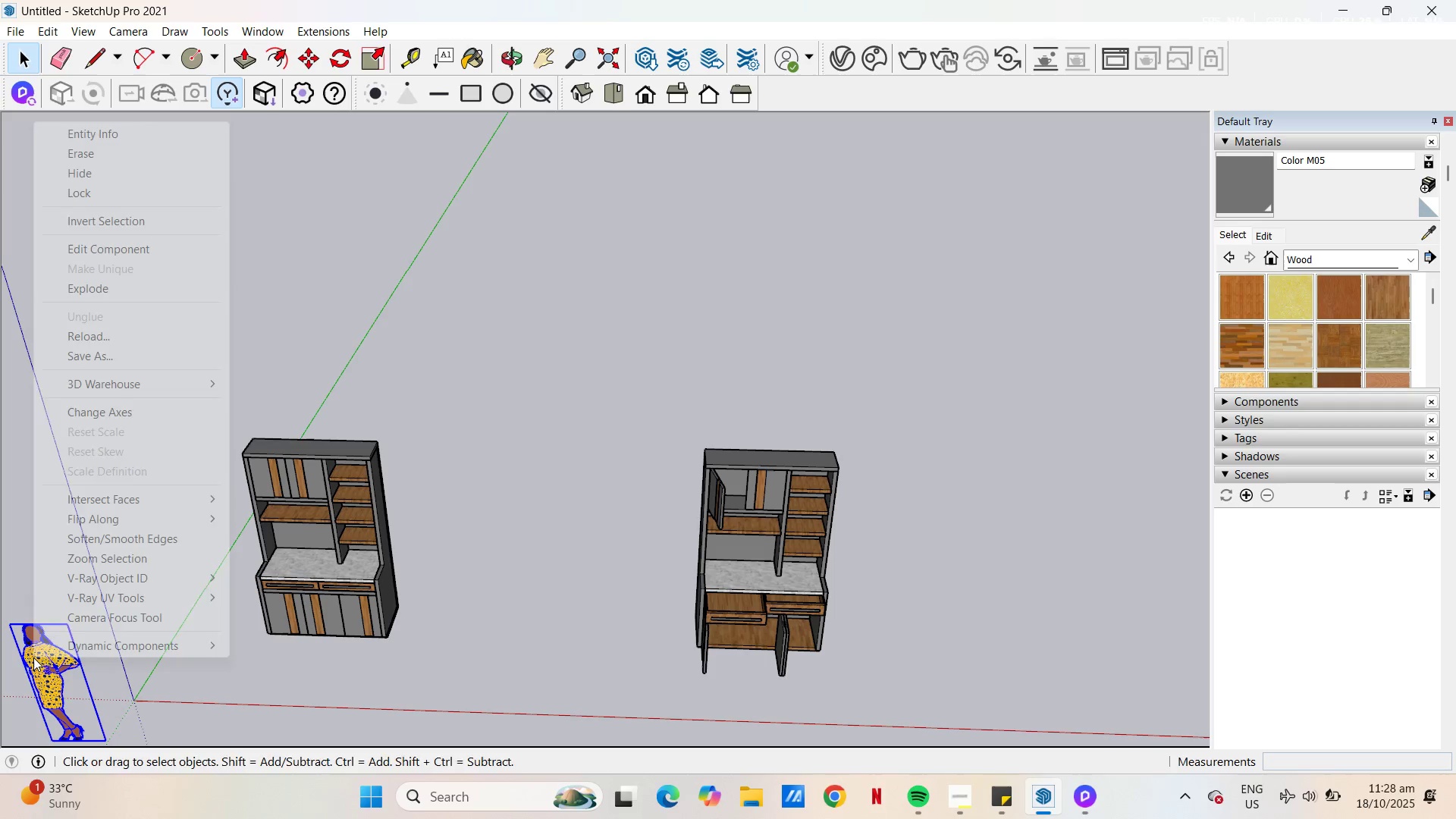 
right_click([33, 657])
 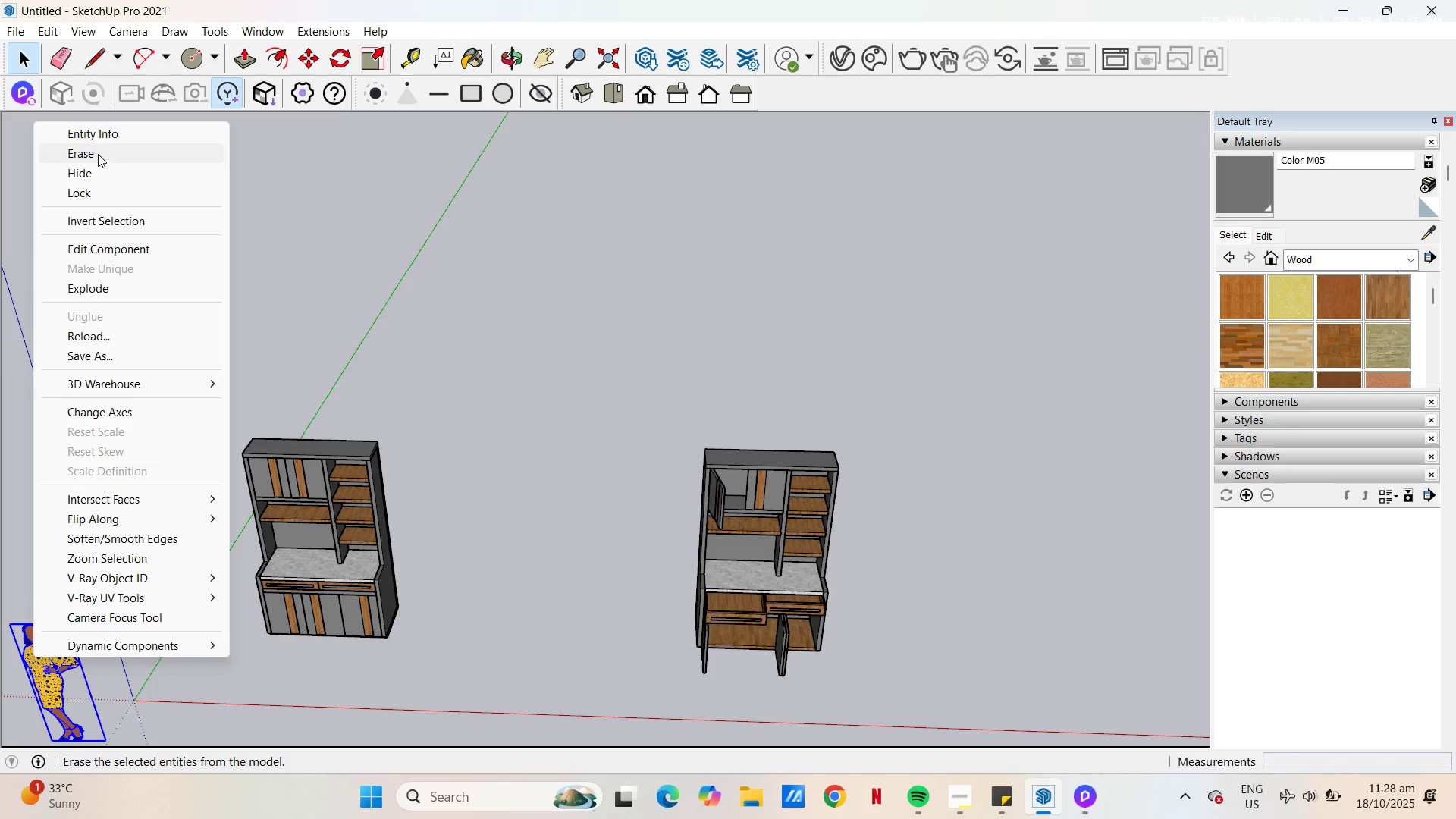 
left_click([98, 154])
 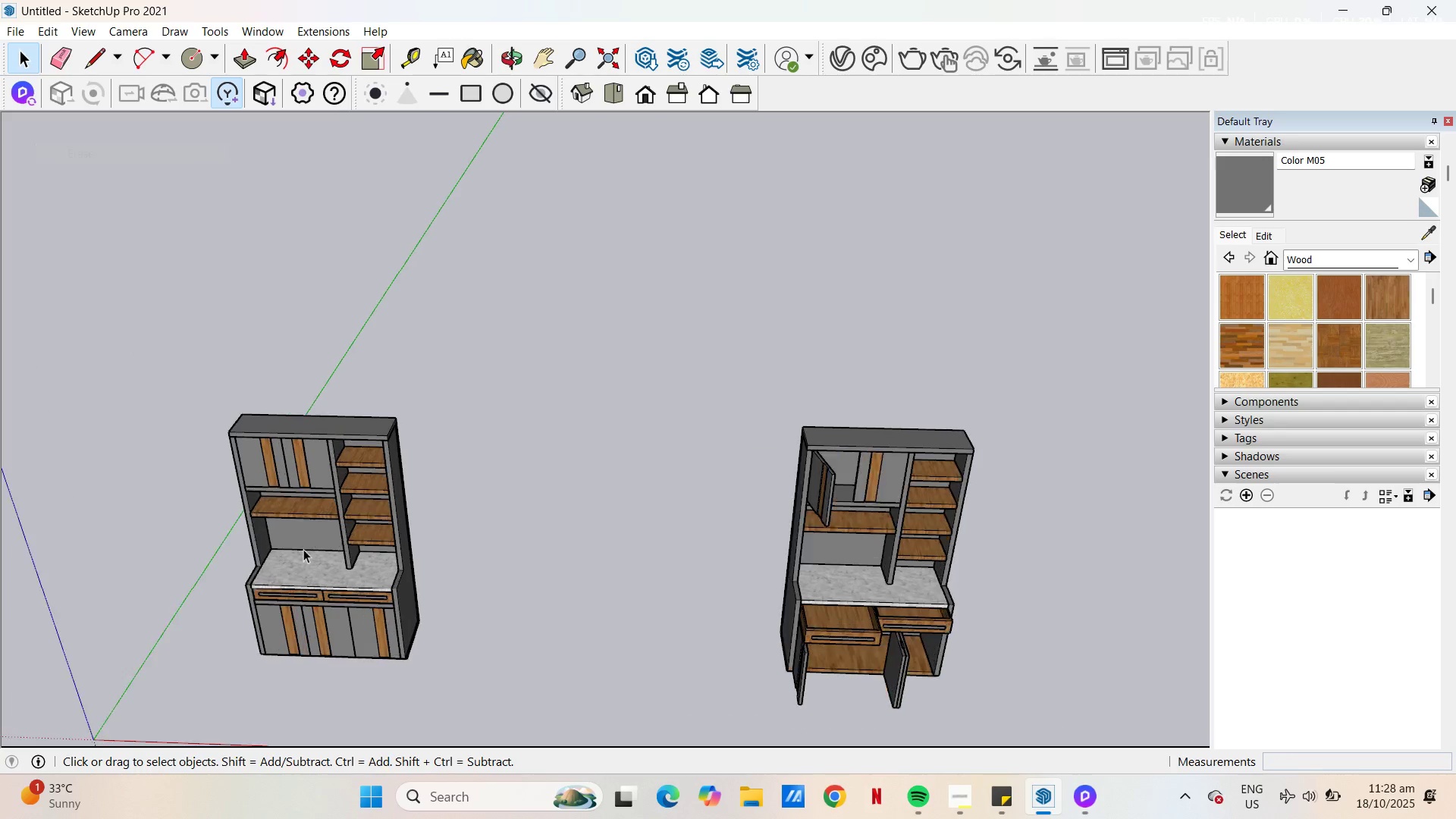 
scroll: coordinate [298, 577], scroll_direction: up, amount: 10.0
 